 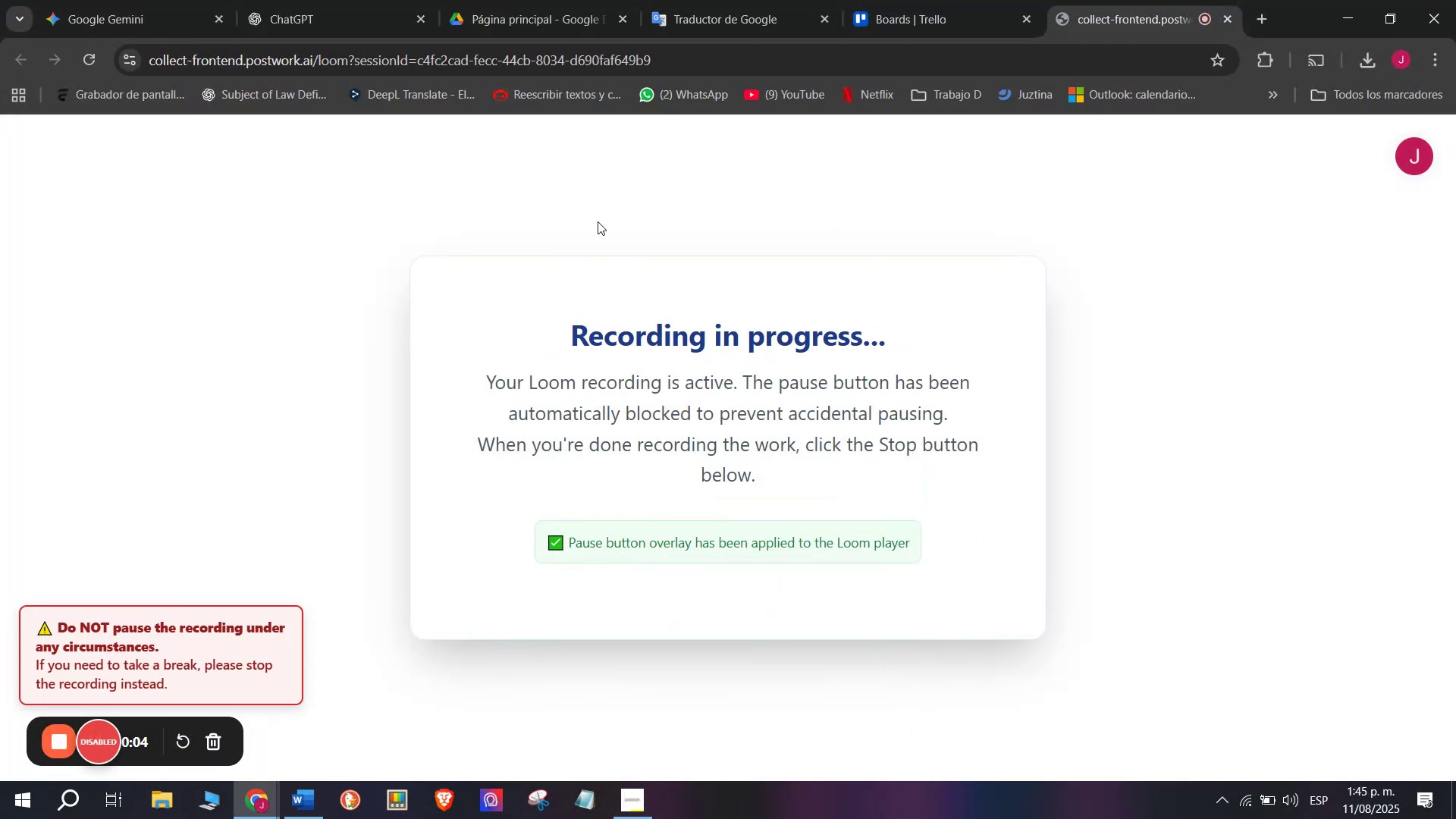 
left_click([936, 0])
 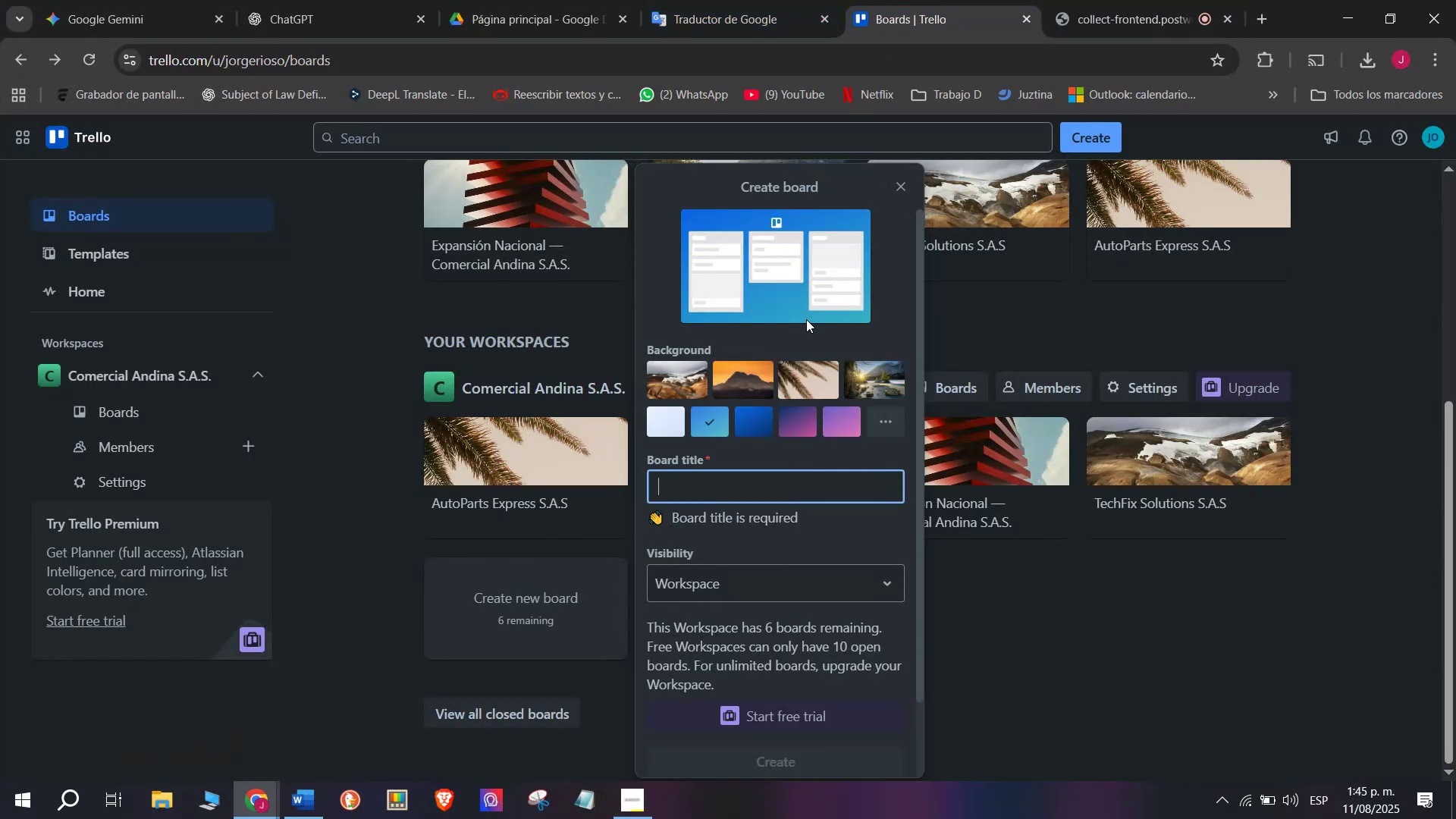 
type(Vision Max S.AS)
key(Backspace)
type(.S)
 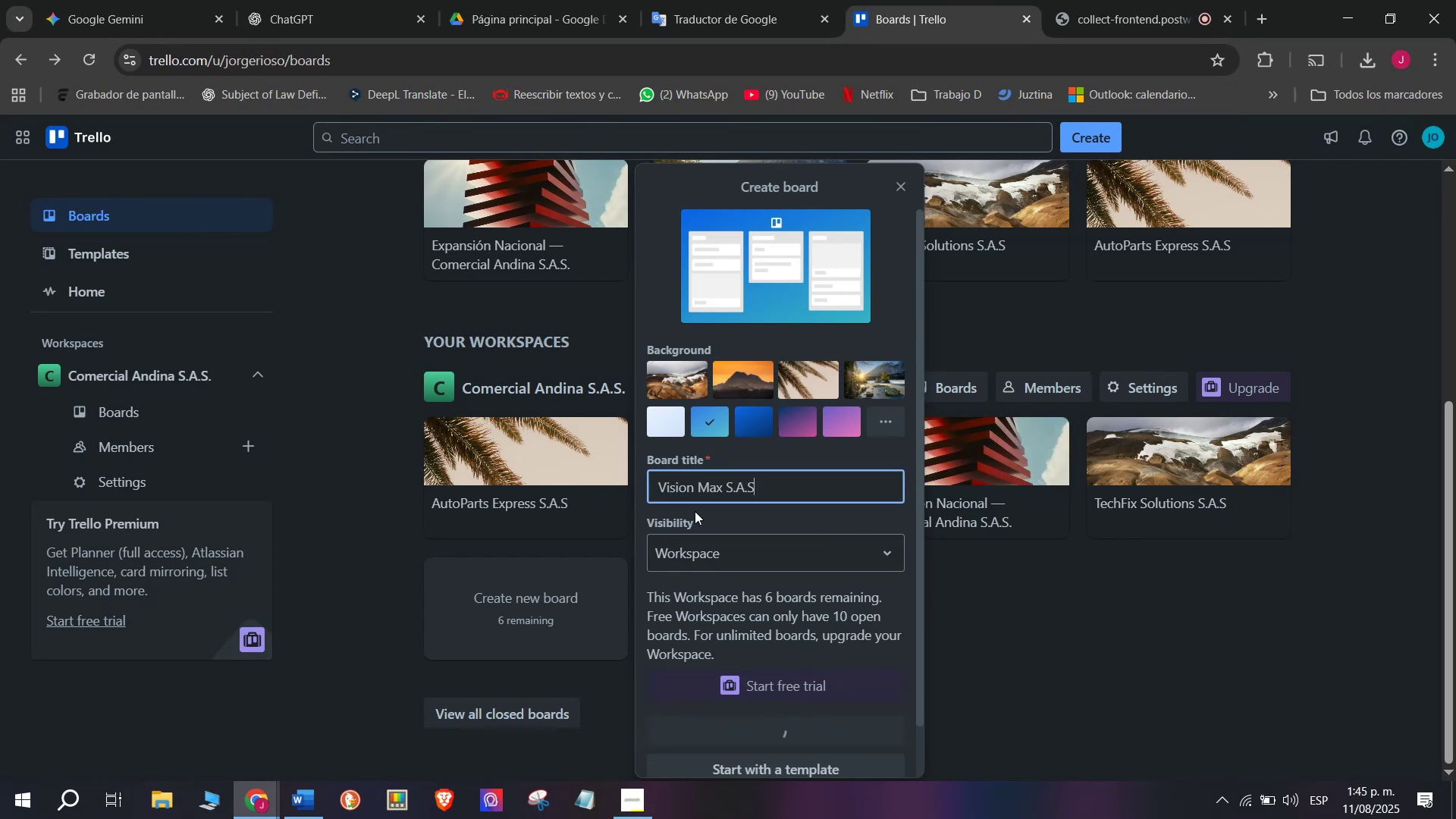 
key(CapsLock)
 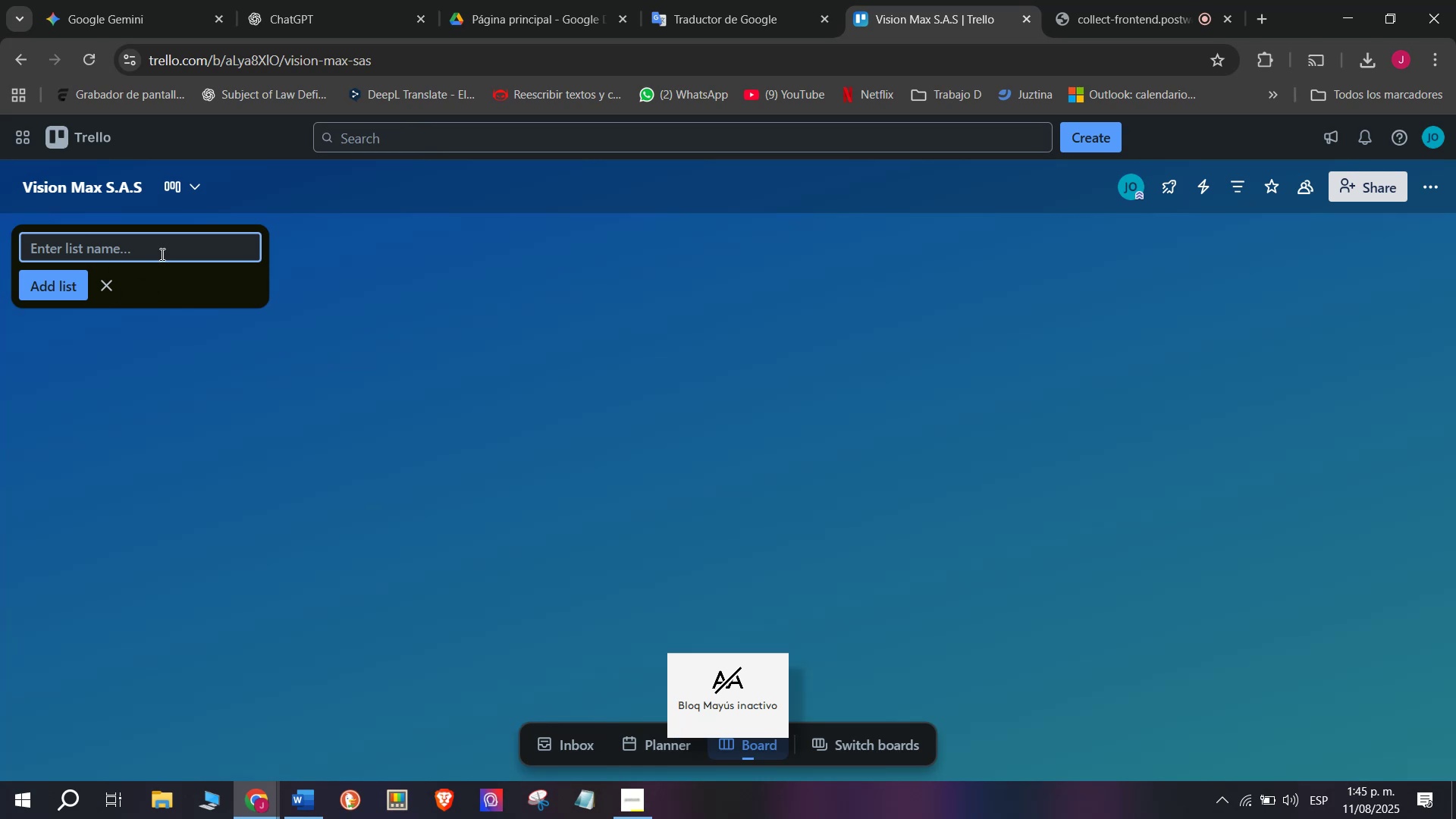 
left_click([179, 254])
 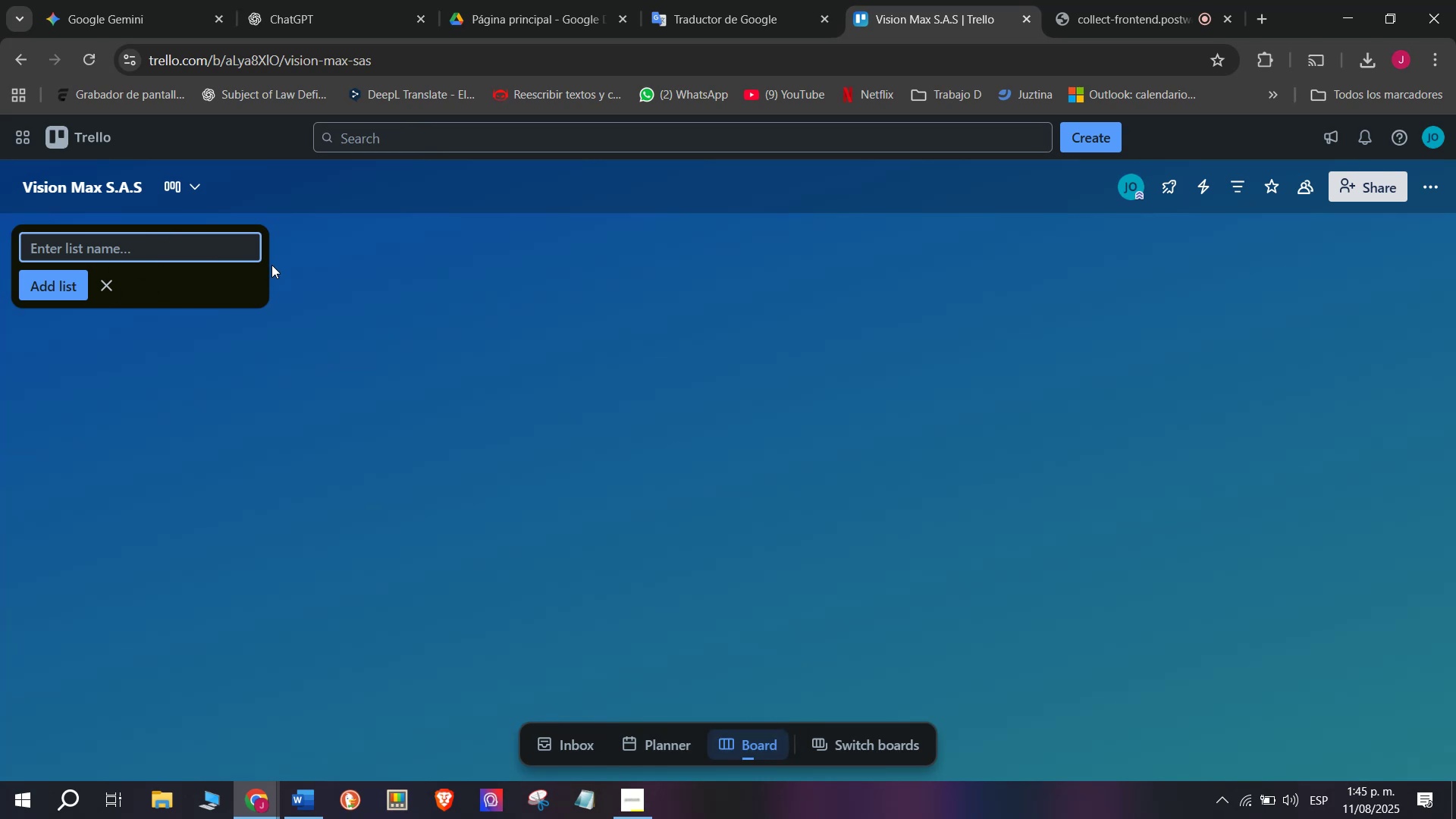 
wait(5.16)
 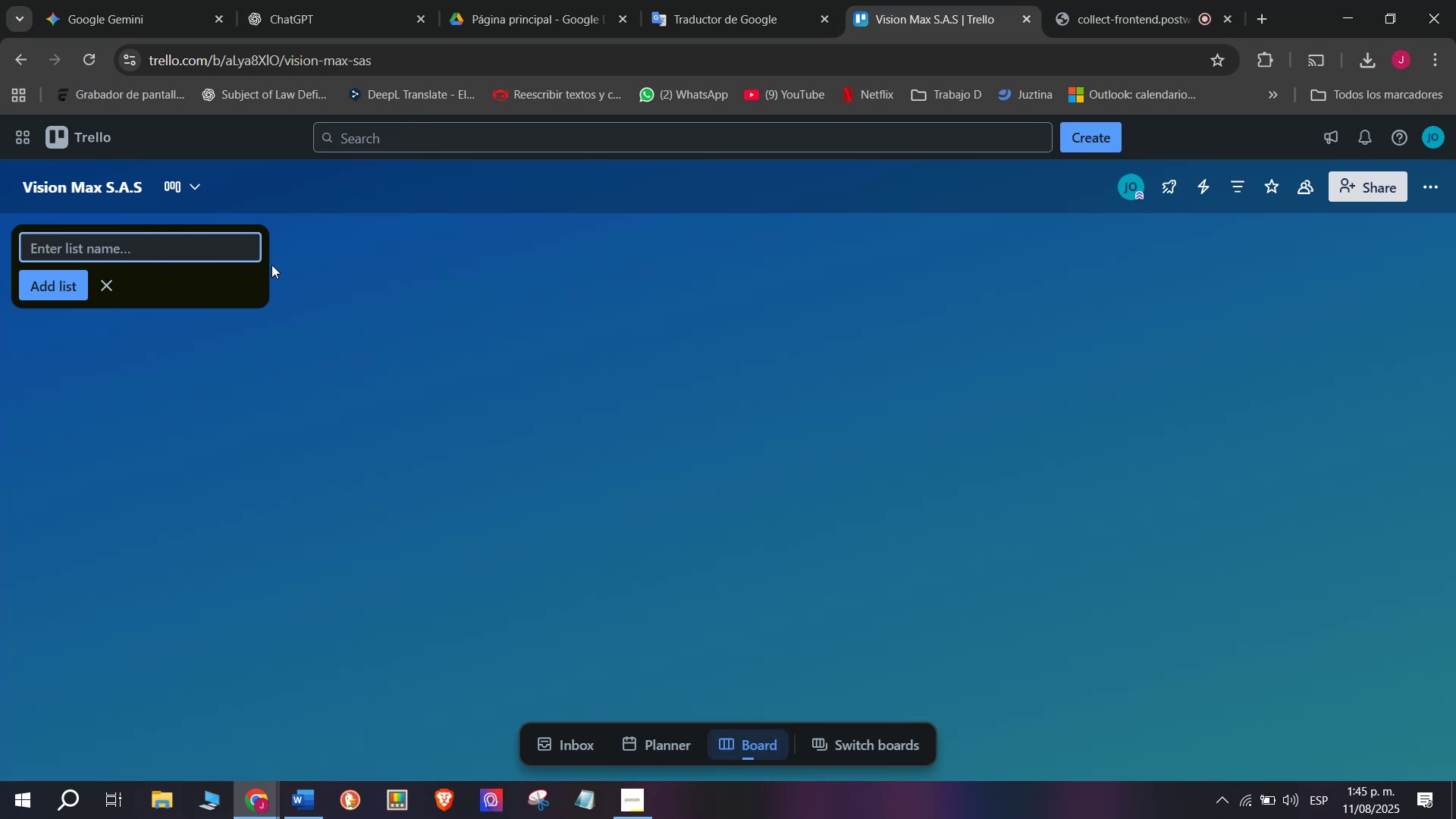 
scroll: coordinate [711, 639], scroll_direction: down, amount: 1.0
 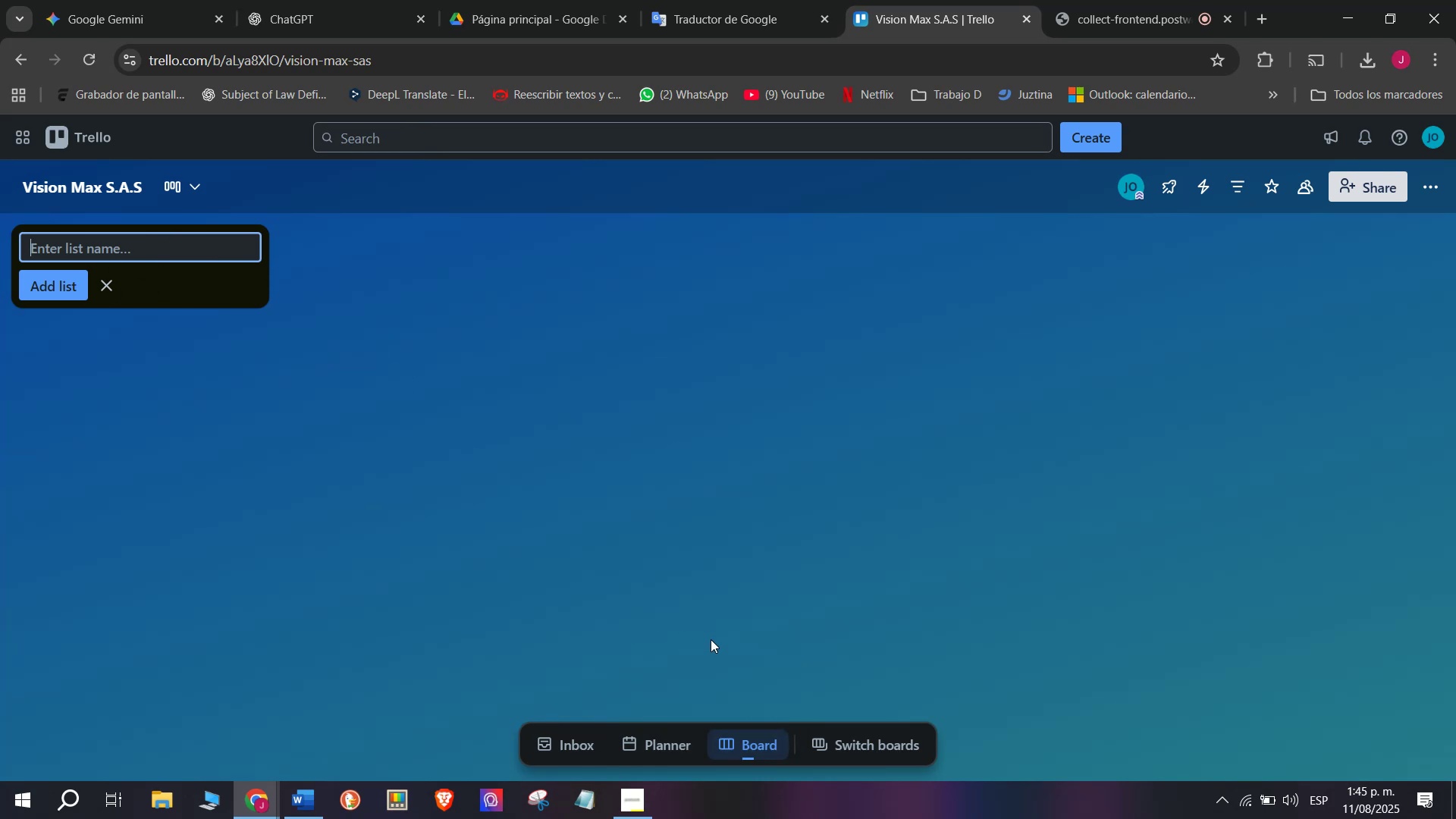 
wait(8.03)
 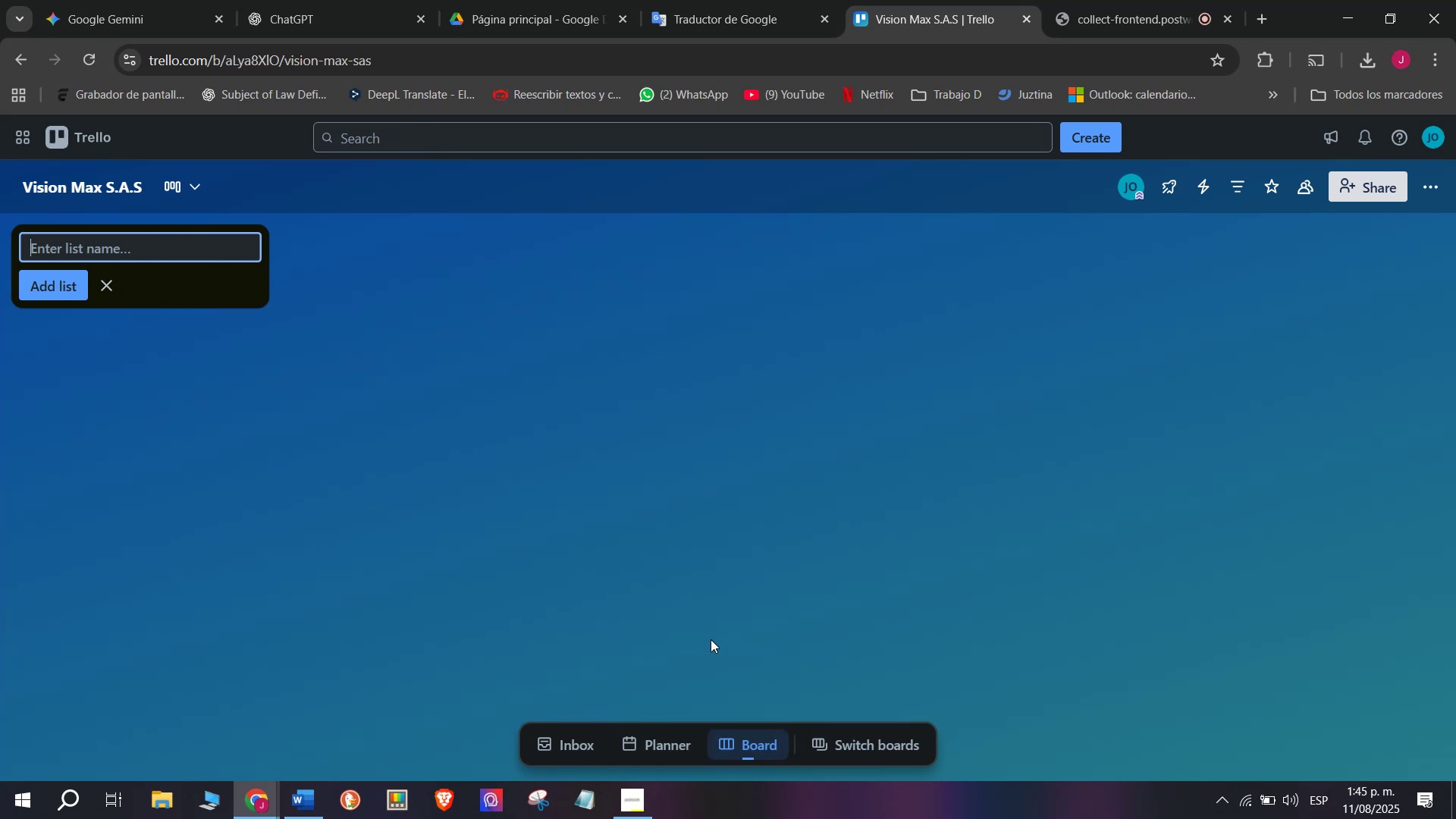 
key(CapsLock)
 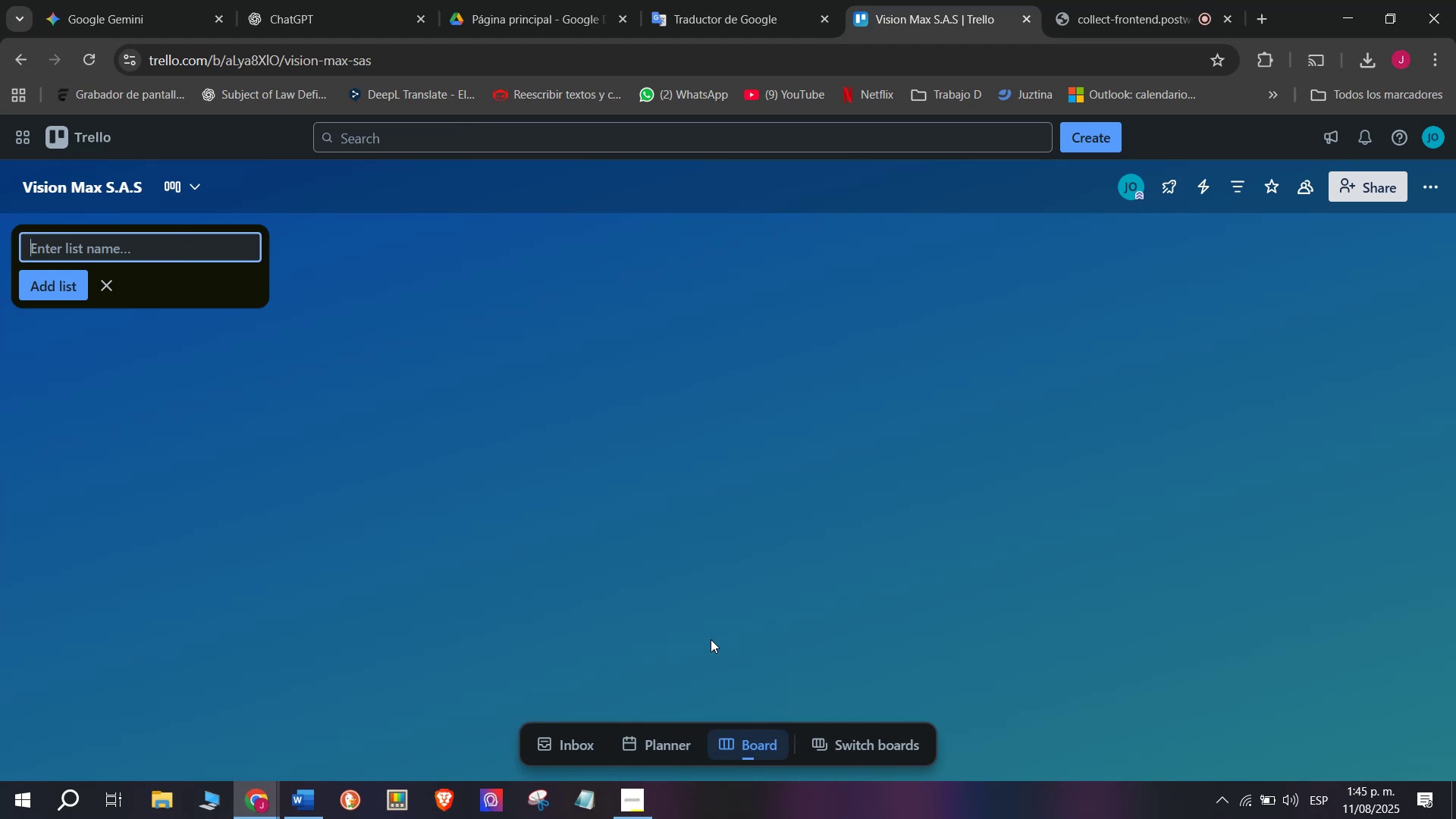 
type(Vision )
key(Backspace)
type(Max S.AS)
key(Backspace)
type(.S)
 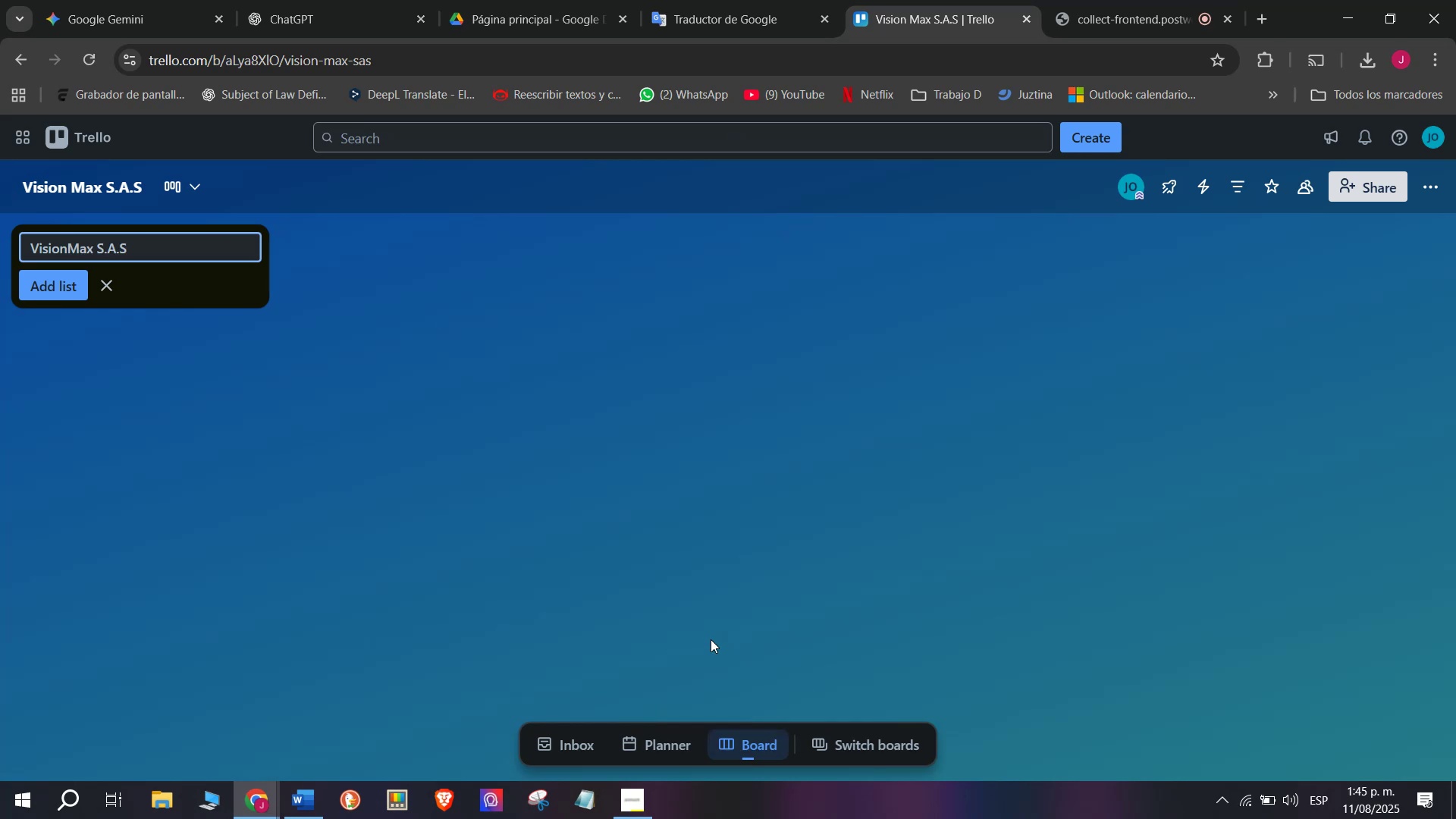 
key(Enter)
 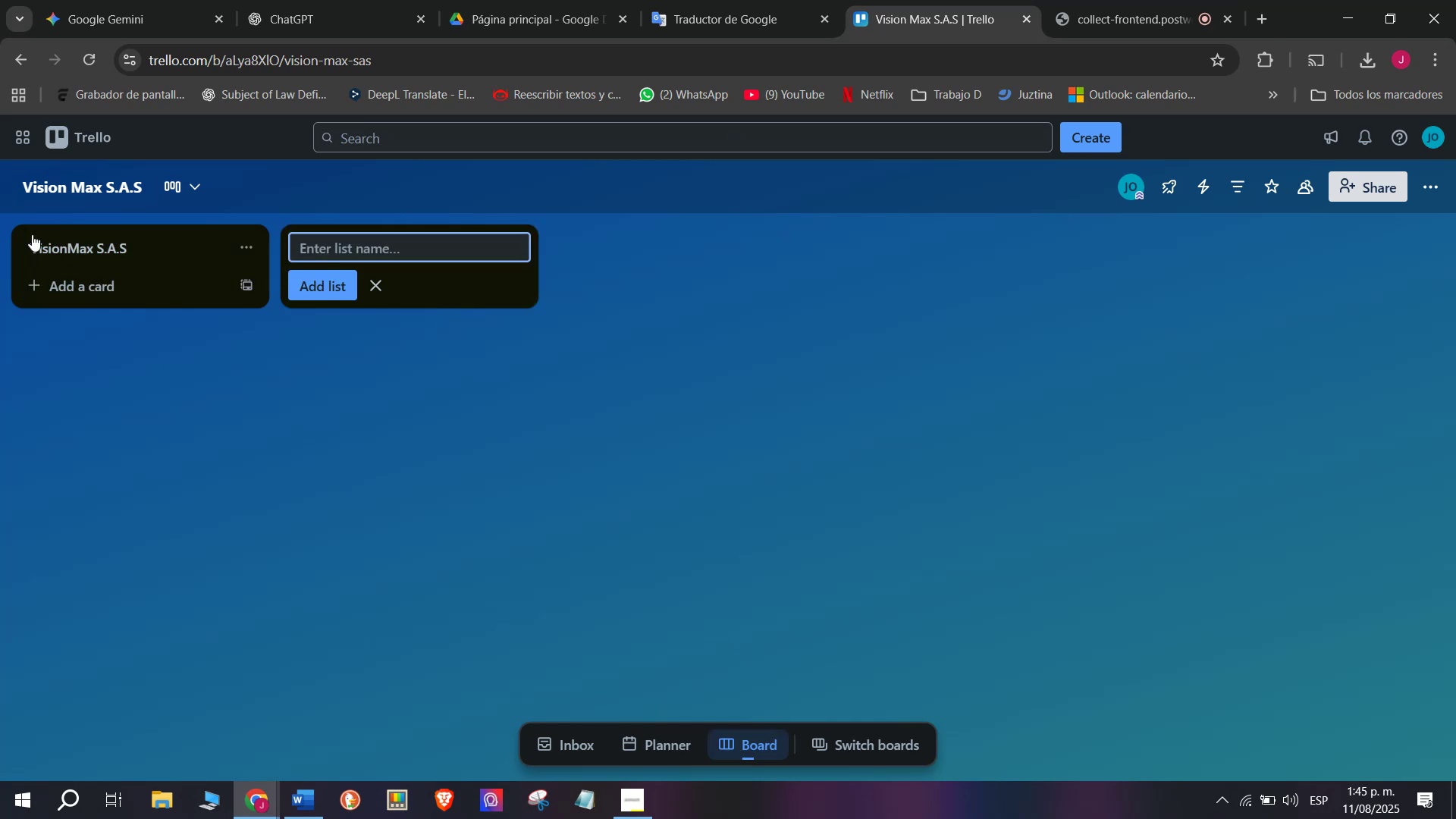 
left_click([111, 290])
 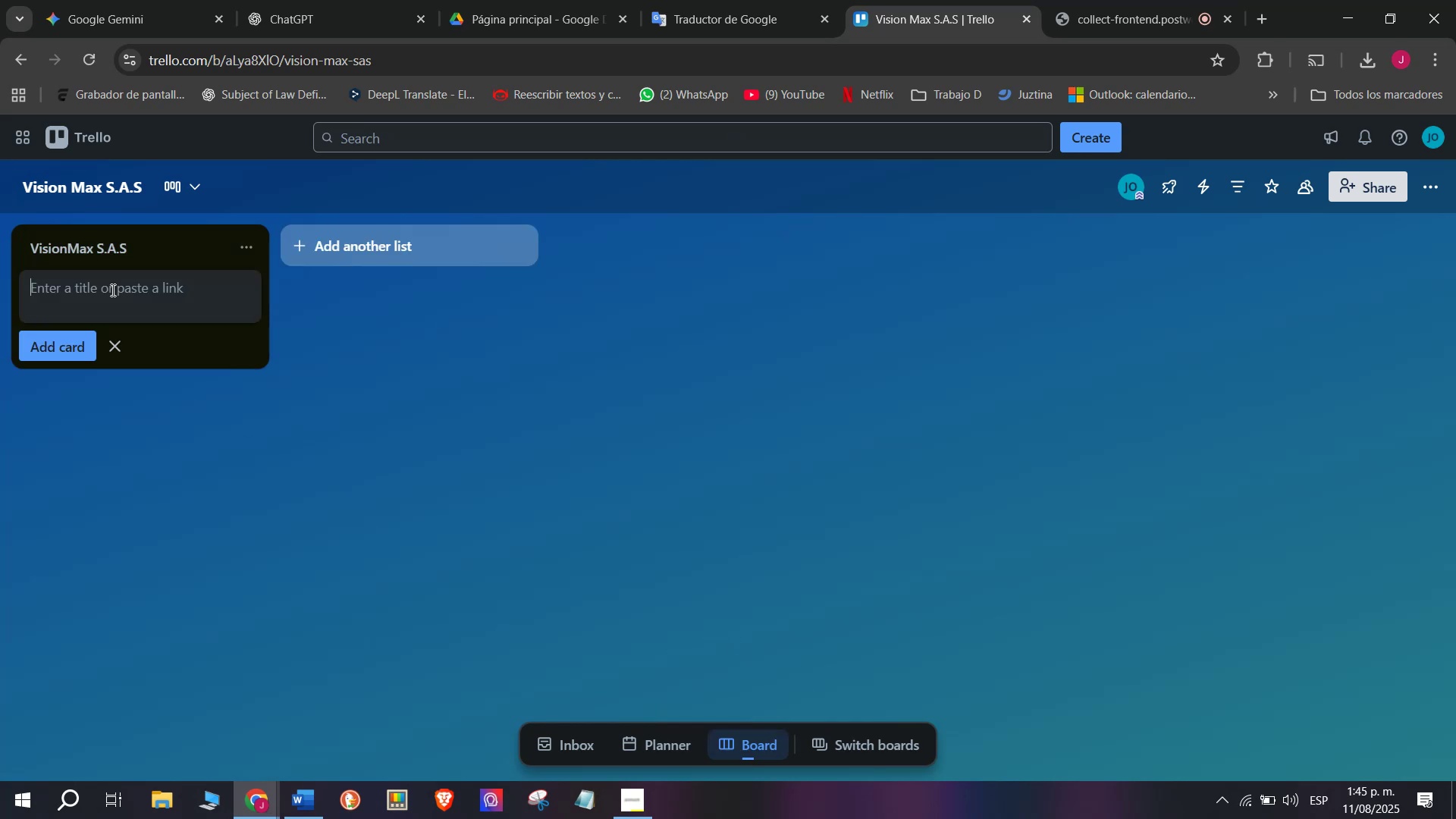 
type(MISSION)
key(Backspace)
key(Backspace)
key(Backspace)
key(Backspace)
key(Backspace)
key(Backspace)
type(ission)
 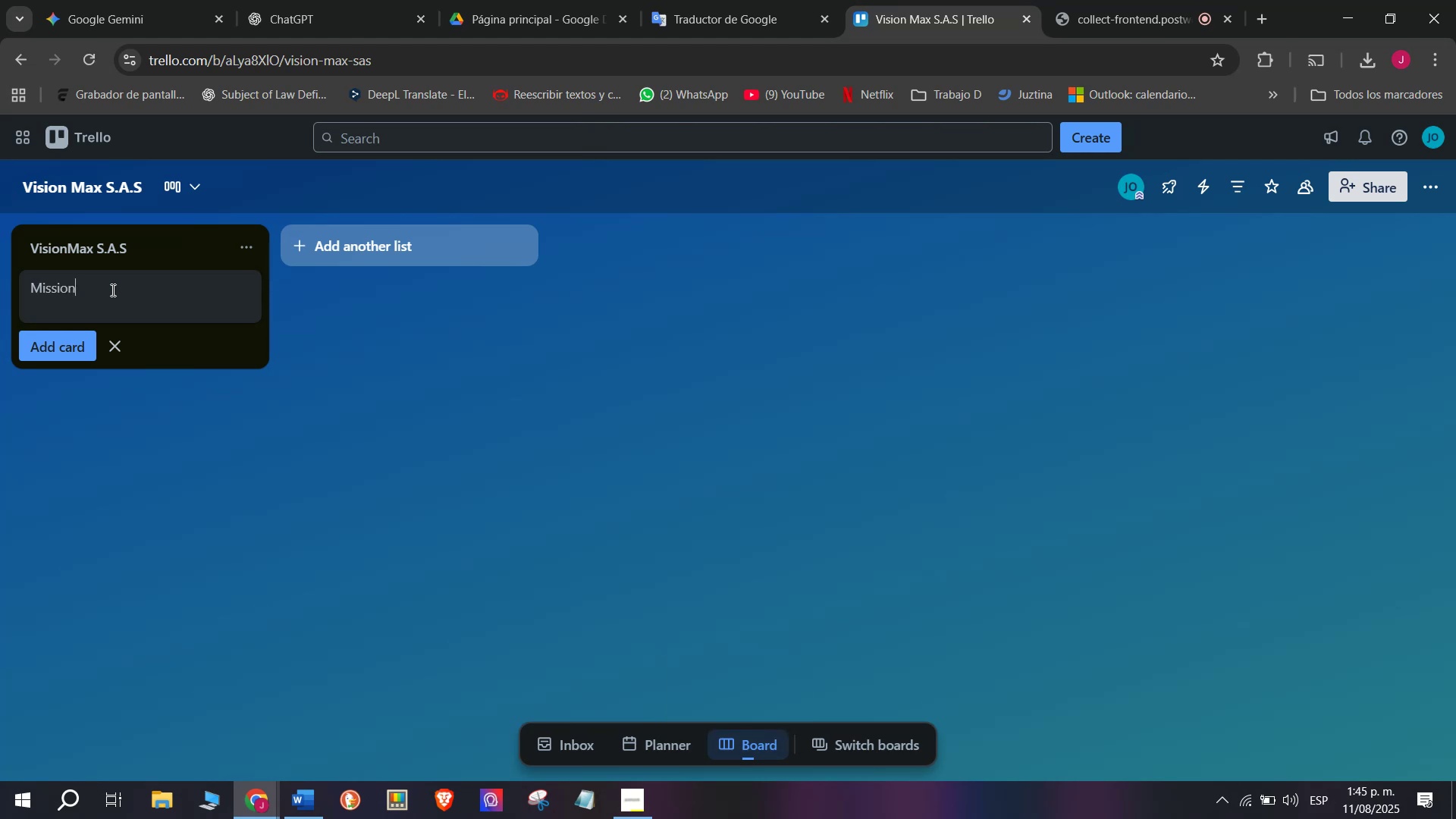 
key(Enter)
 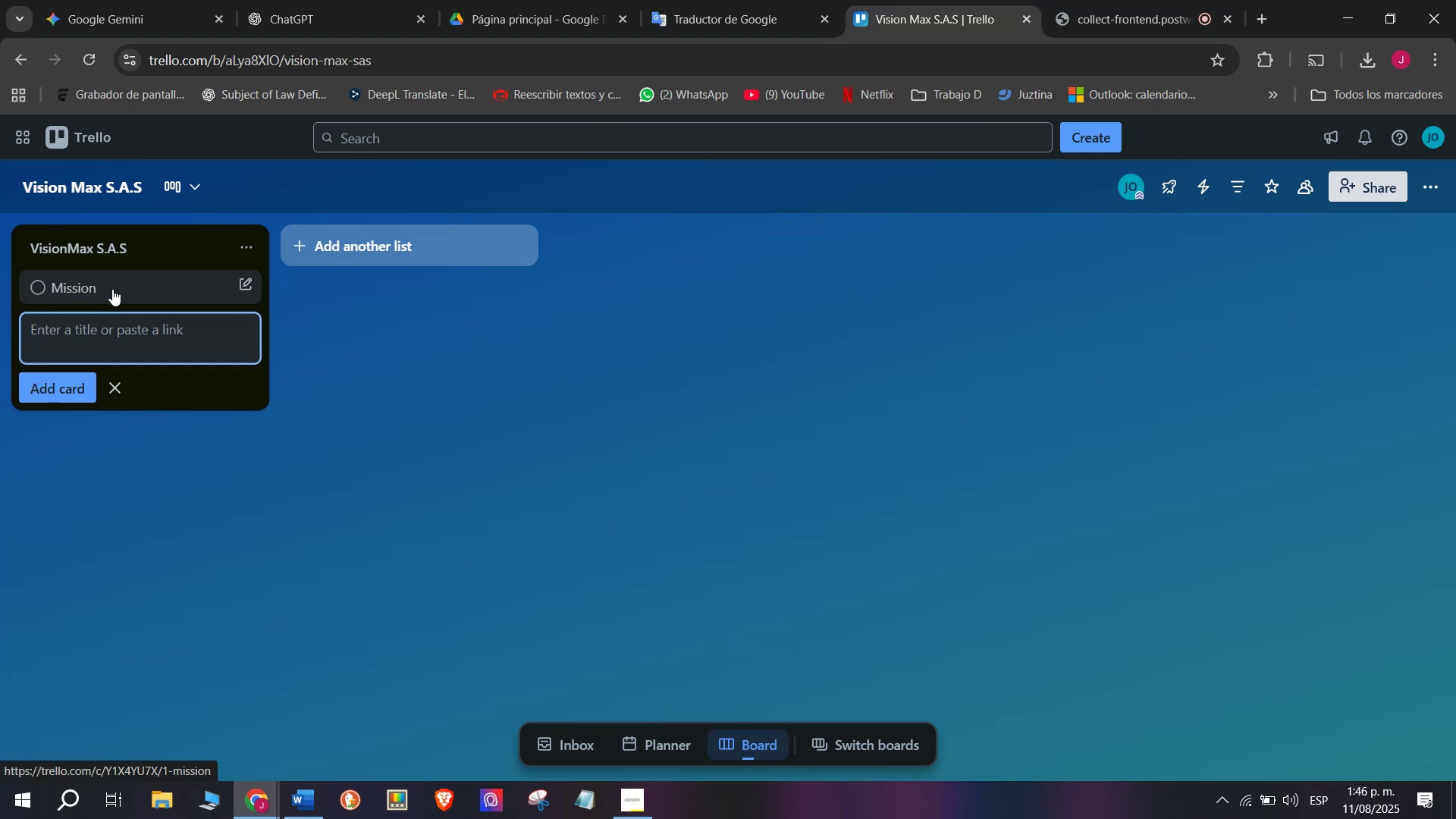 
type(Viss)
key(Backspace)
type(ion)
 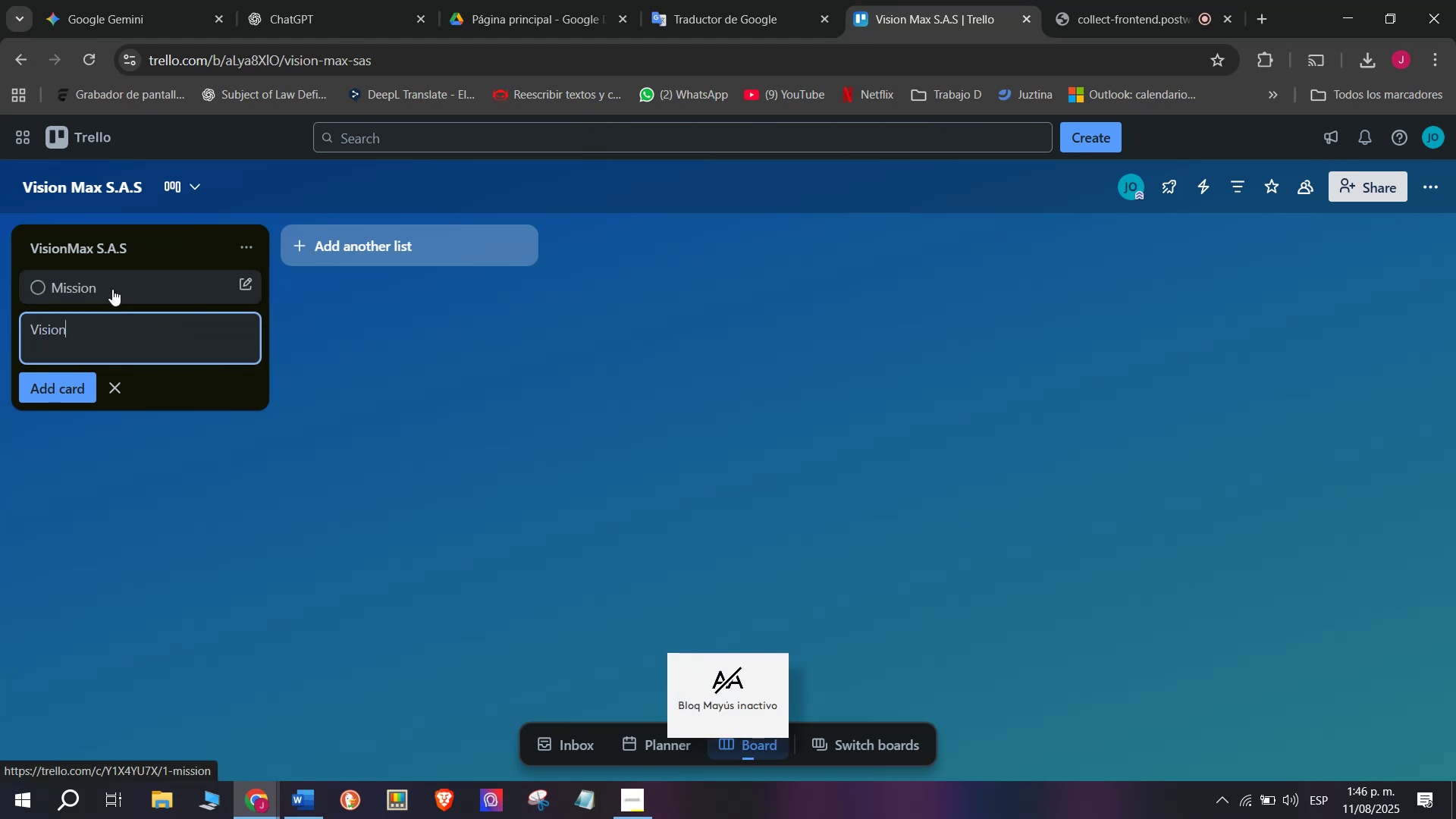 
key(Enter)
 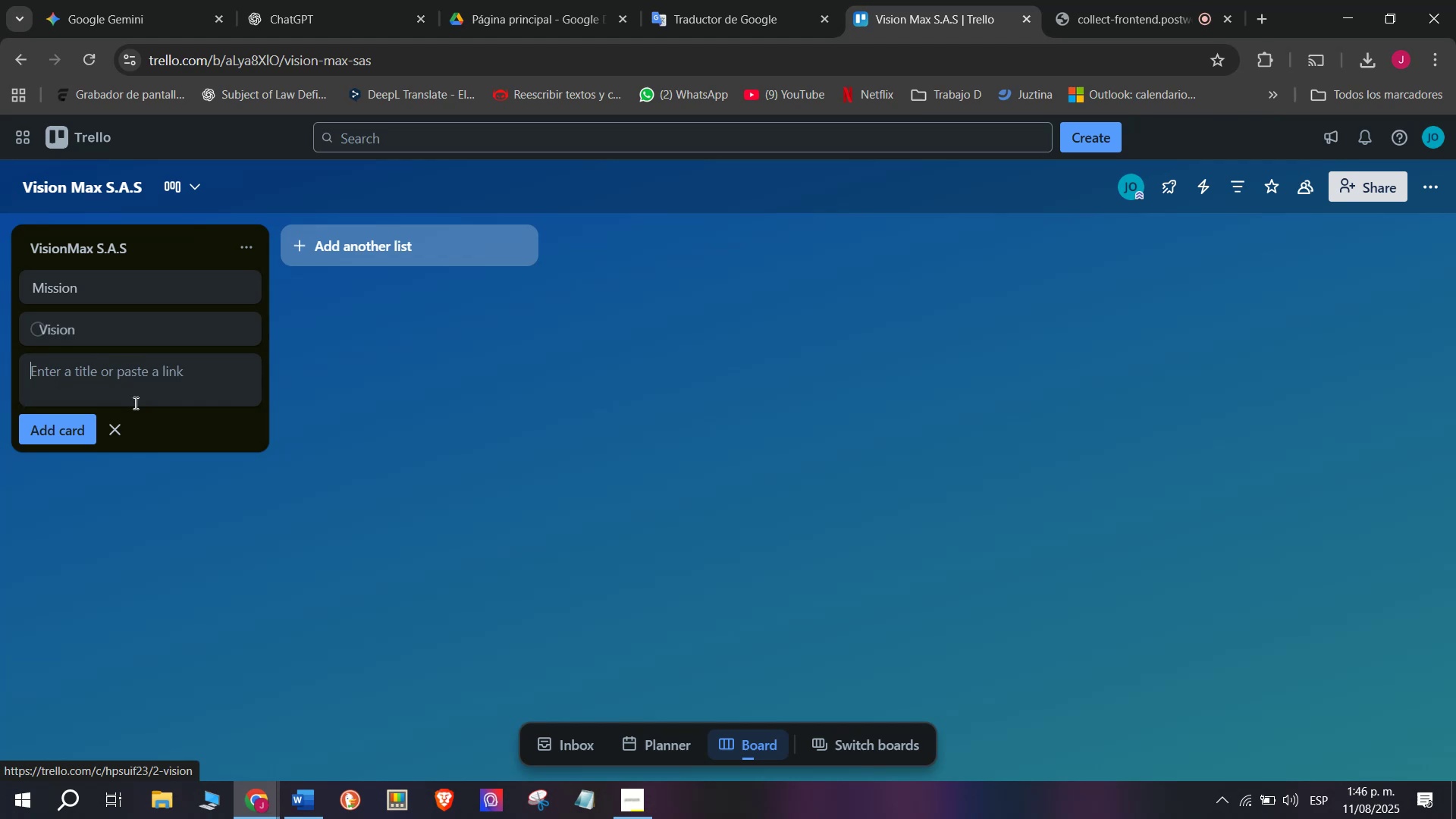 
left_click_drag(start_coordinate=[196, 325], to_coordinate=[175, 312])
 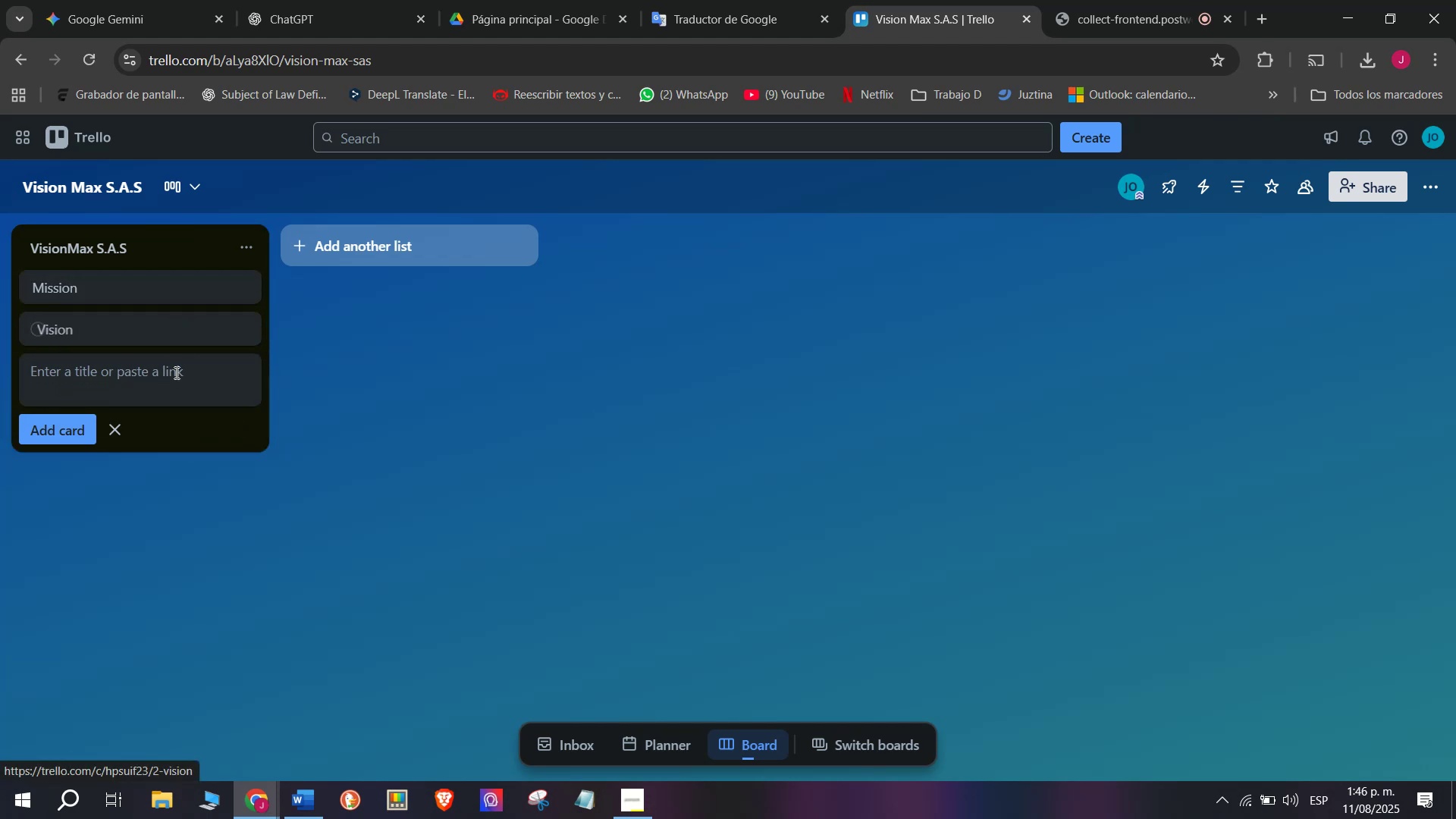 
left_click([175, 371])
 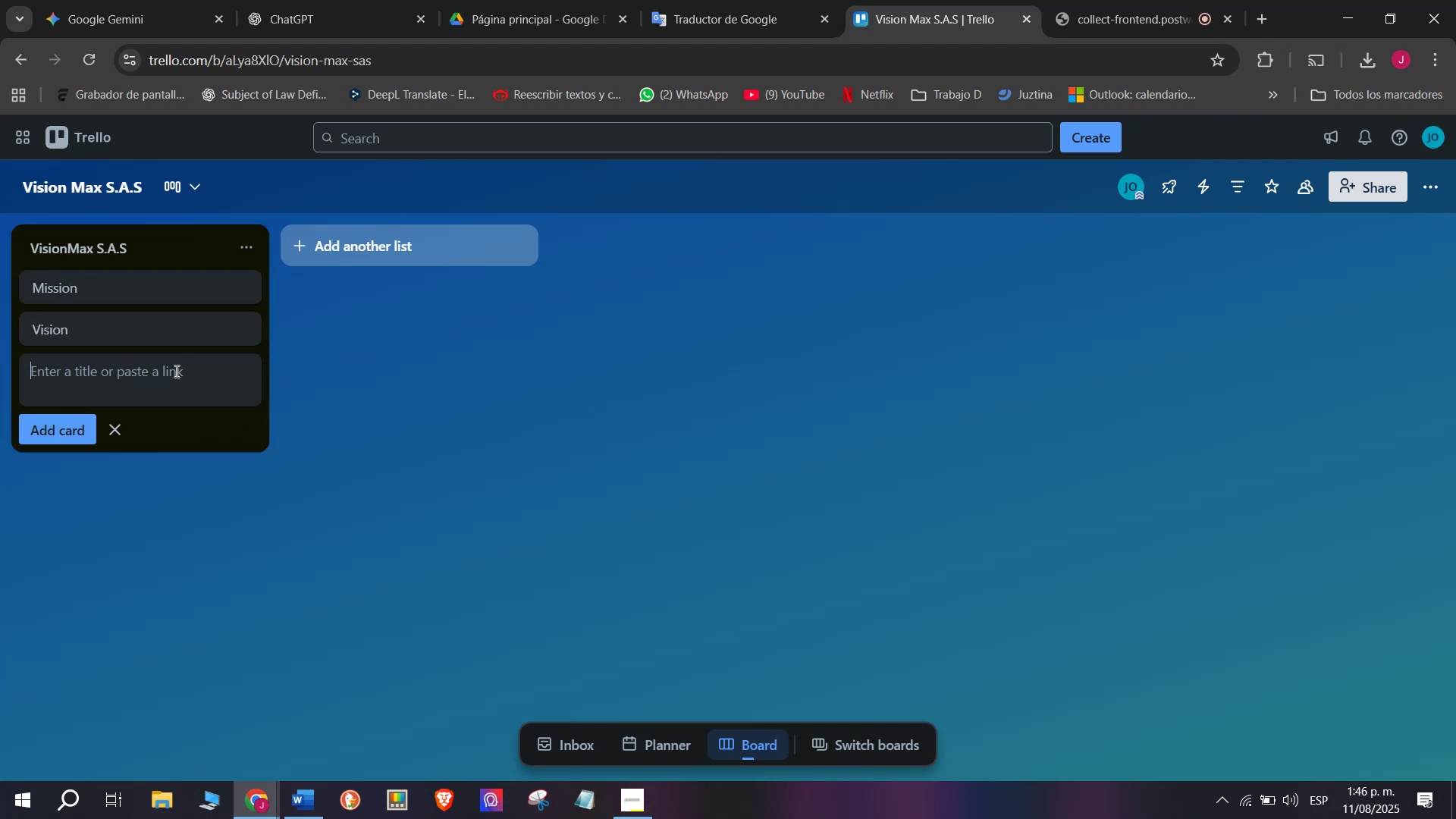 
type(DESc)
key(Backspace)
key(Backspace)
key(Backspace)
type(escription)
 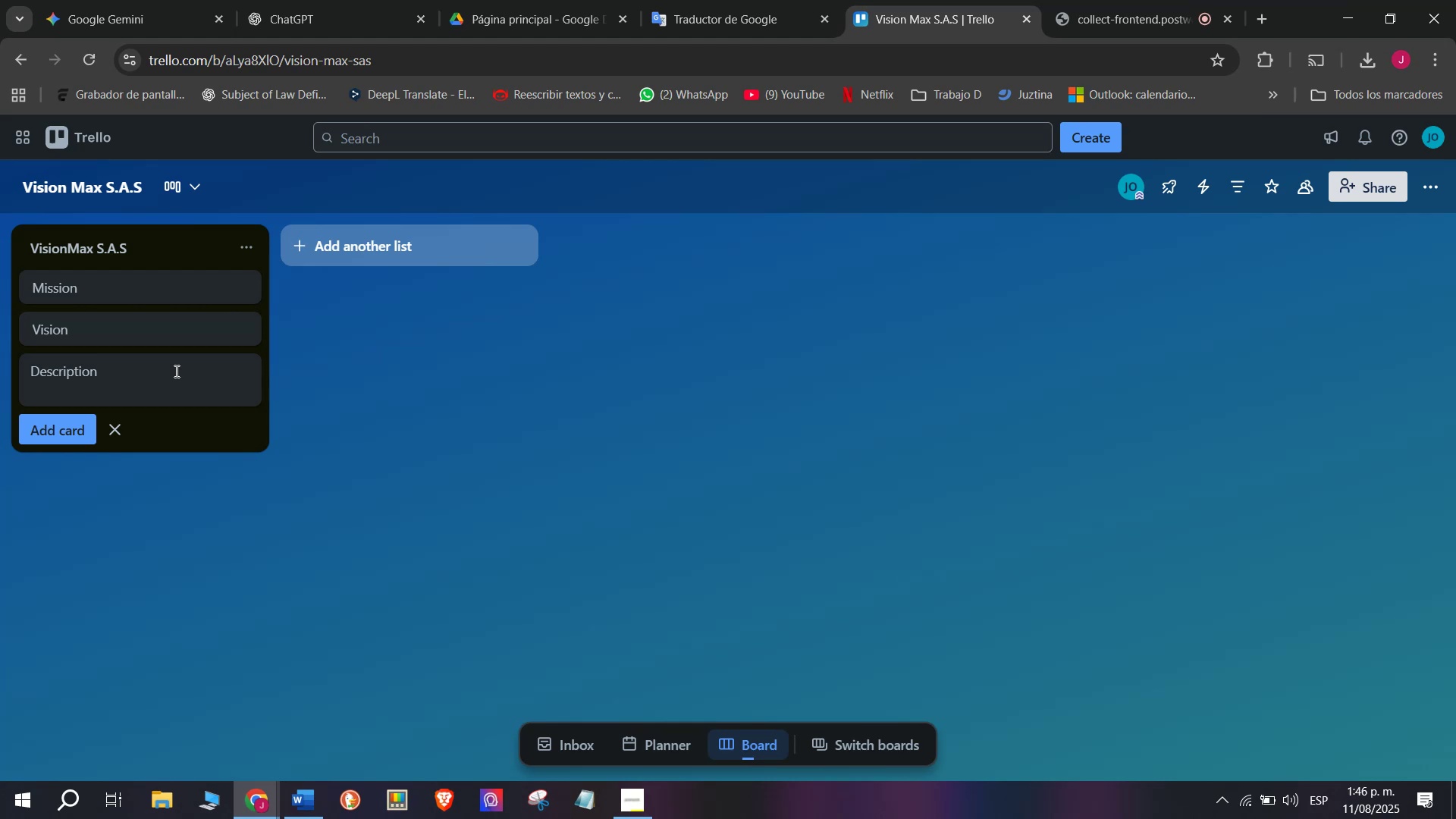 
key(Enter)
 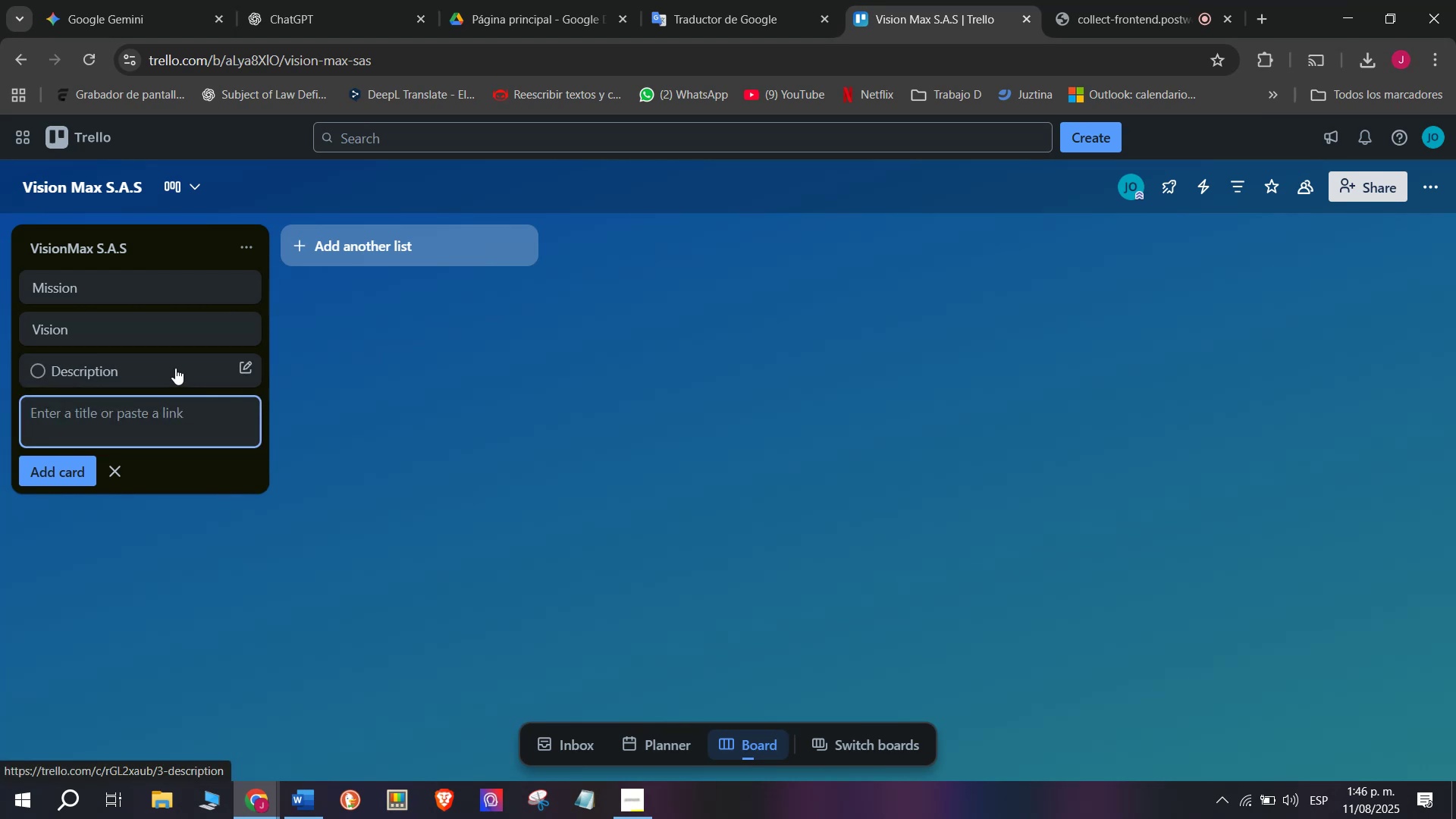 
left_click_drag(start_coordinate=[177, 369], to_coordinate=[140, 271])
 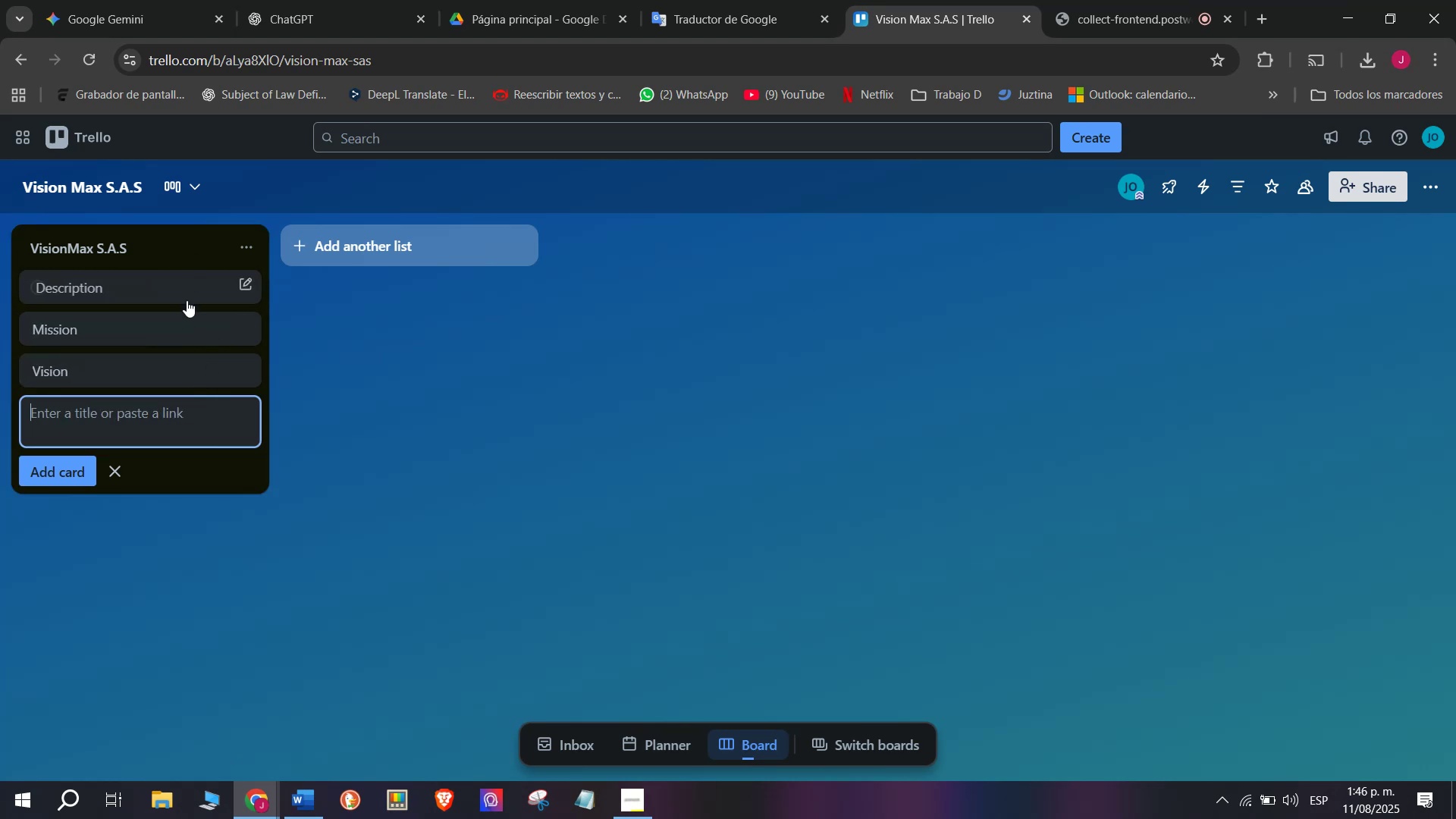 
left_click([190, 297])
 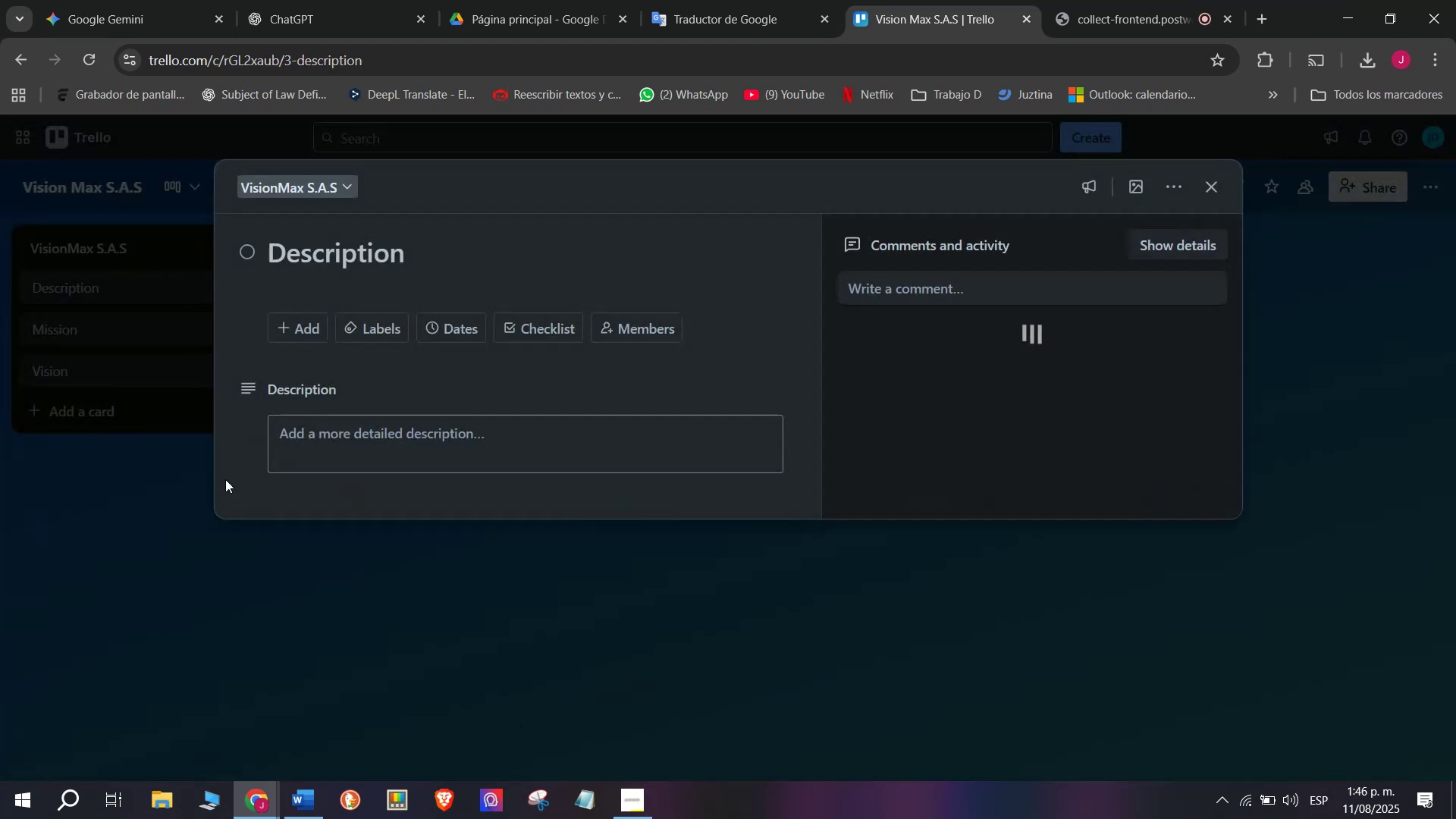 
left_click([337, 639])
 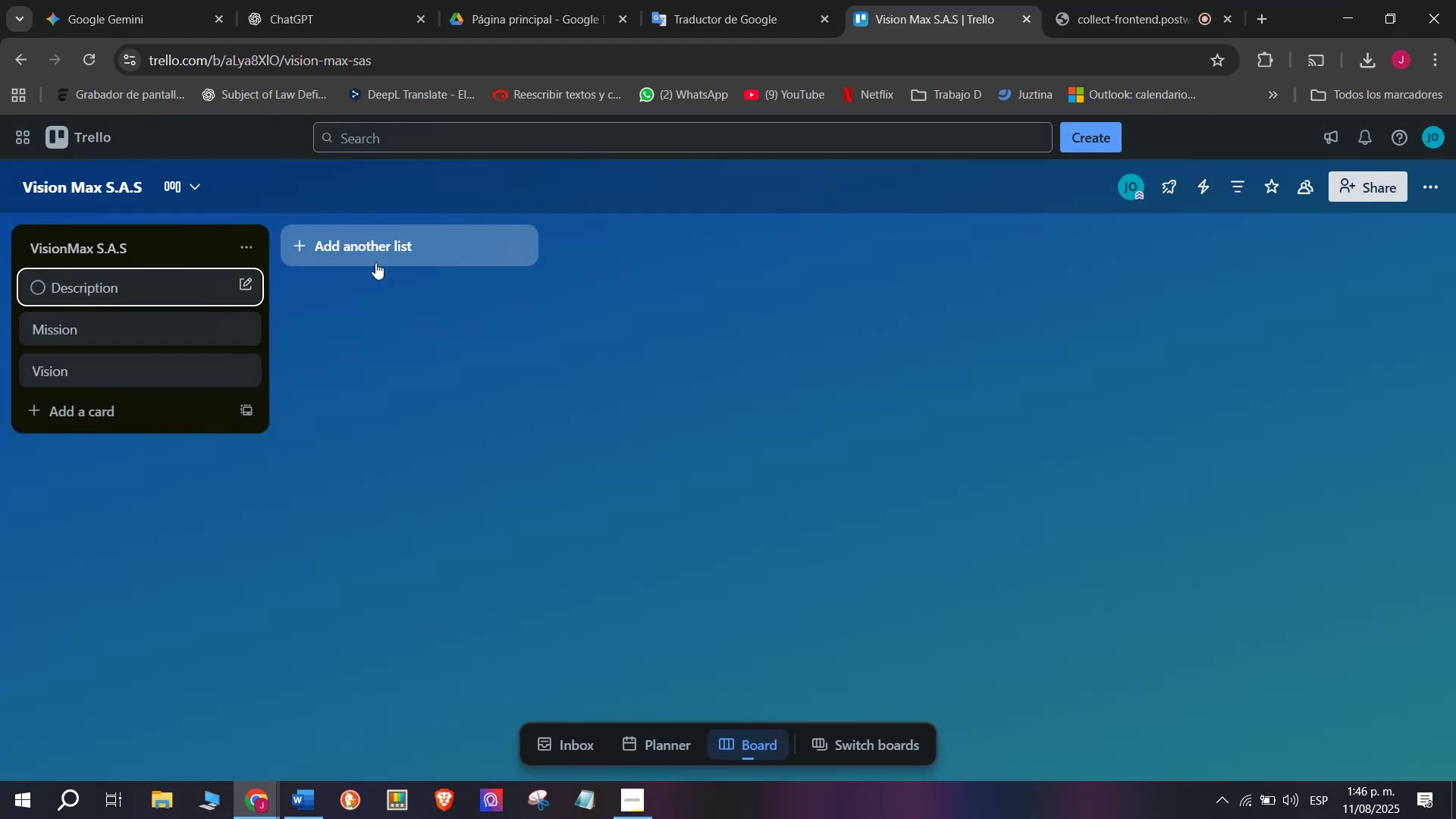 
mouse_move([397, 248])
 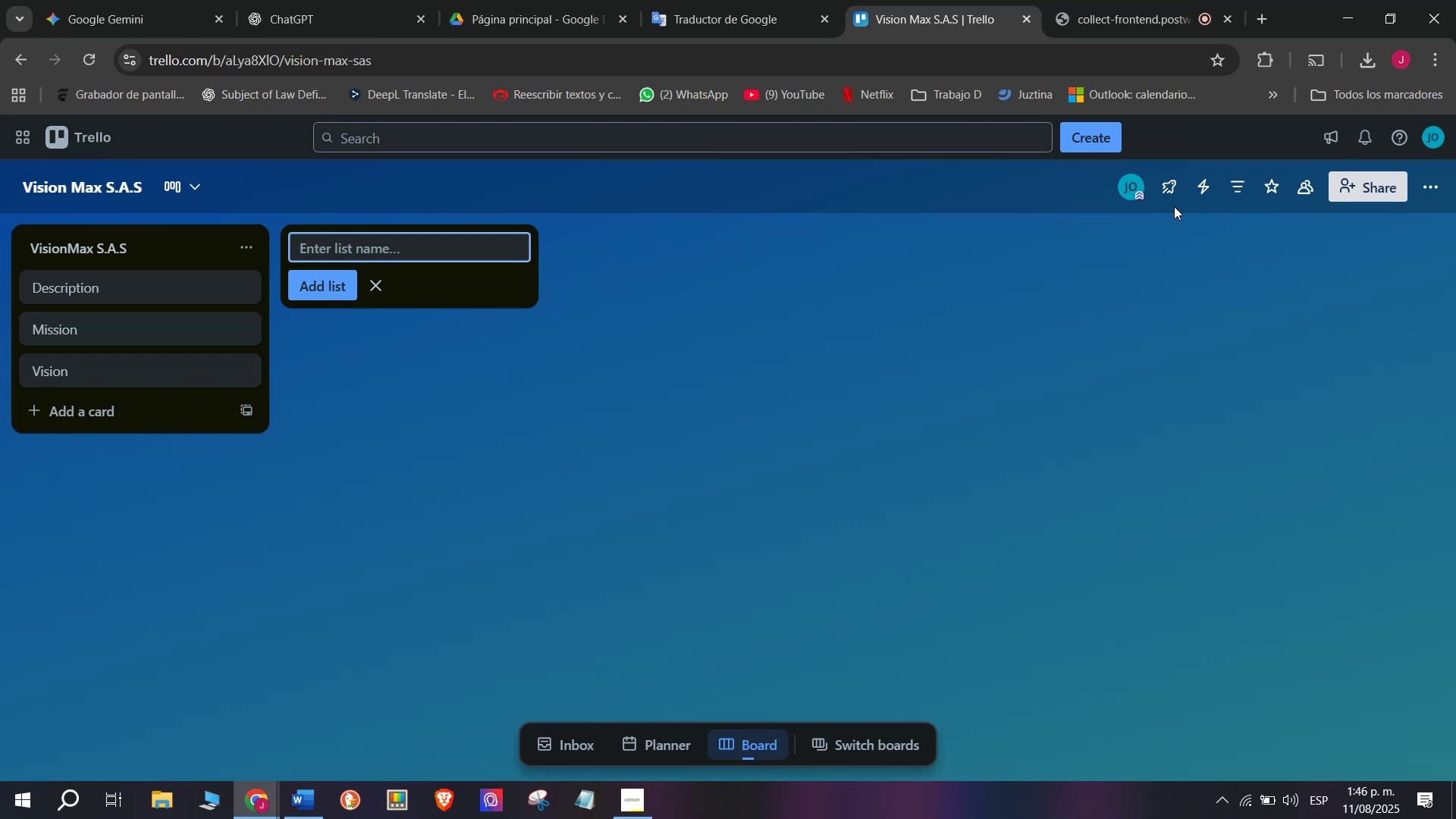 
wait(27.78)
 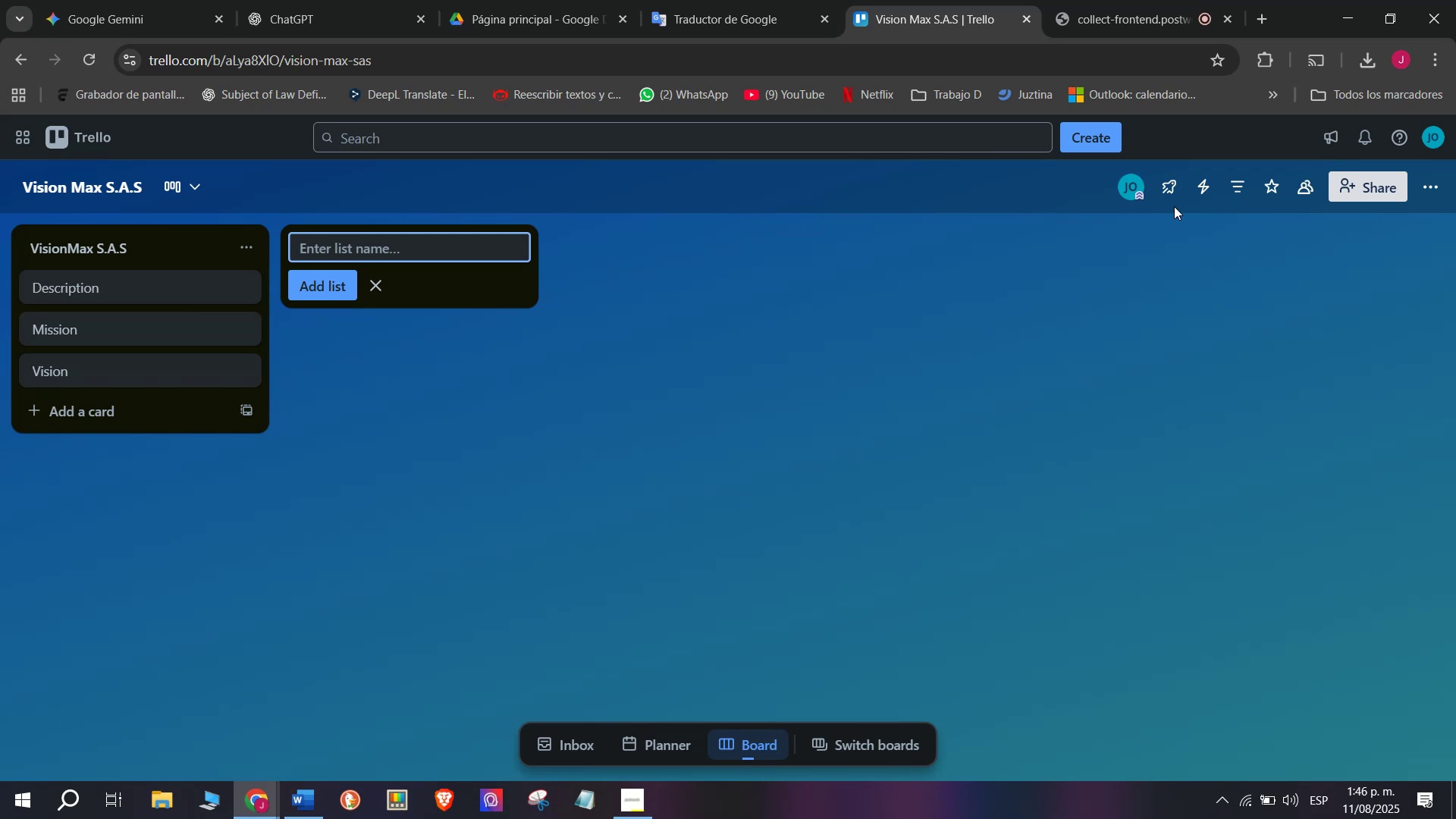 
mouse_move([1031, 14])
 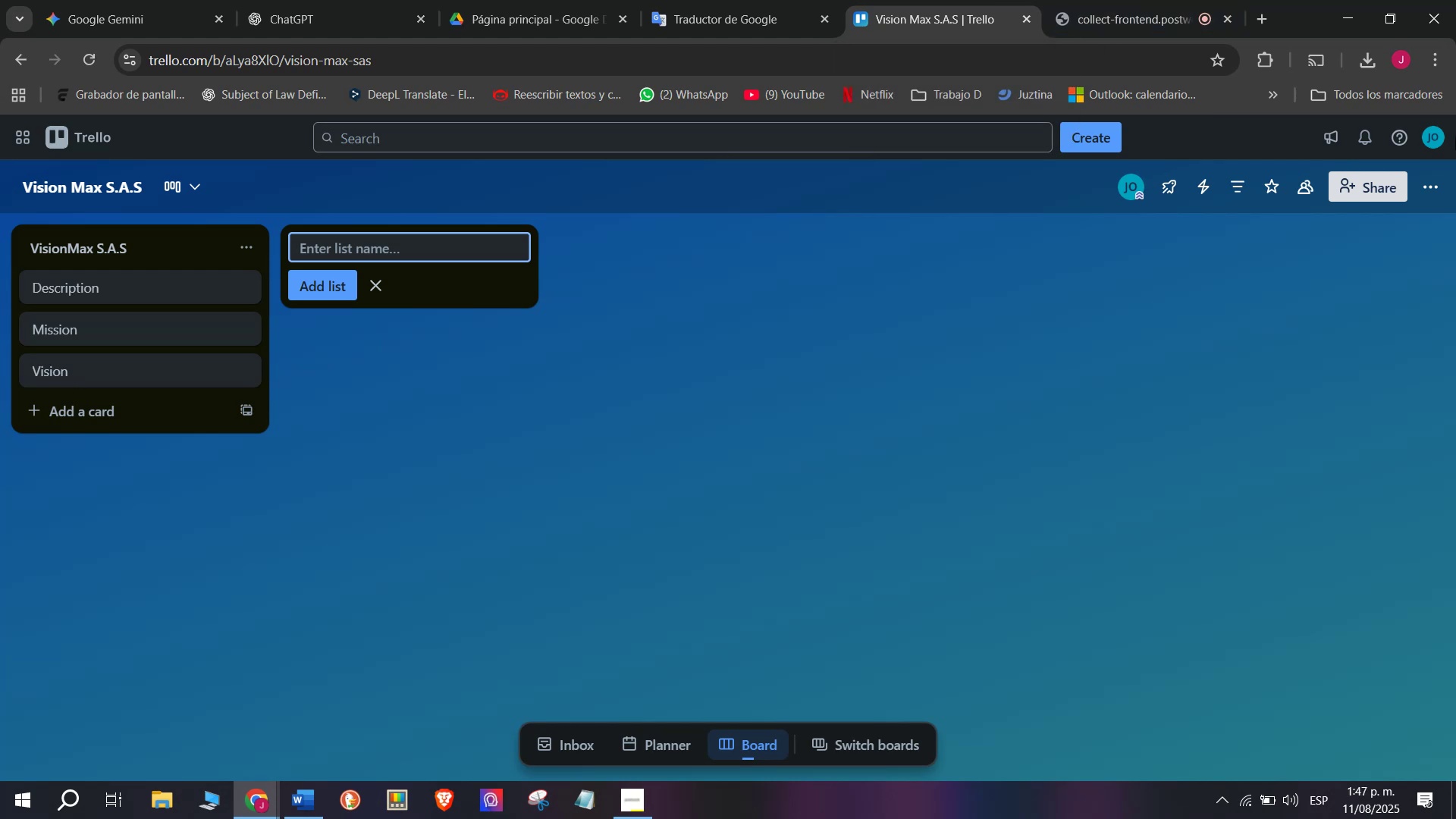 
wait(5.88)
 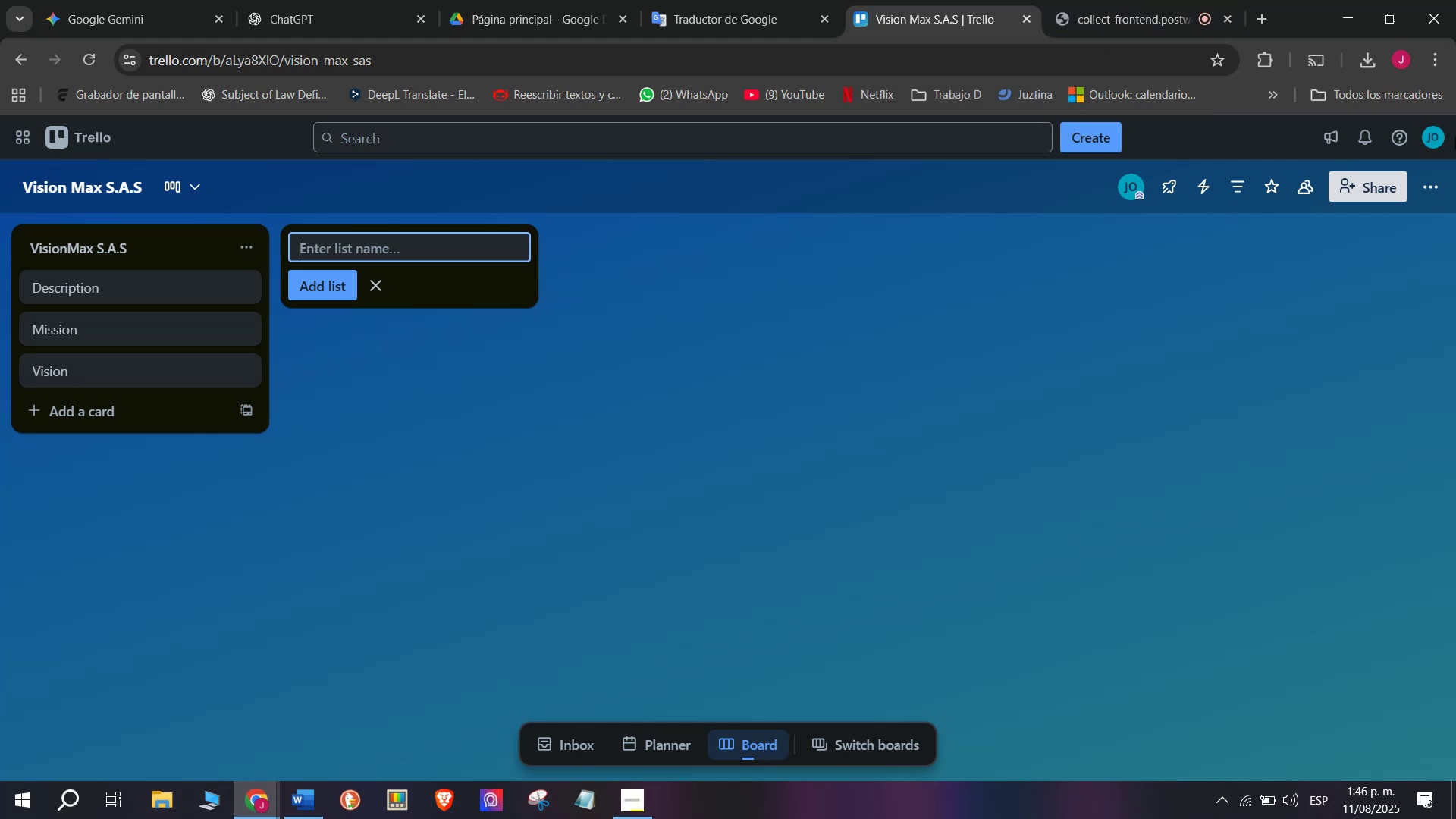 
type(Clien Orders)
 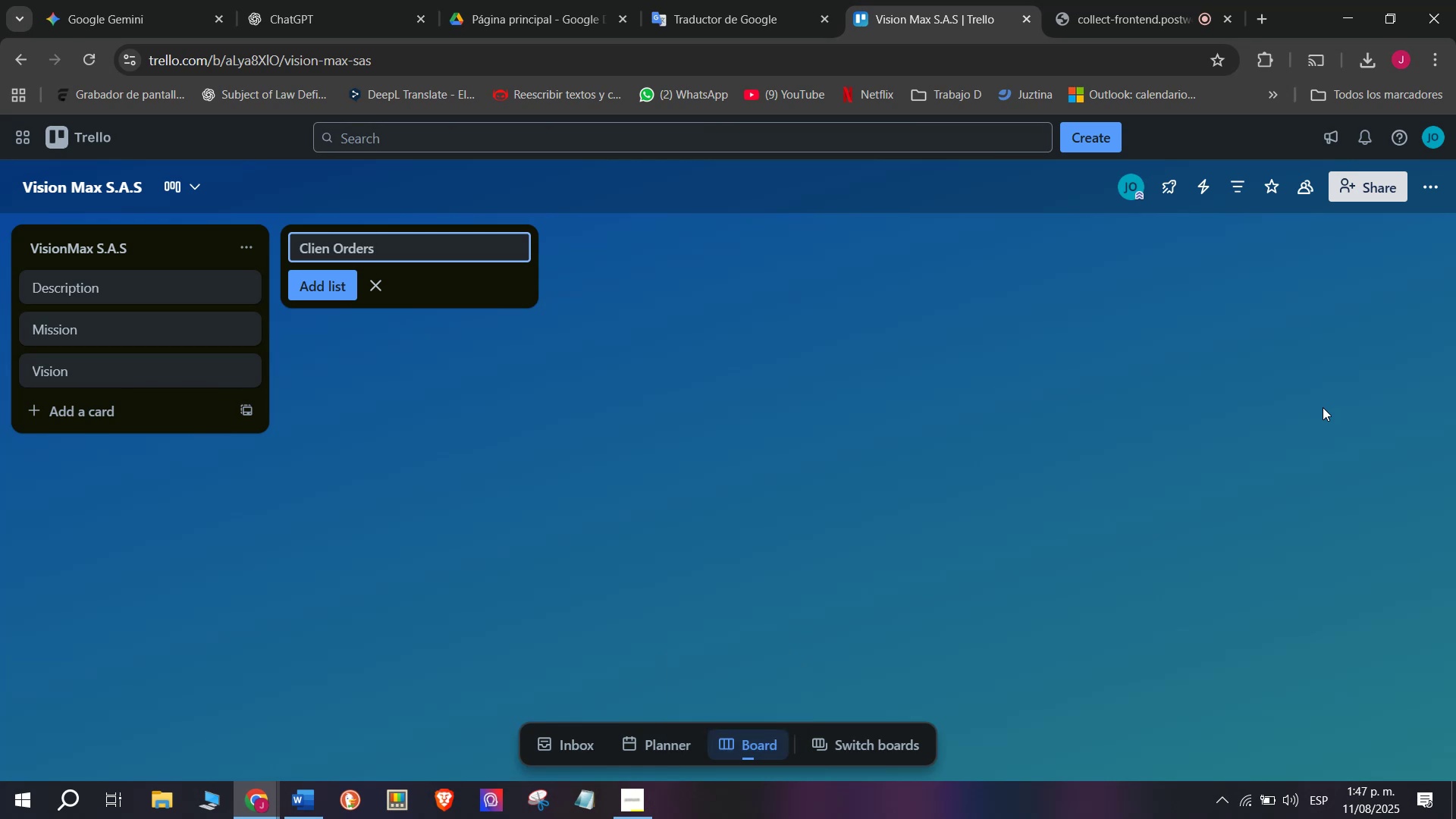 
key(Enter)
 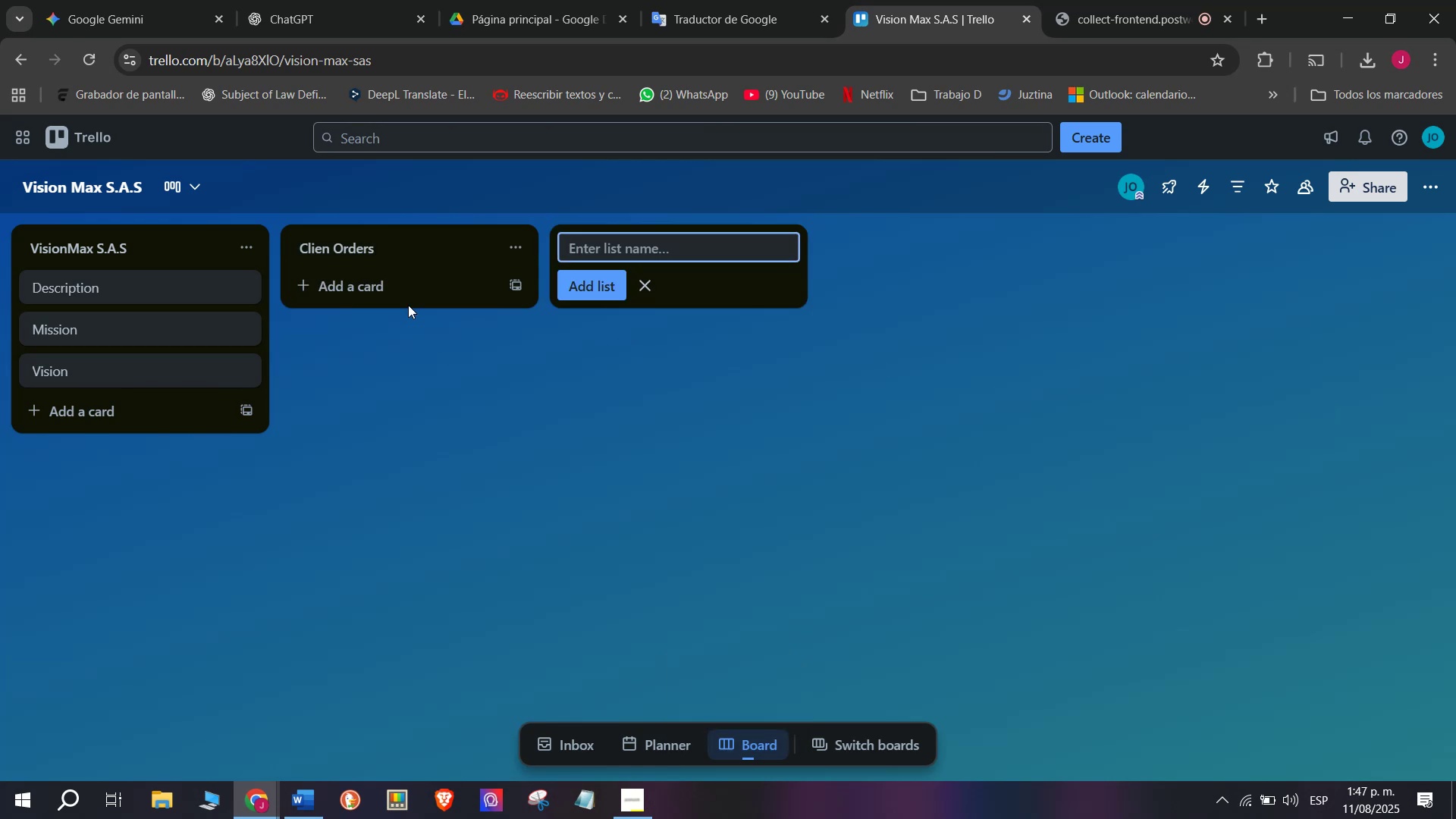 
left_click([400, 285])
 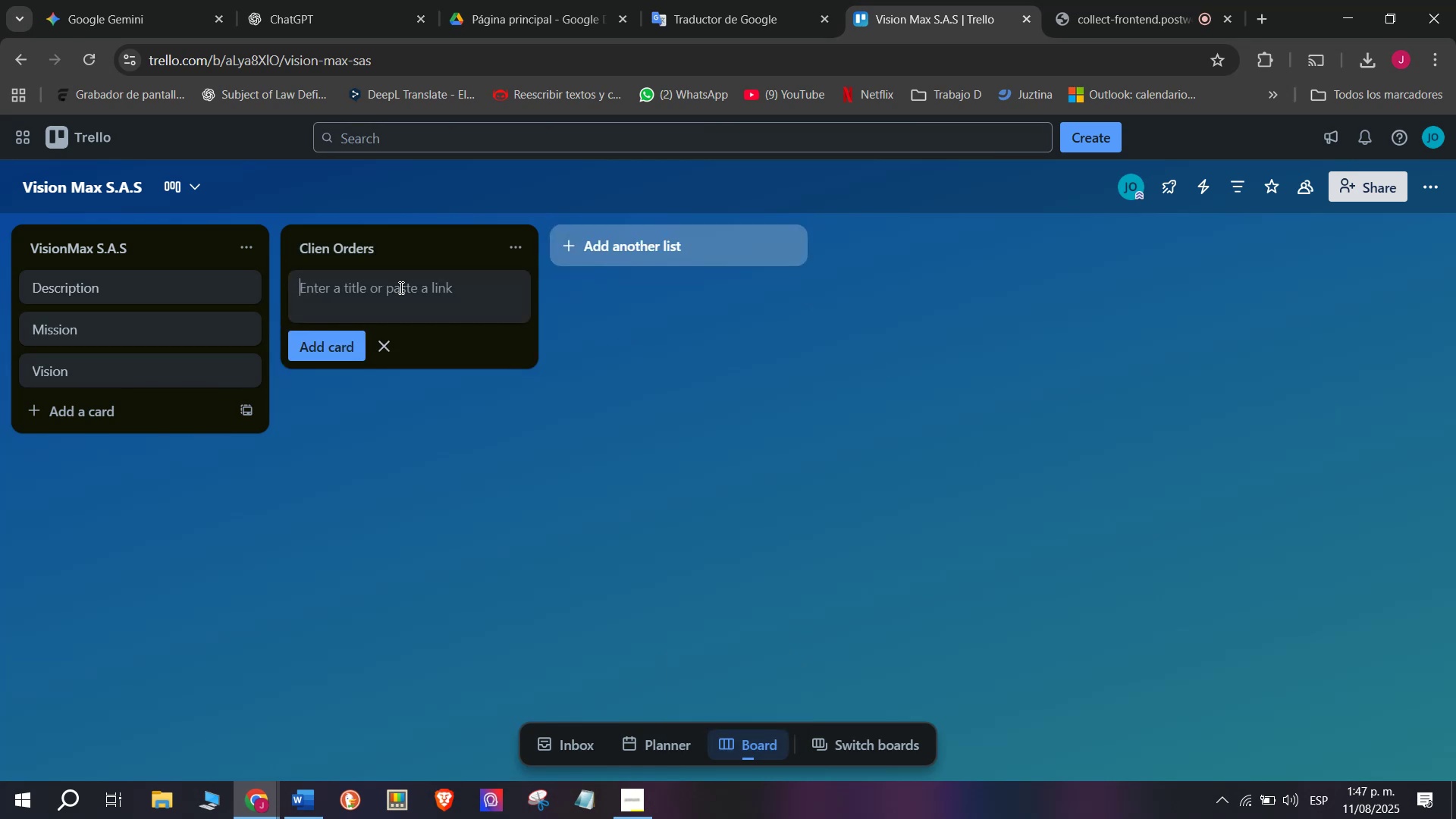 
type(Sale. samsung 65@ s)
key(Backspace)
type(Smart tv)
 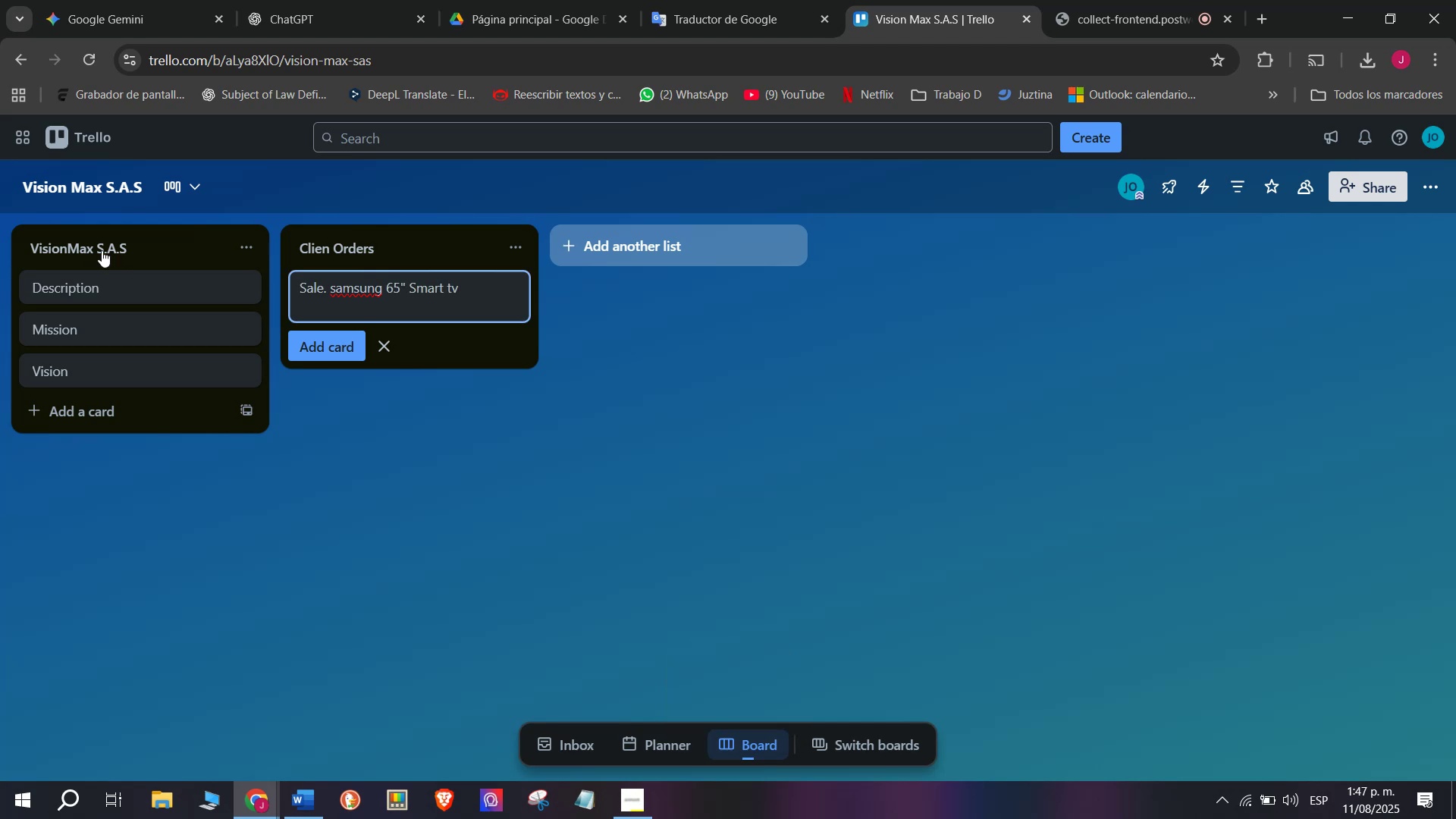 
left_click([324, 285])
 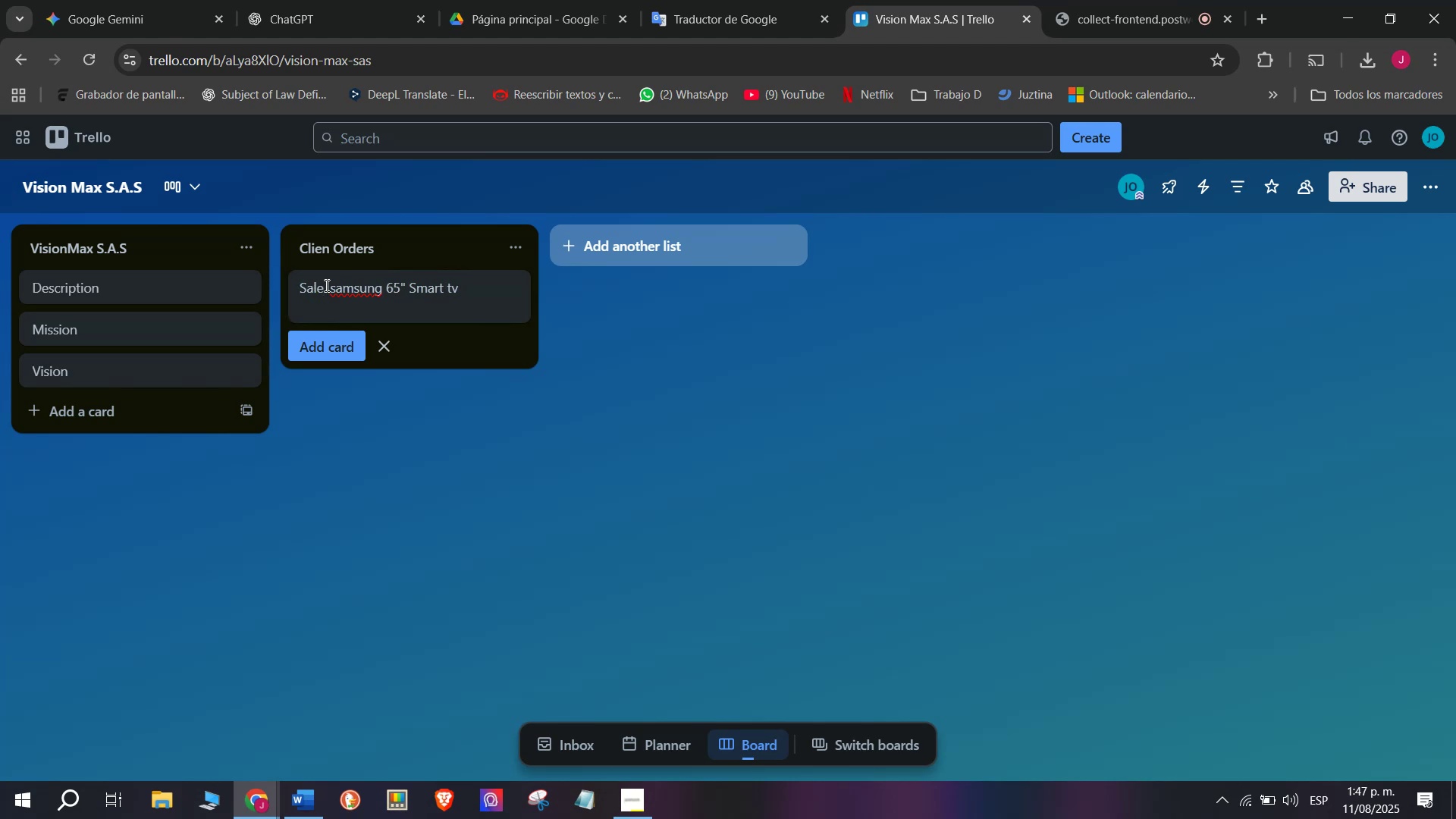 
left_click([325, 285])
 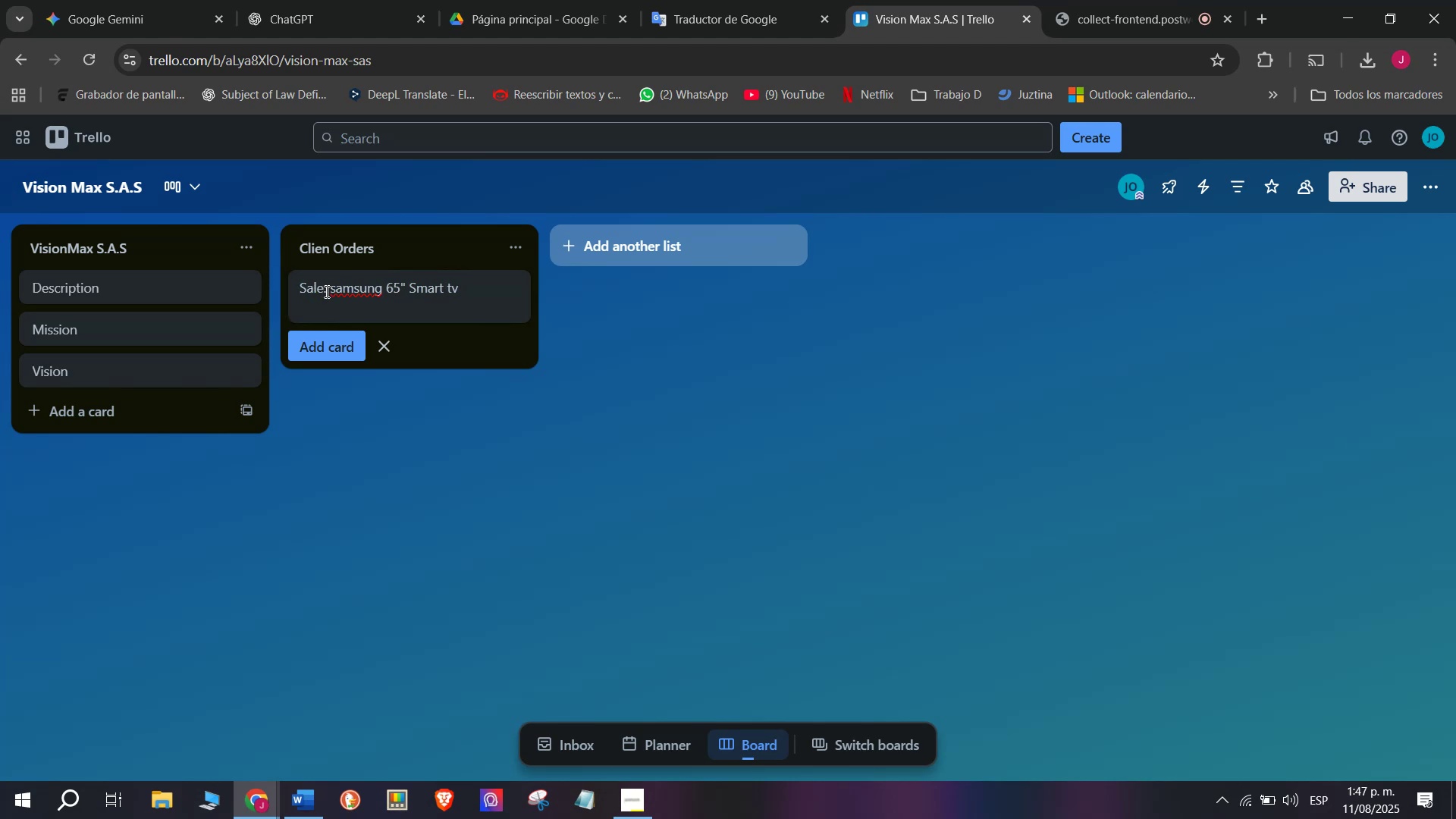 
key(Backspace)
 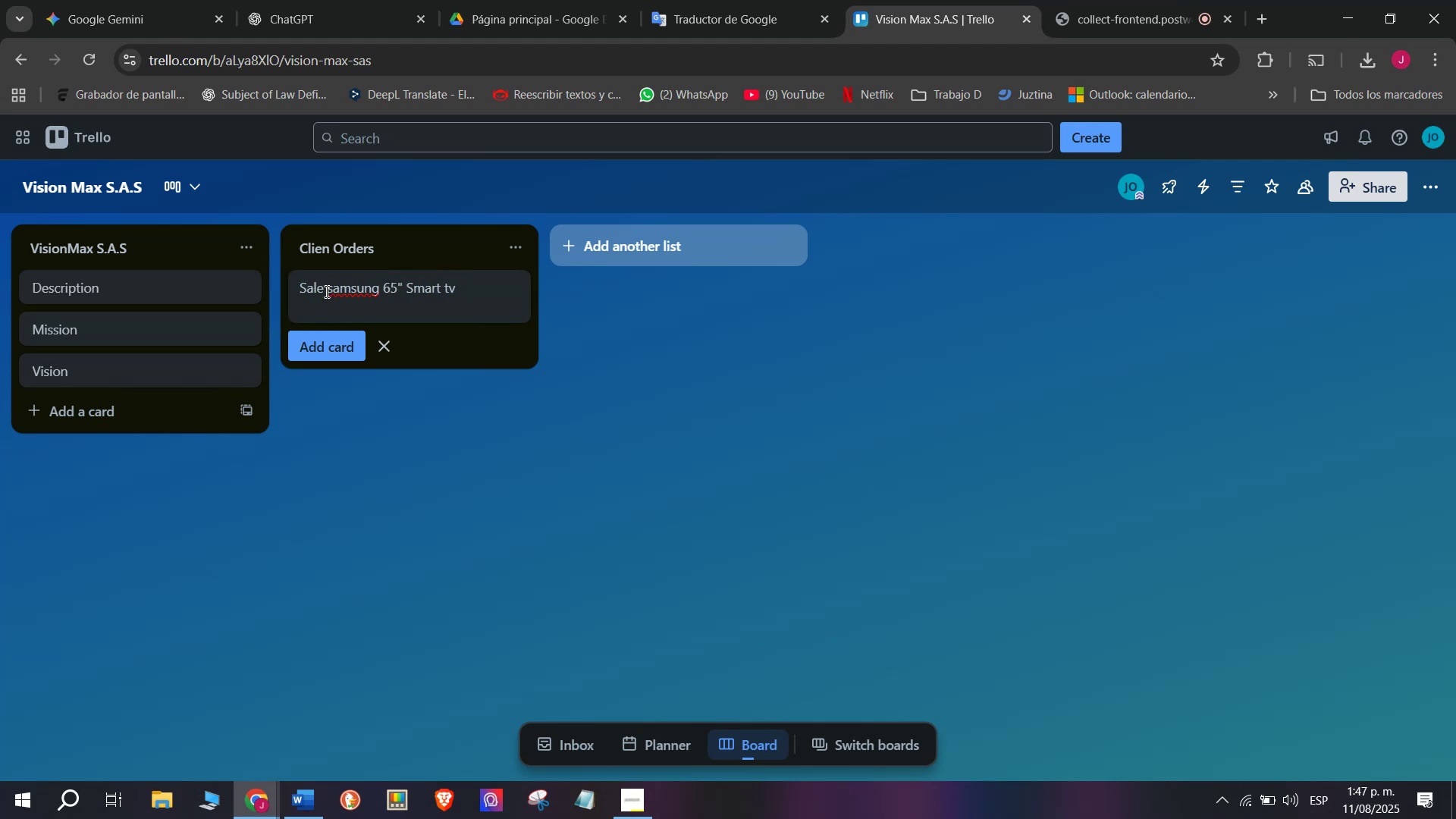 
key(Space)
 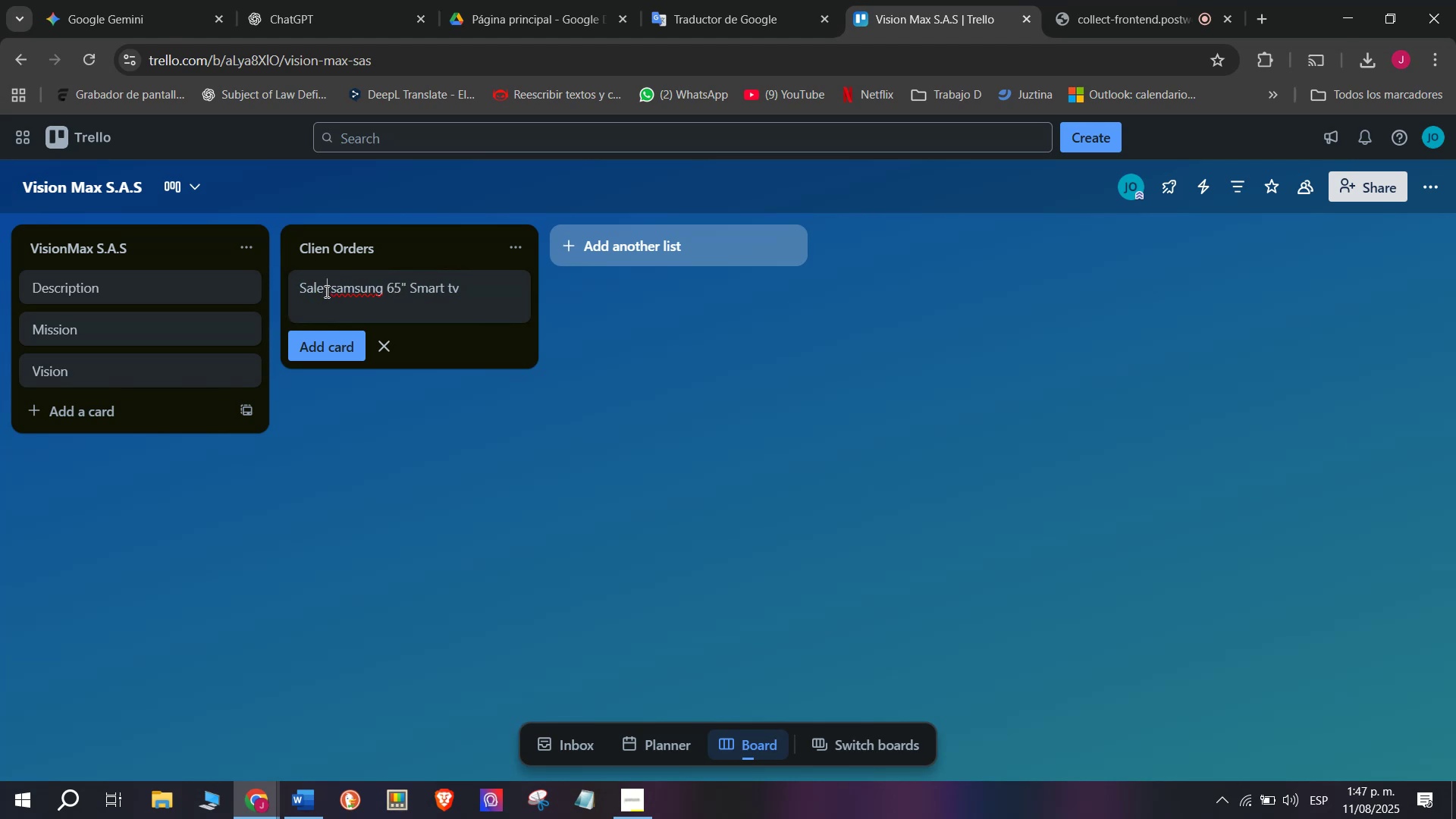 
key(Minus)
 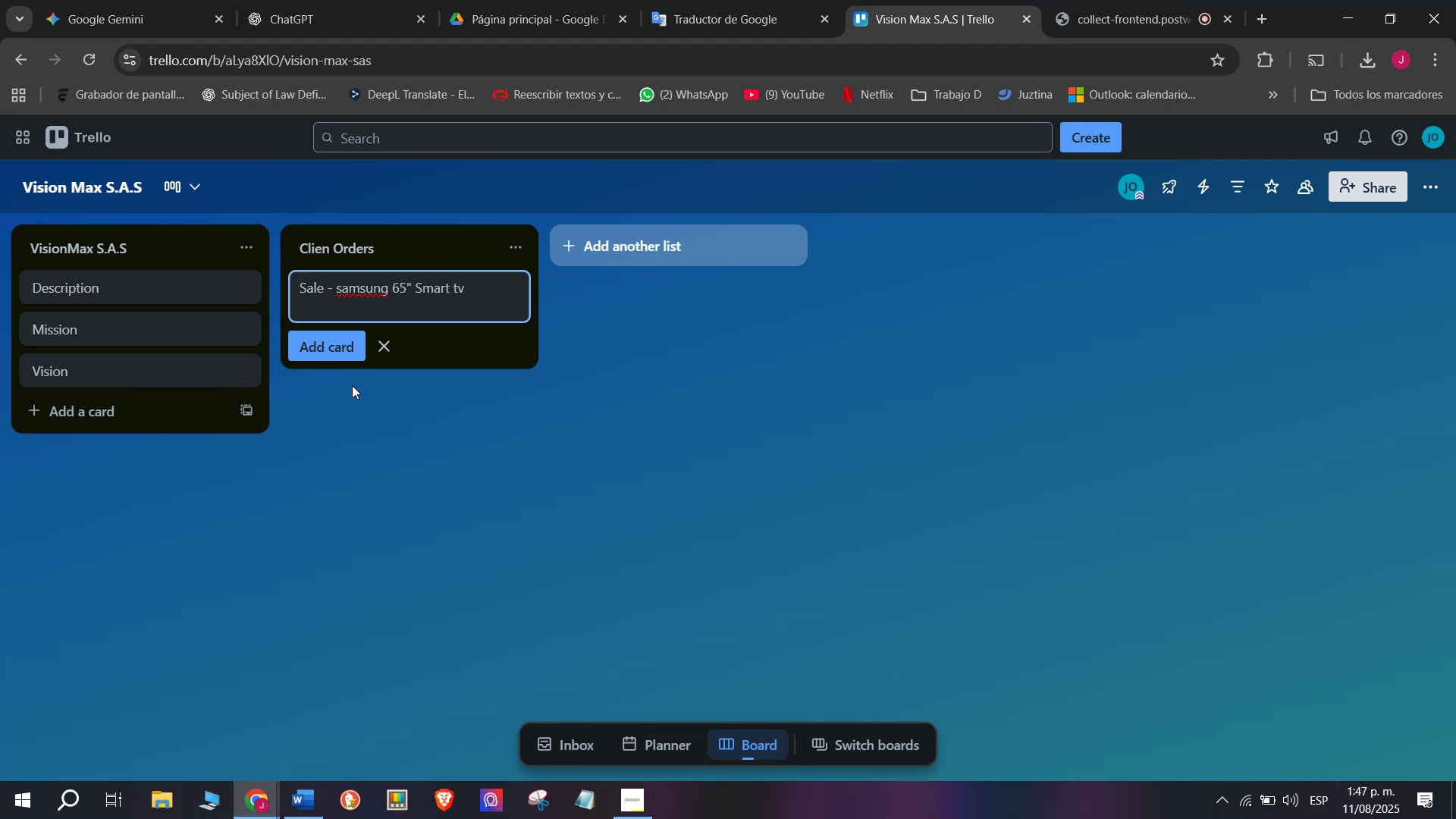 
left_click([327, 347])
 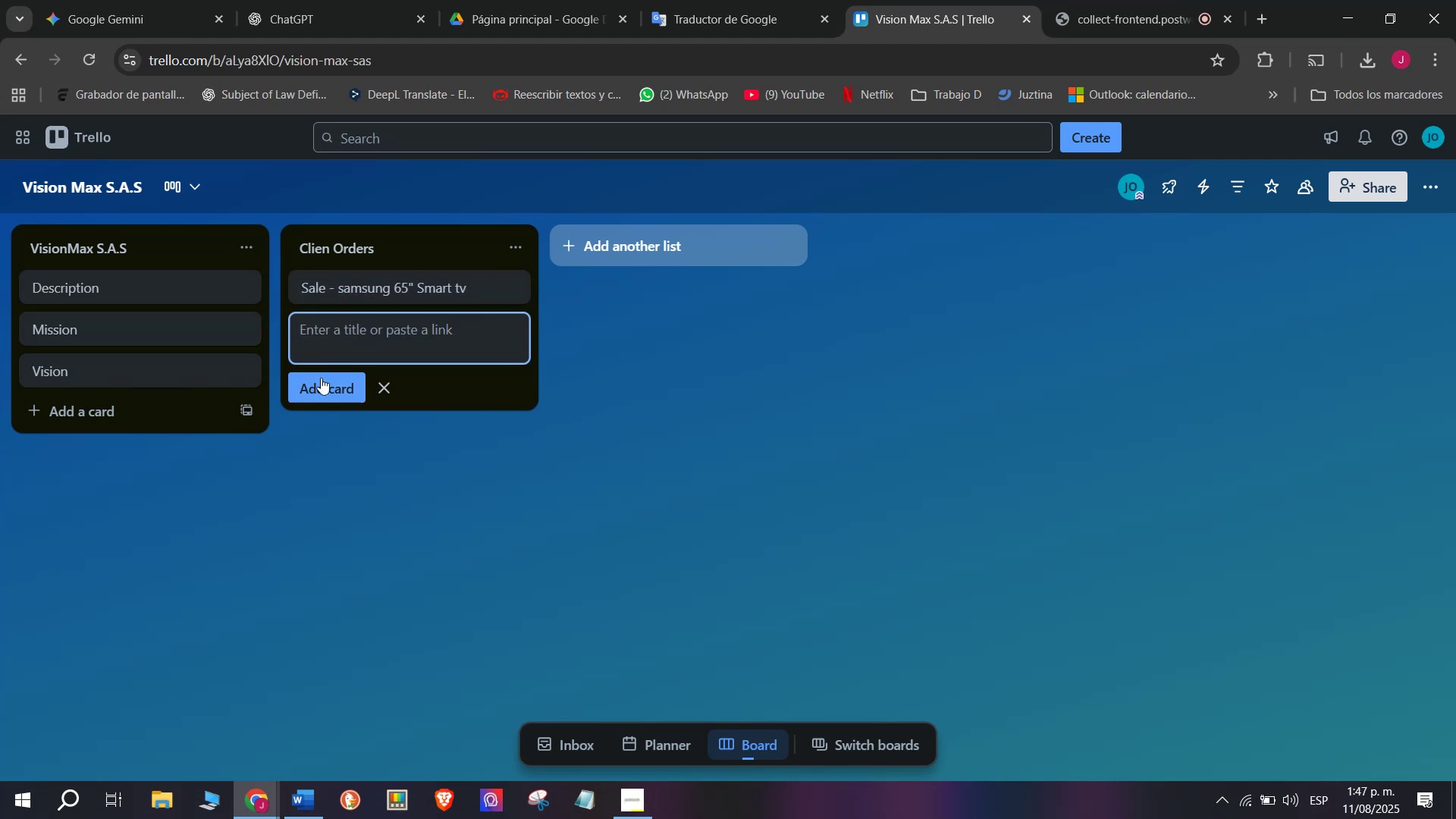 
wait(7.93)
 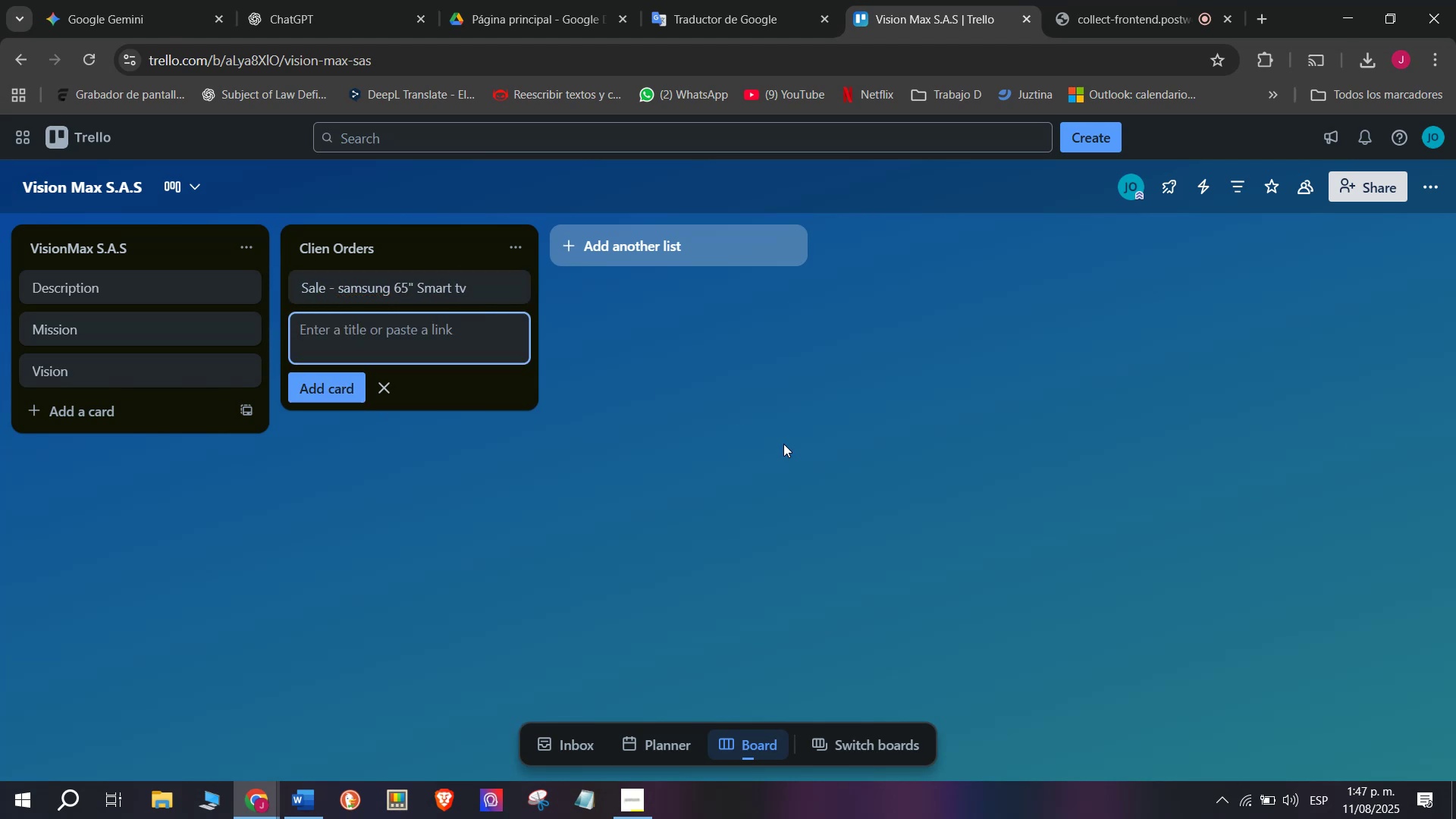 
left_click([394, 292])
 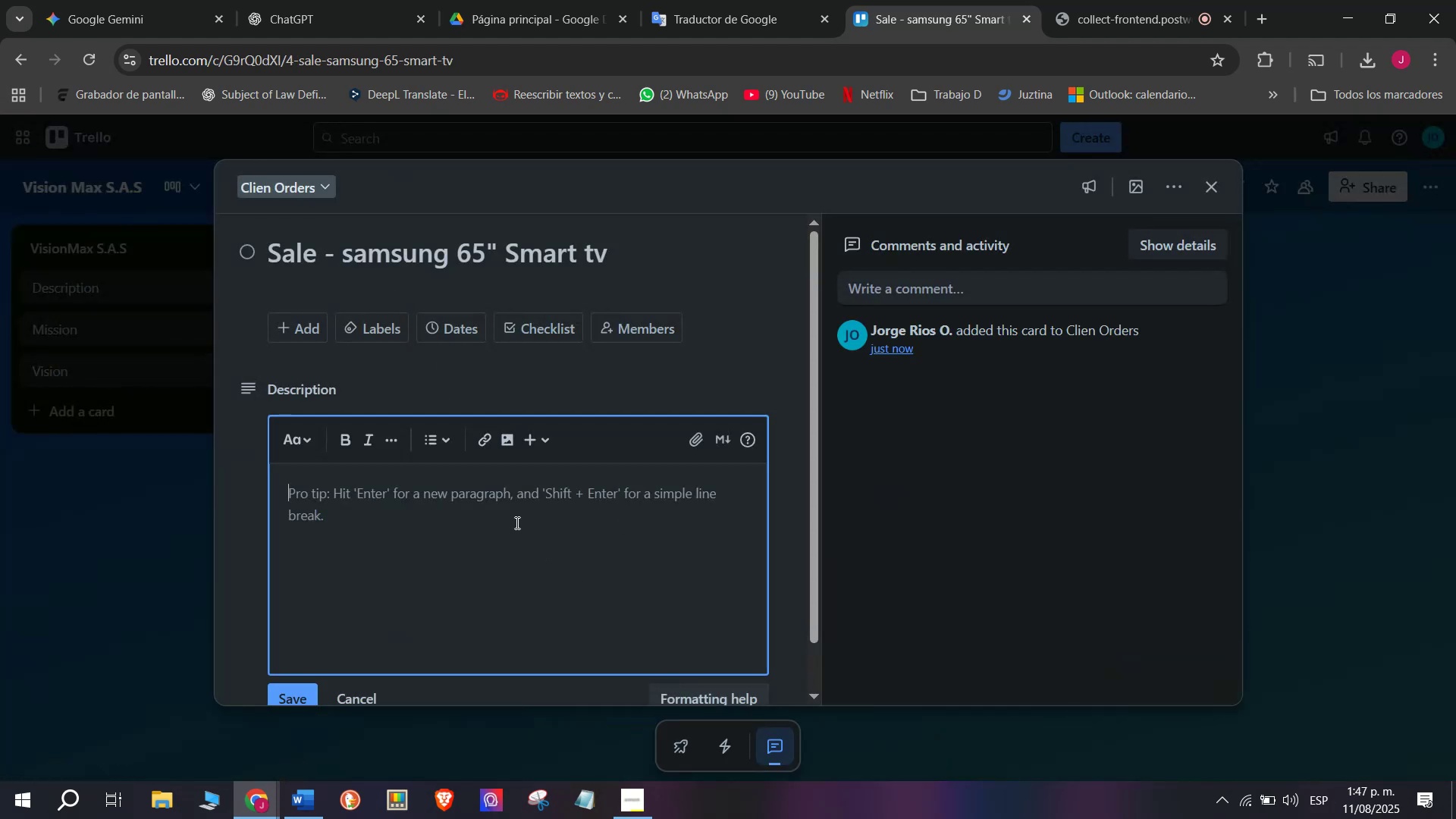 
wait(8.11)
 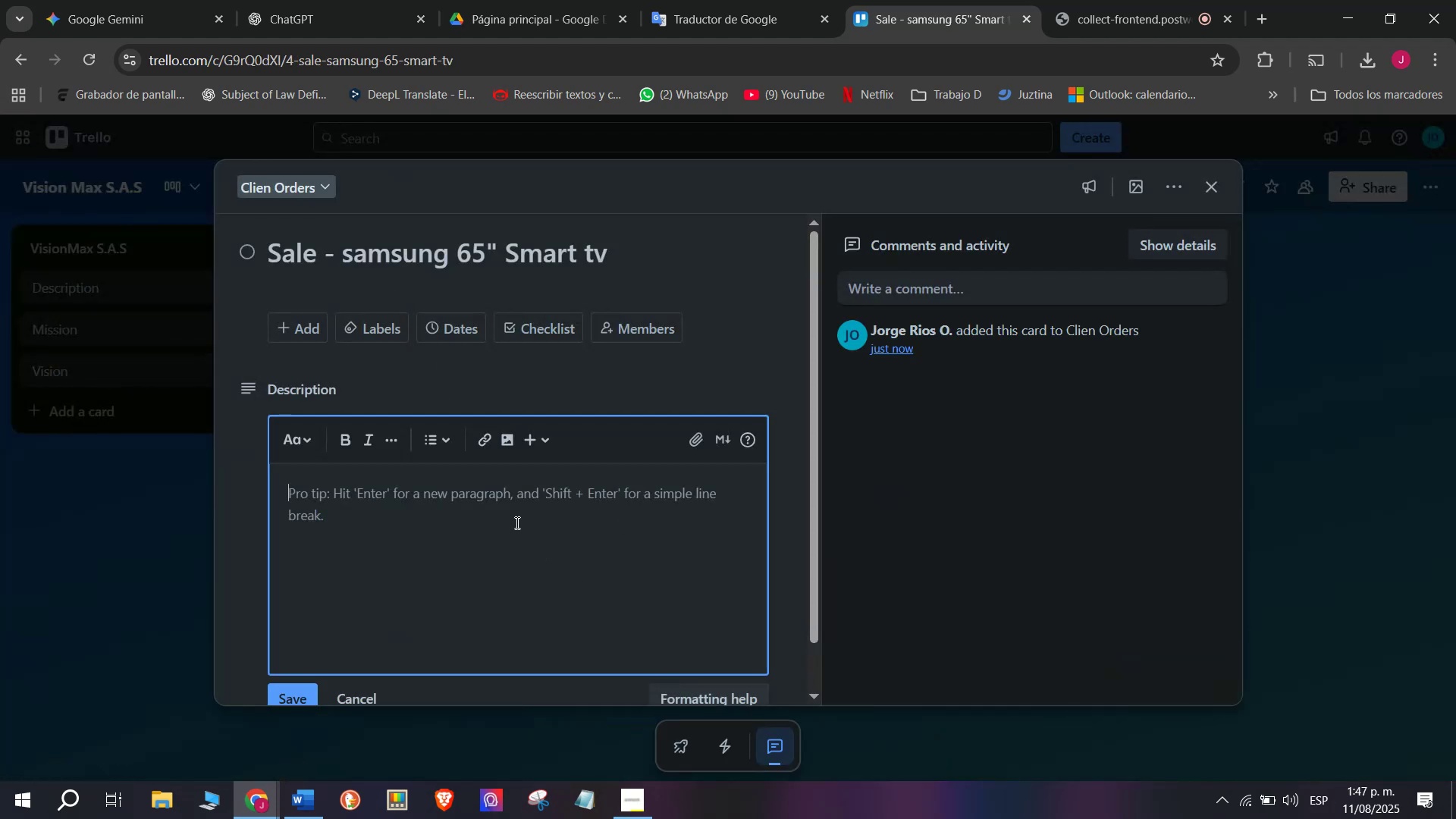 
type(Confirm)
 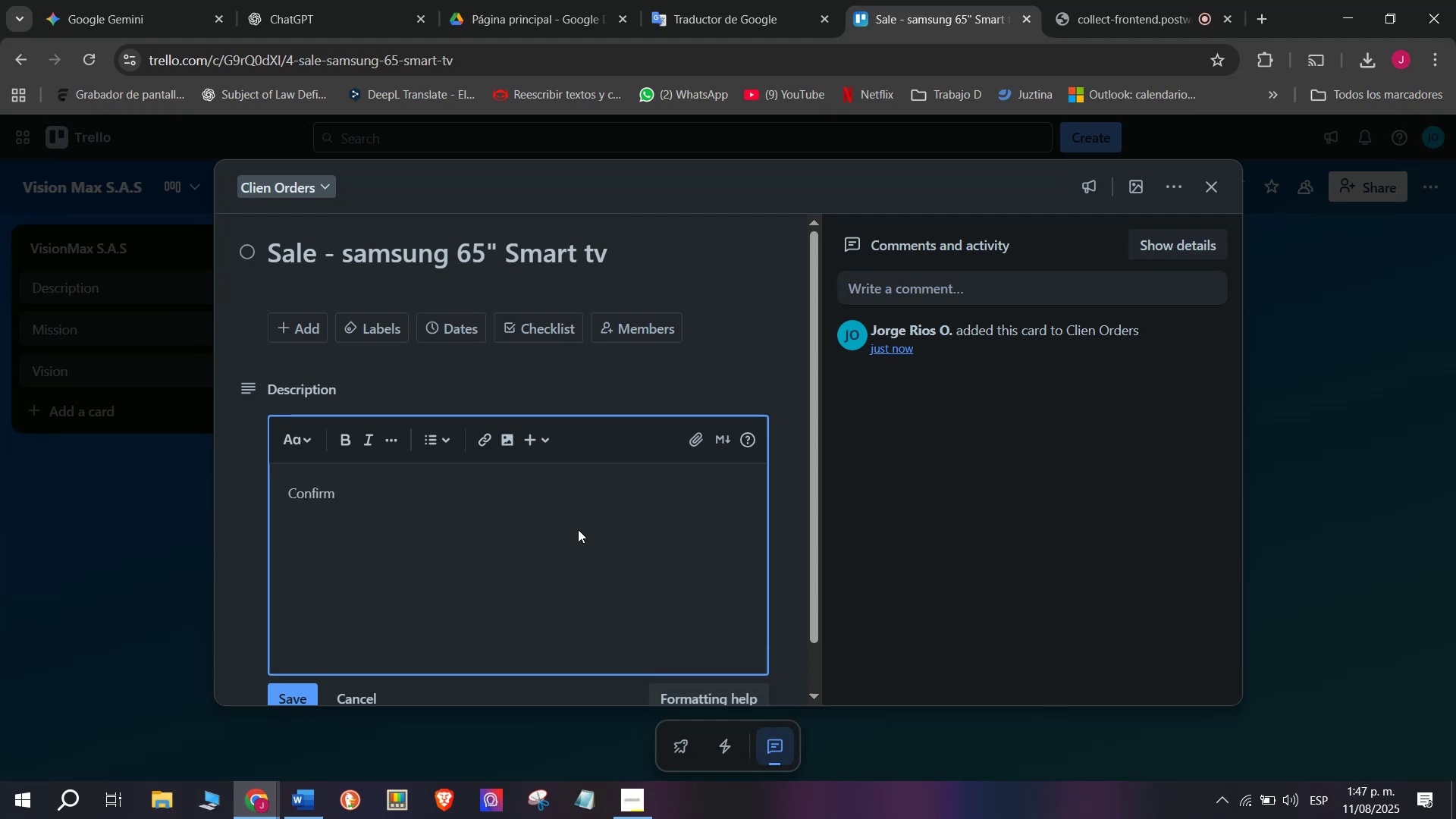 
hold_key(key=Q, duration=0.44)
 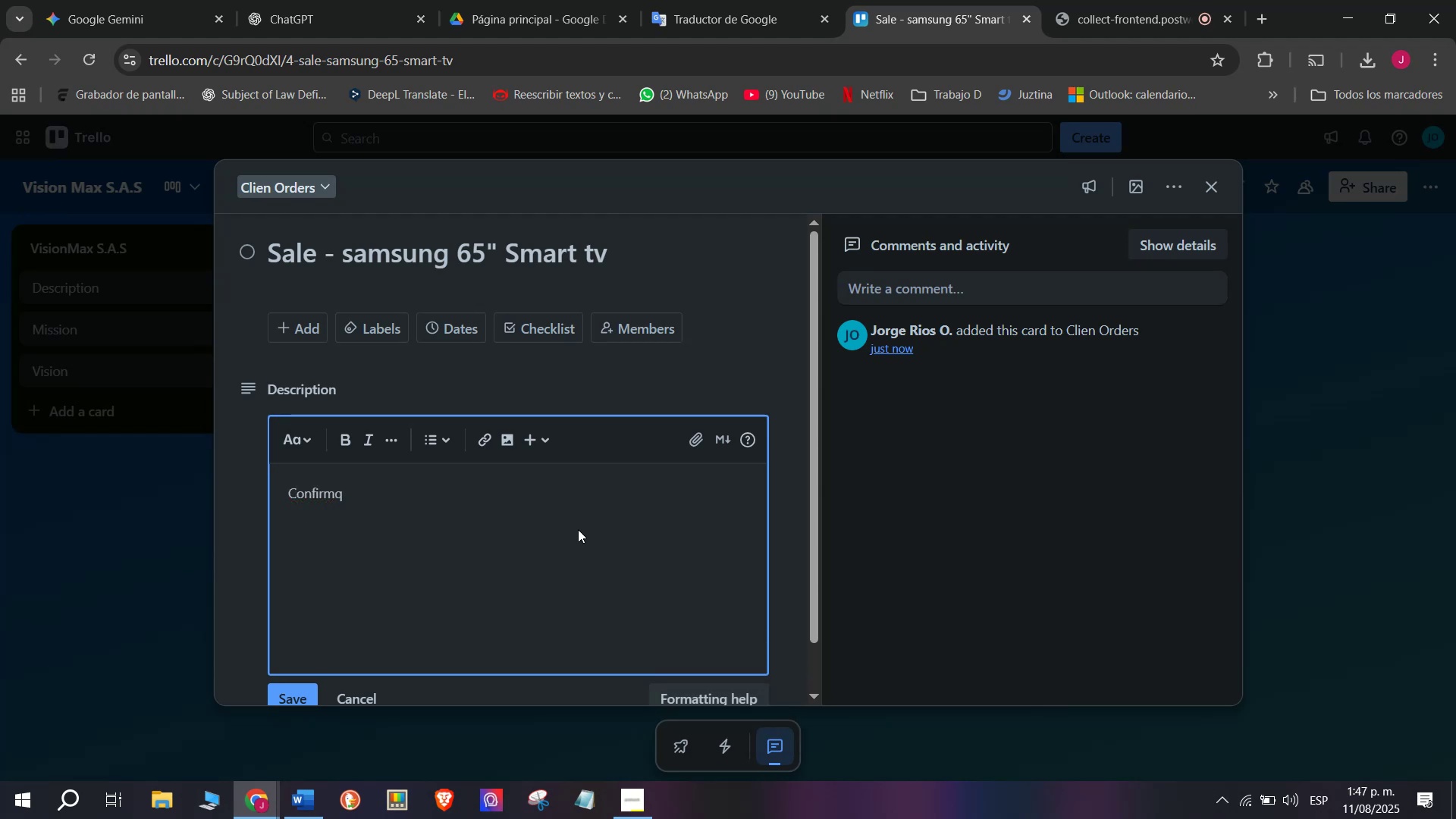 
hold_key(key=Backspace, duration=0.83)
 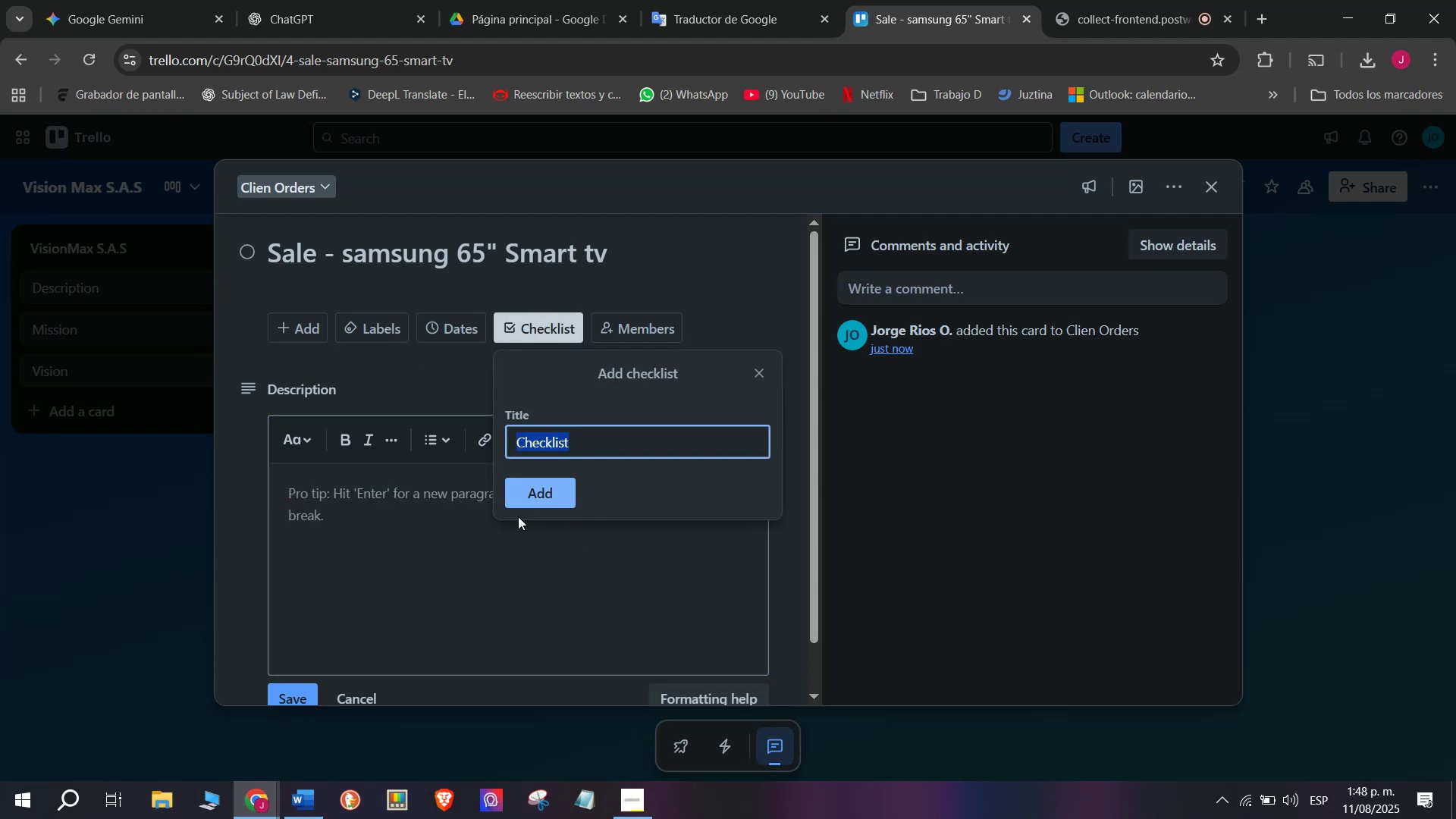 
scroll: coordinate [362, 595], scroll_direction: down, amount: 2.0
 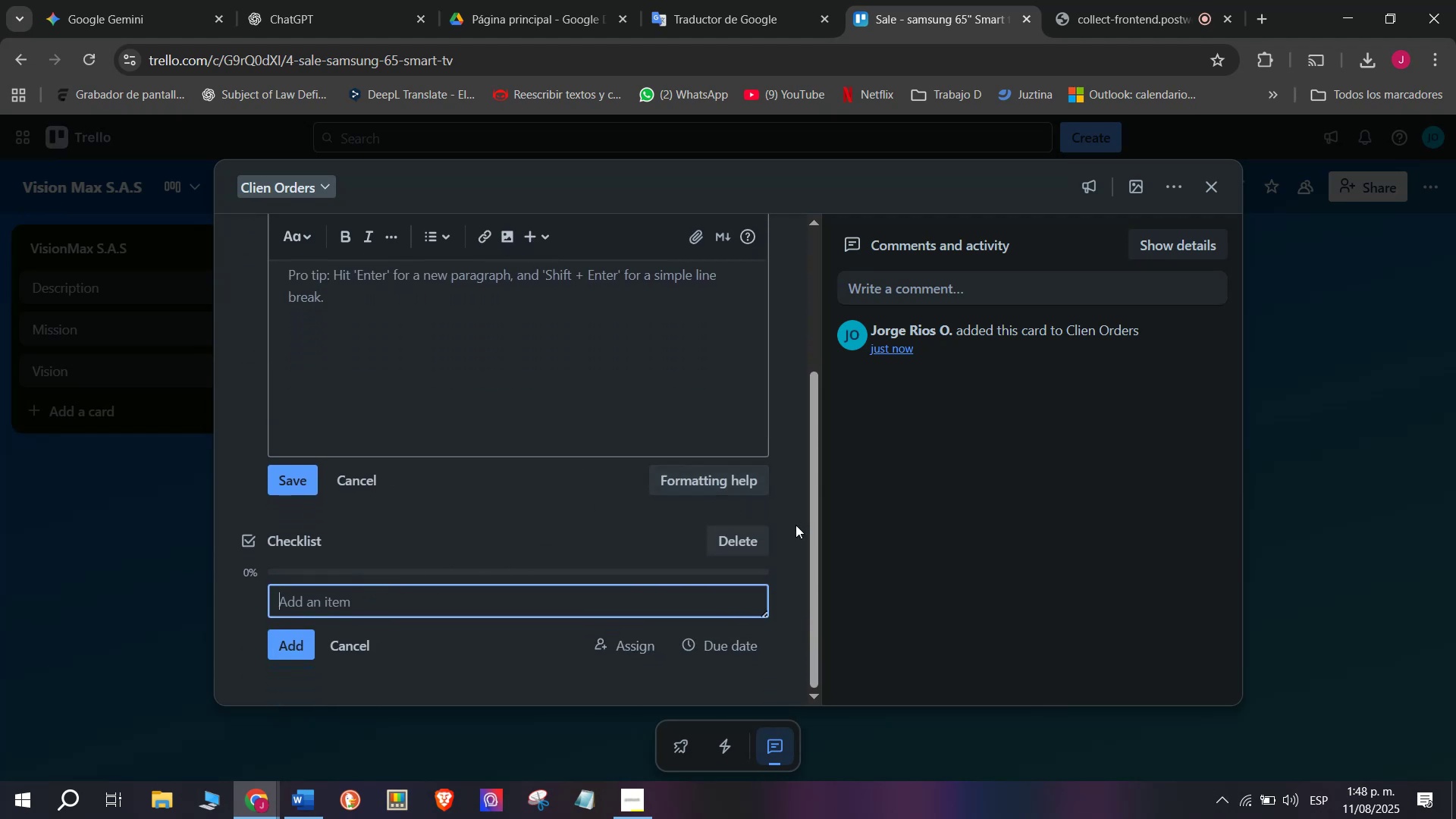 
type(Confirm model and availability)
 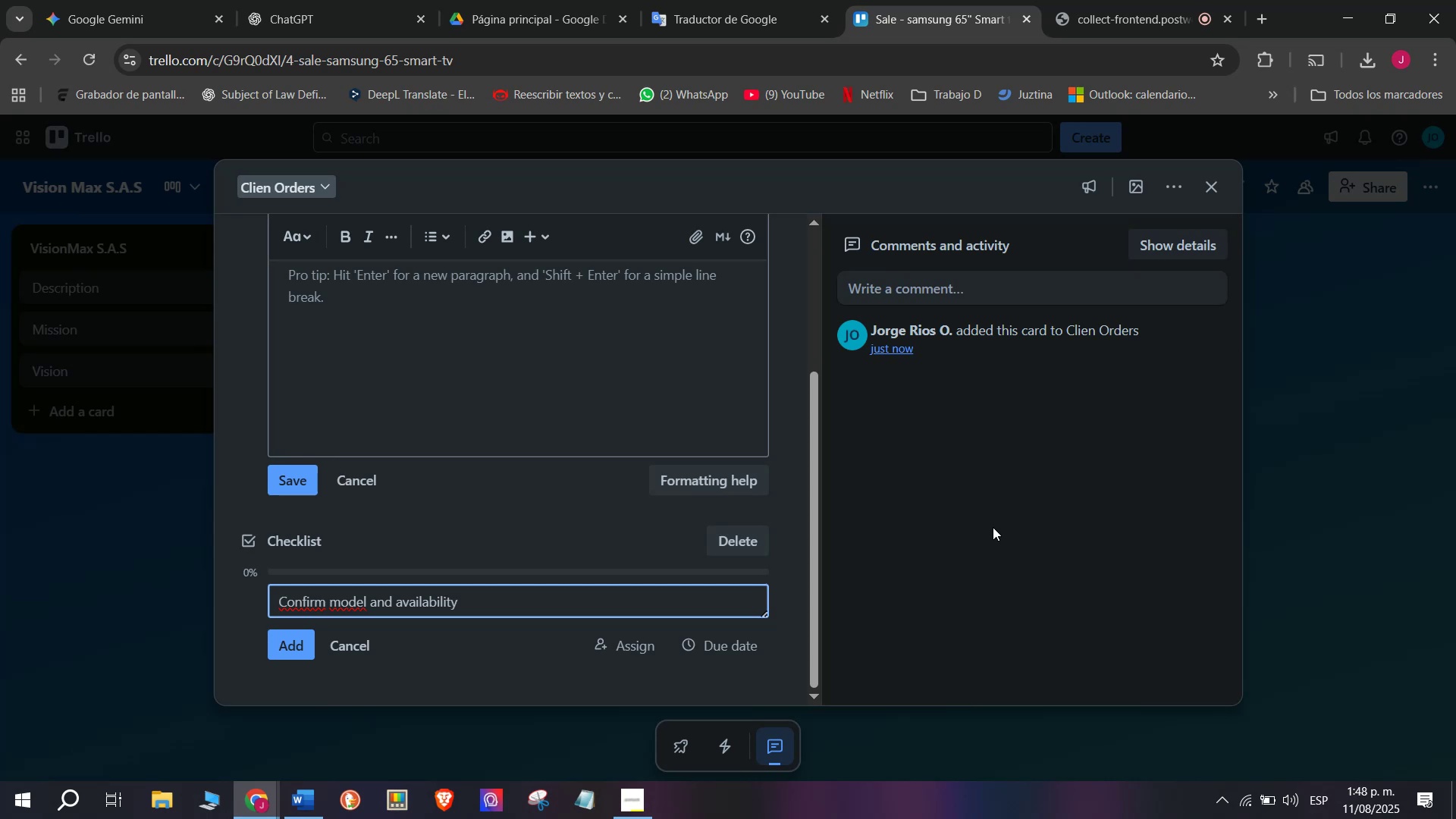 
key(Enter)
 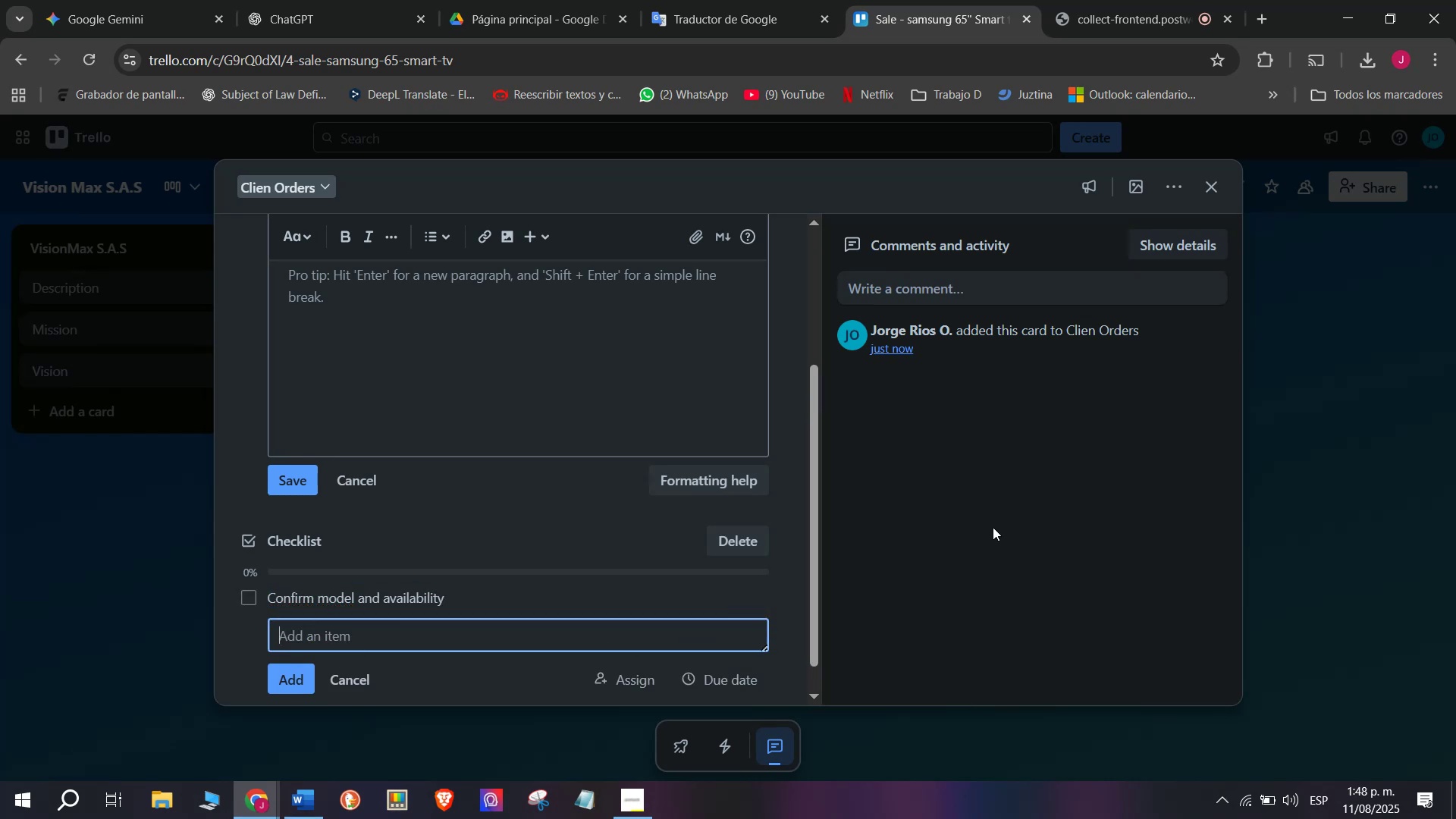 
type(Process Paymwent)
key(Backspace)
key(Backspace)
key(Backspace)
key(Backspace)
type(ent)
 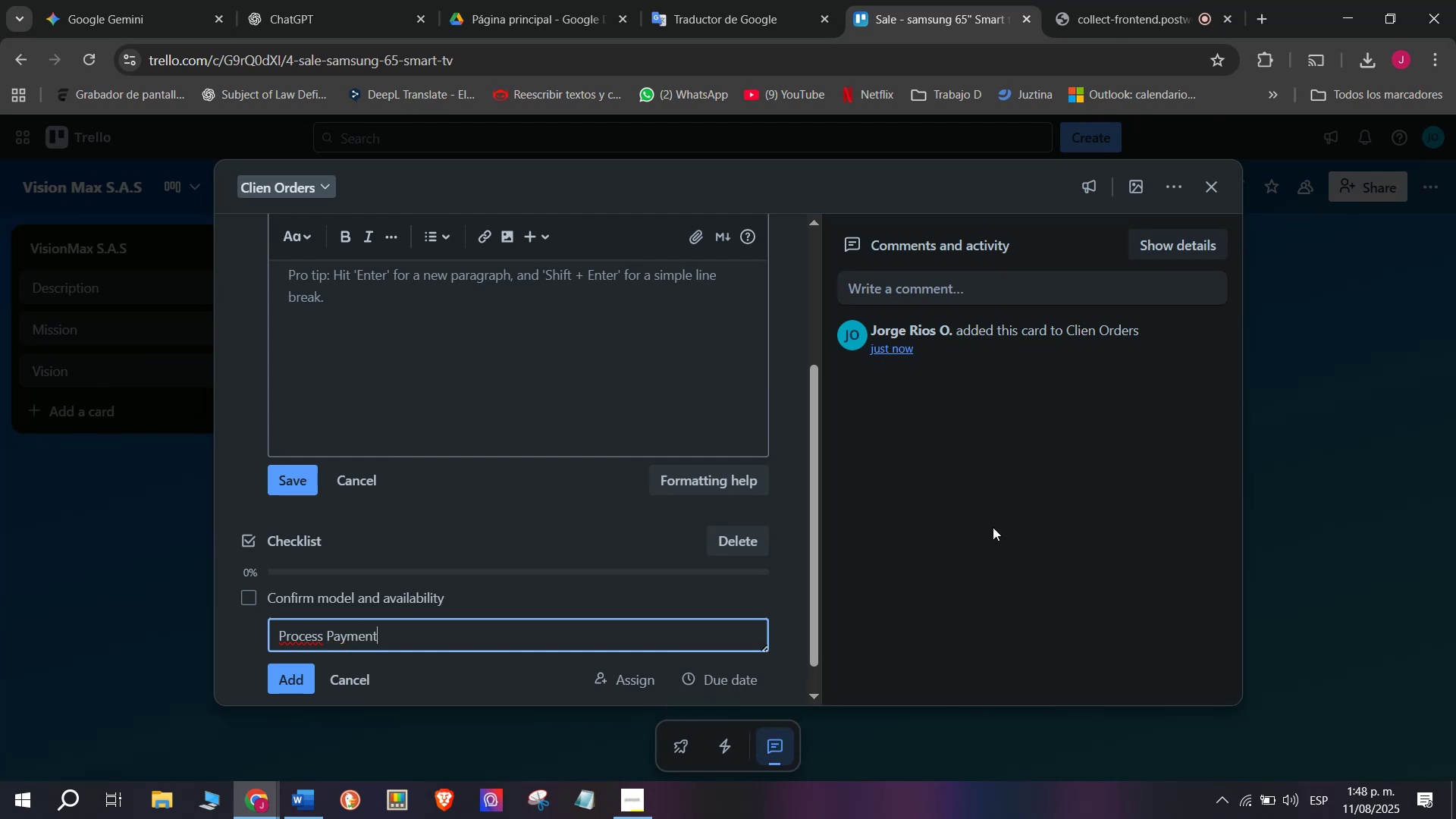 
key(Enter)
 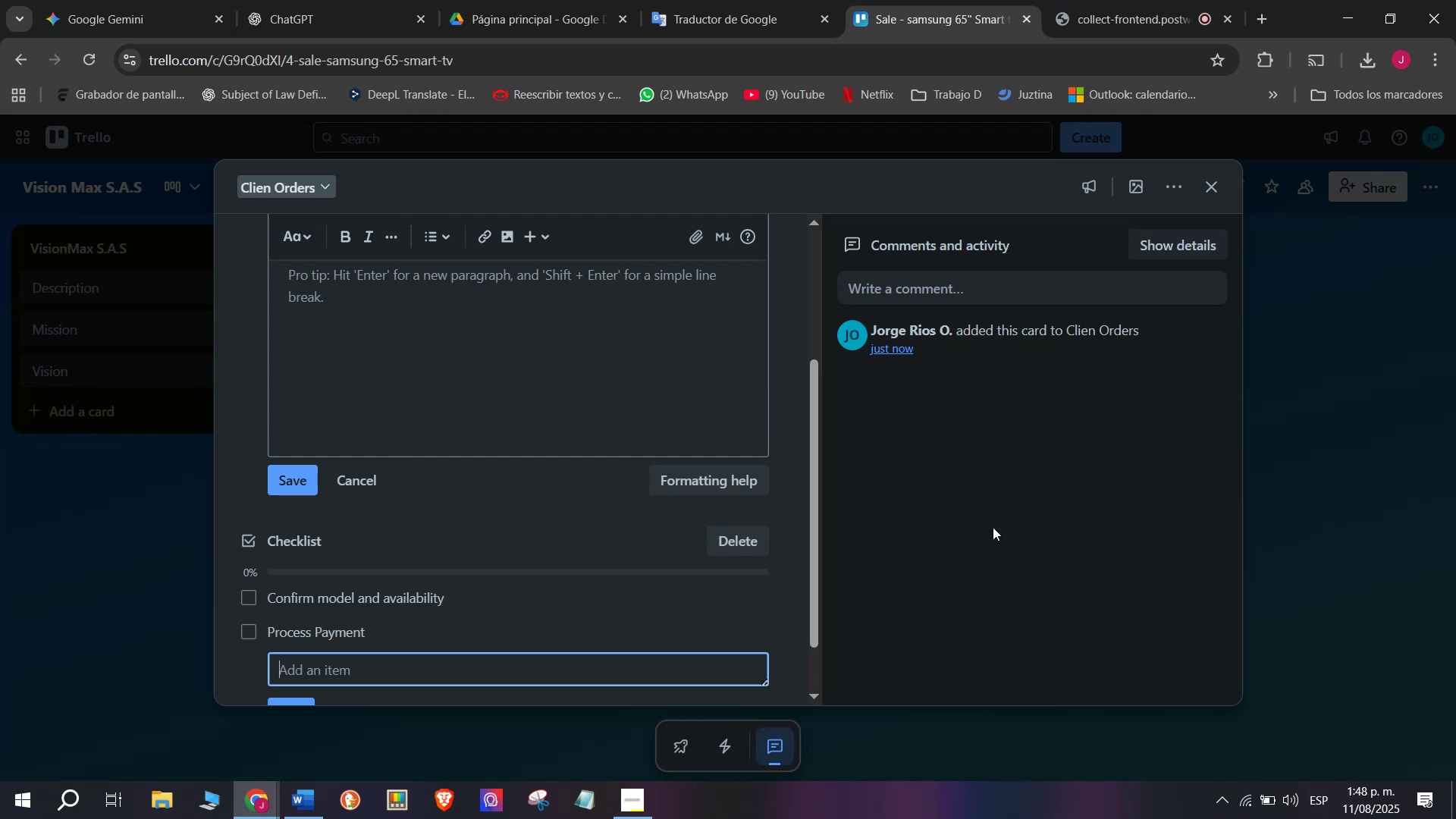 
type(Sc)
key(Backspace)
type(hedule delivery)
 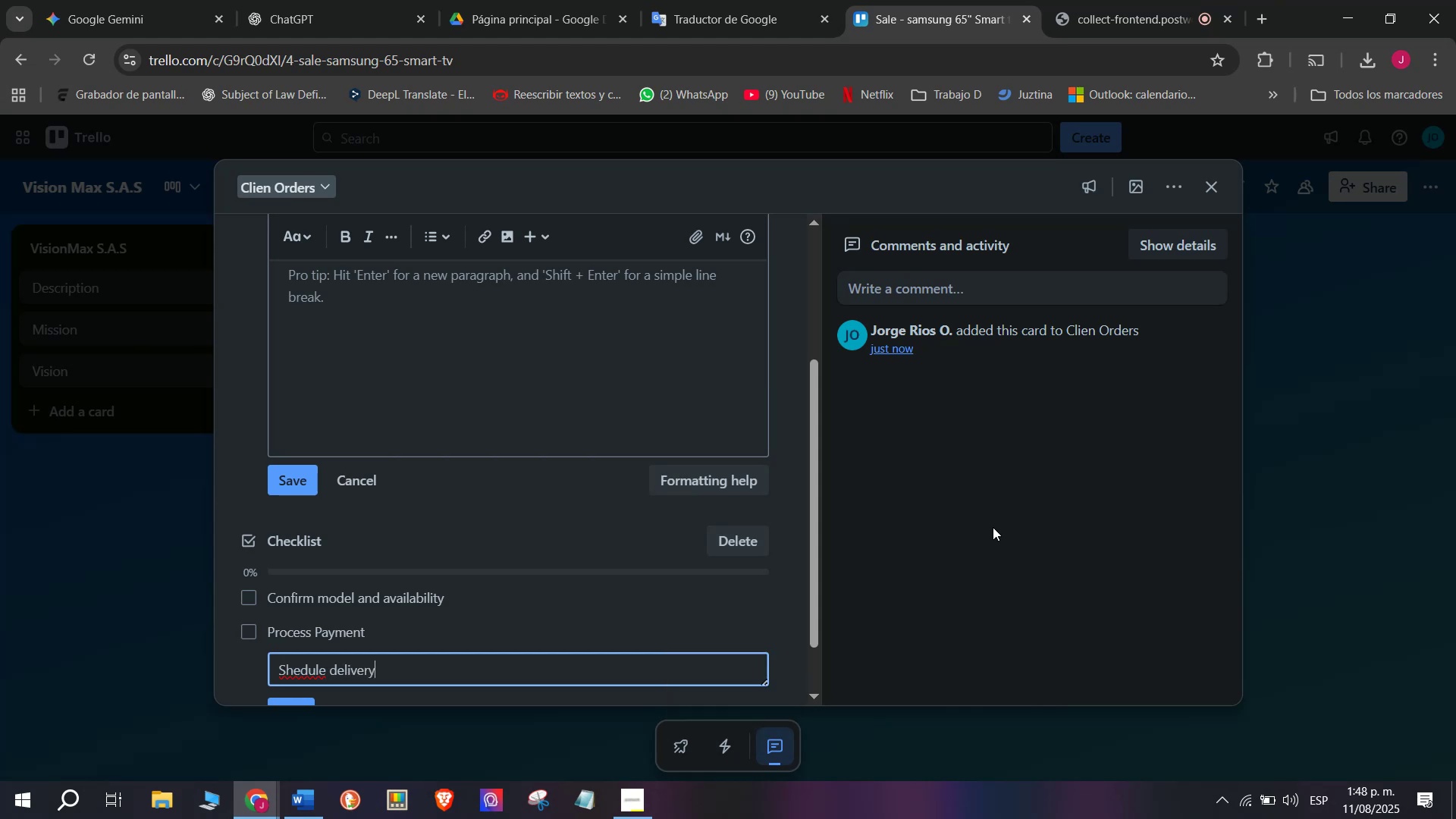 
key(Enter)
 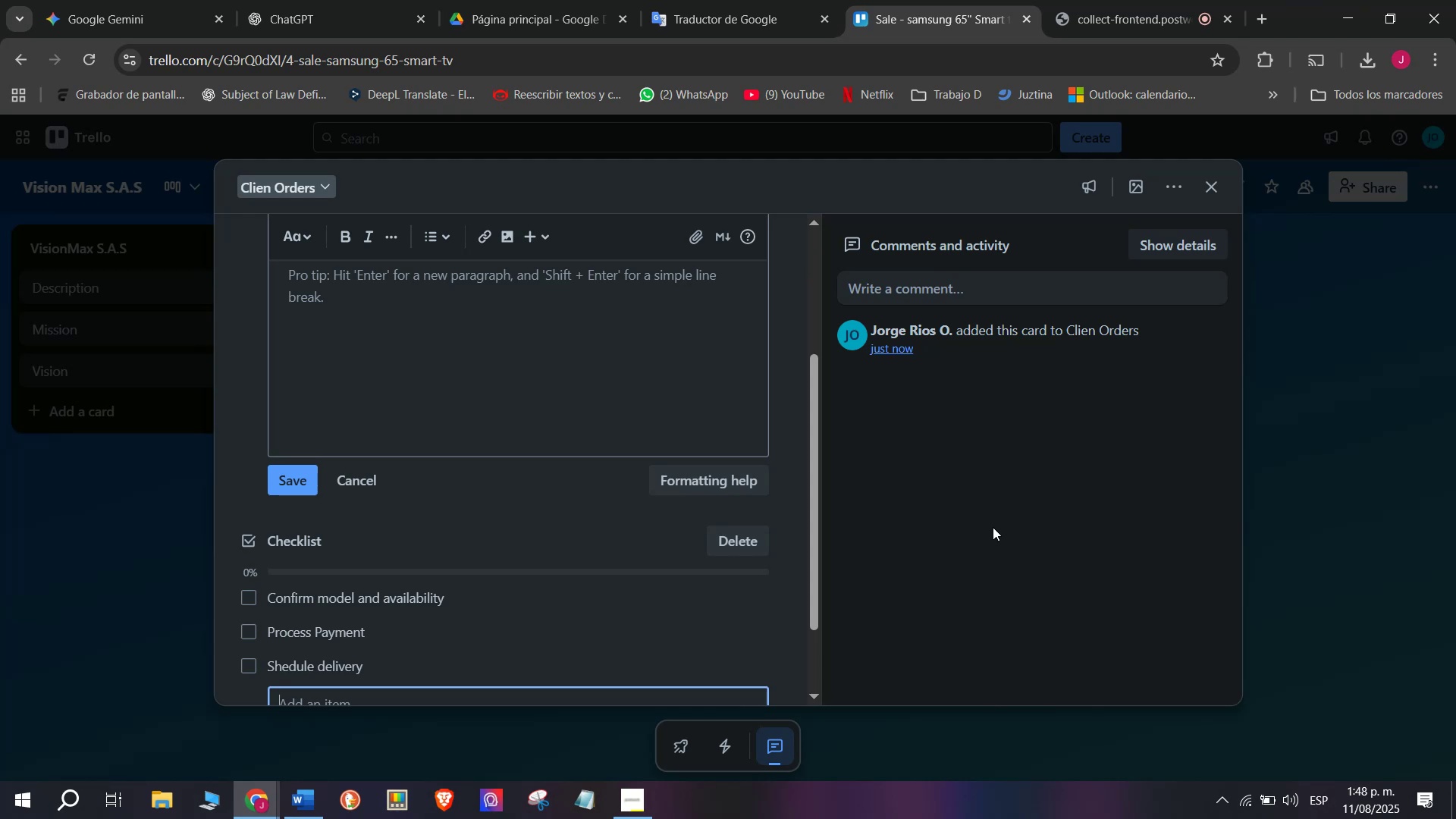 
type(Prepare invoice)
 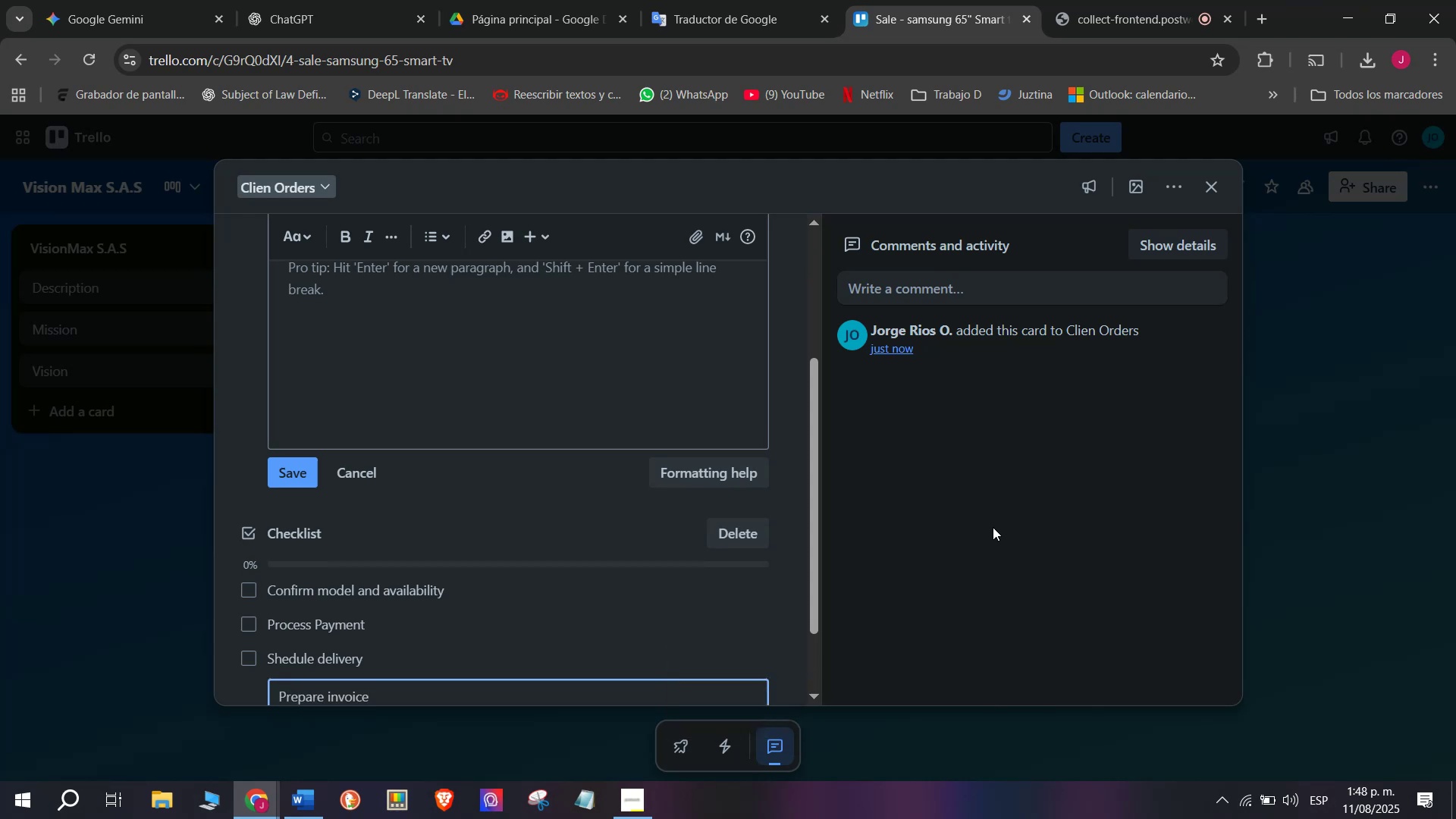 
key(Enter)
 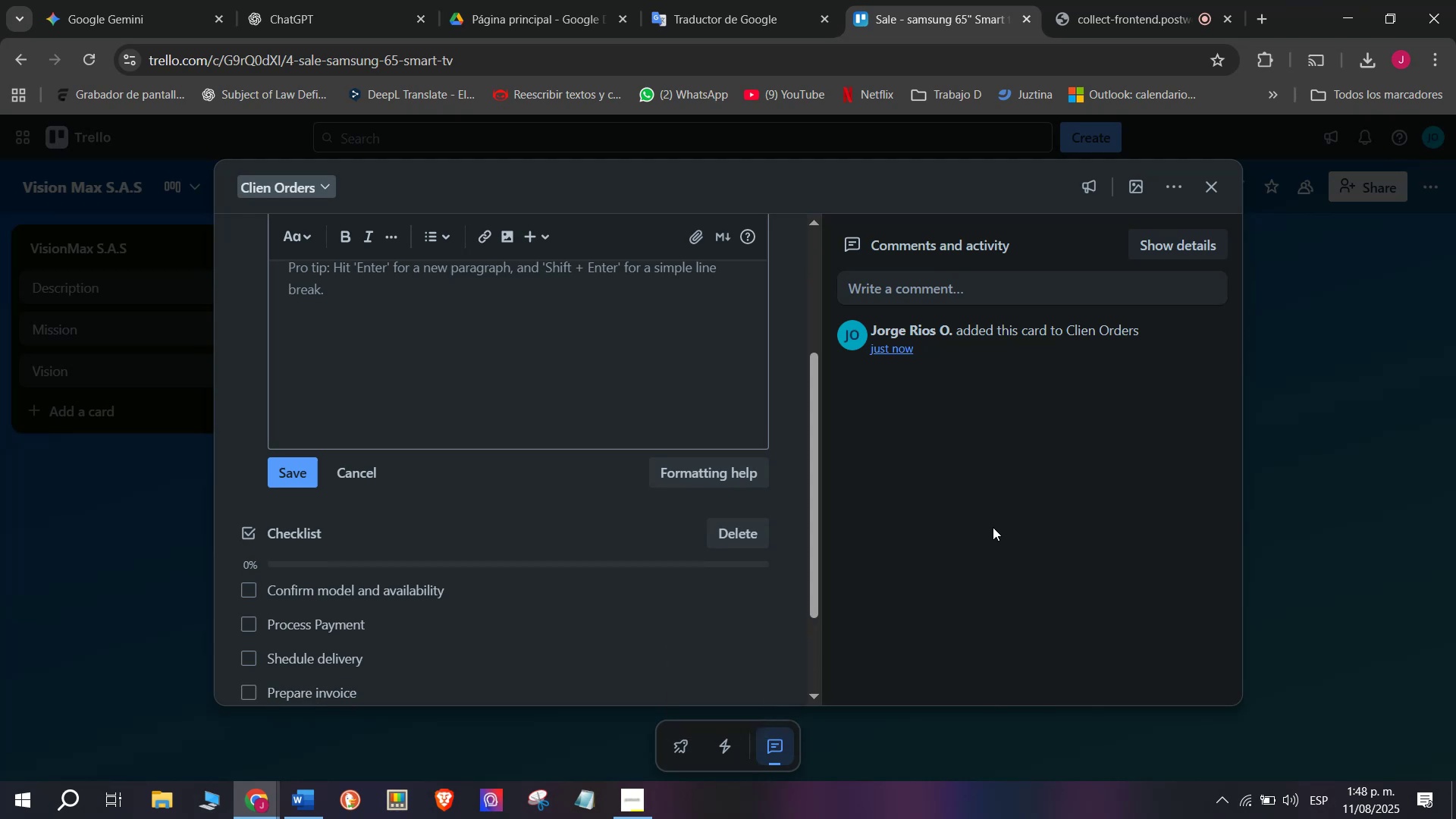 
type(Confirm client recepc)
key(Backspace)
type(tion)
 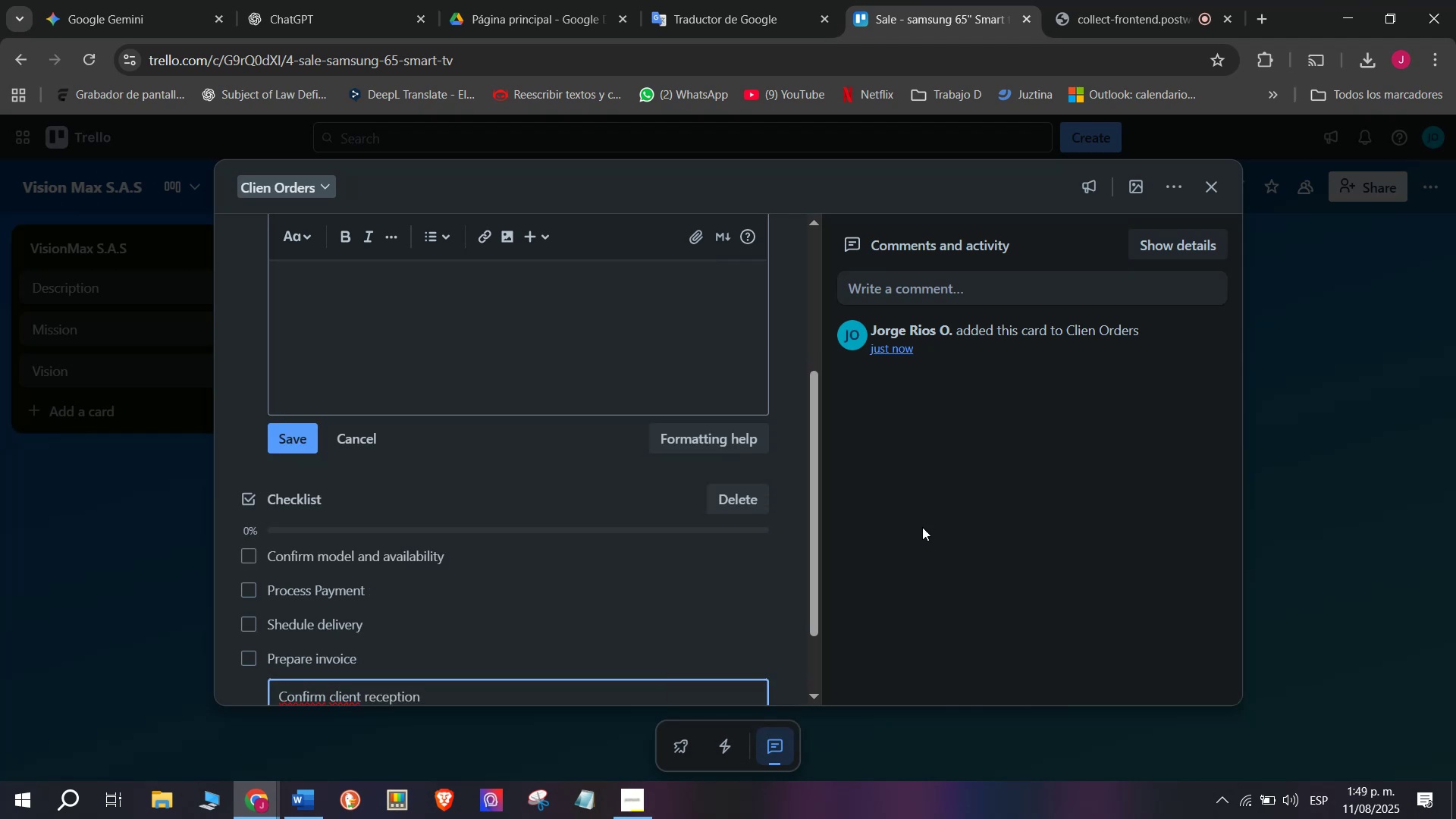 
scroll: coordinate [689, 469], scroll_direction: down, amount: 1.0
 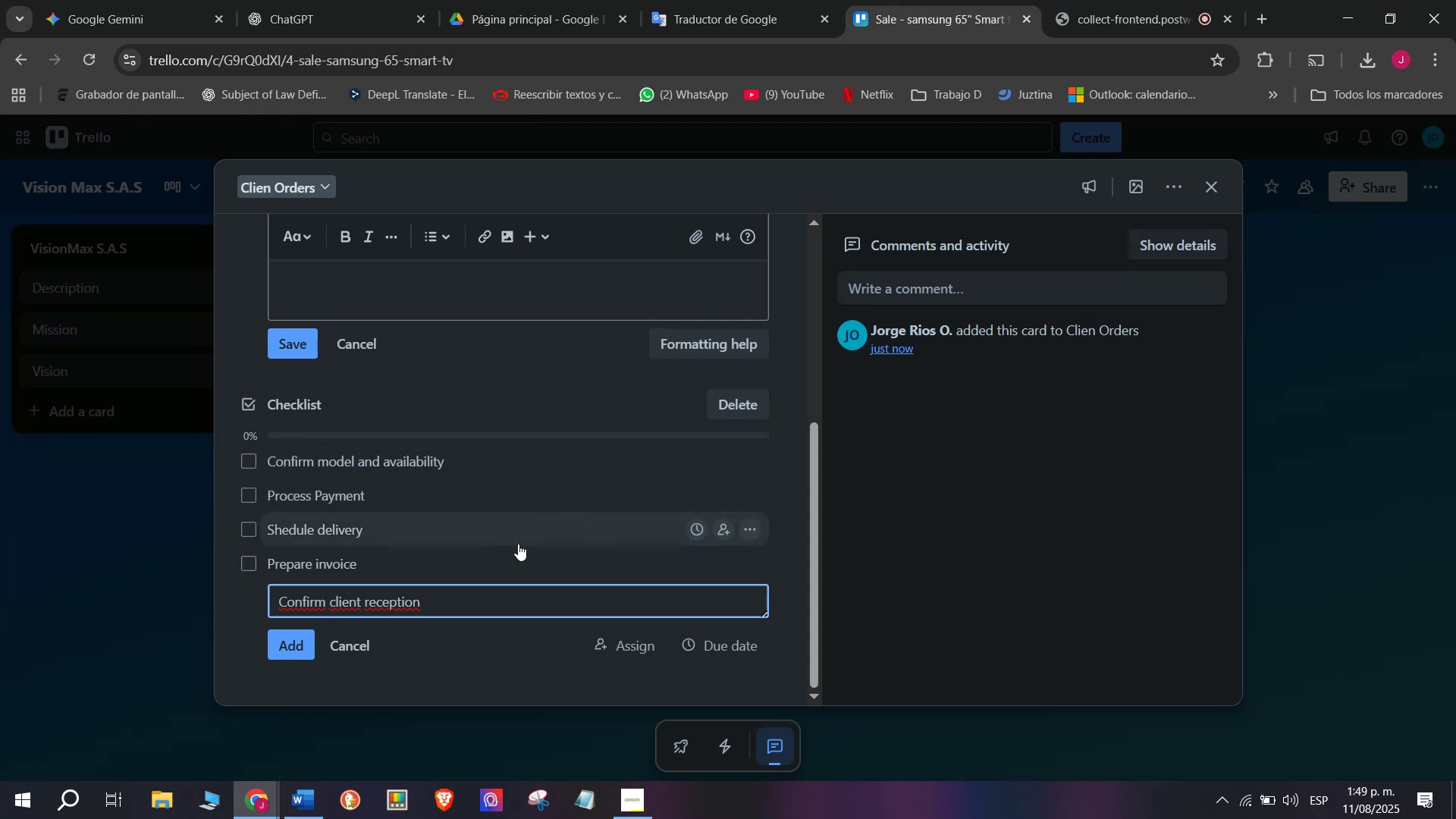 
key(Enter)
 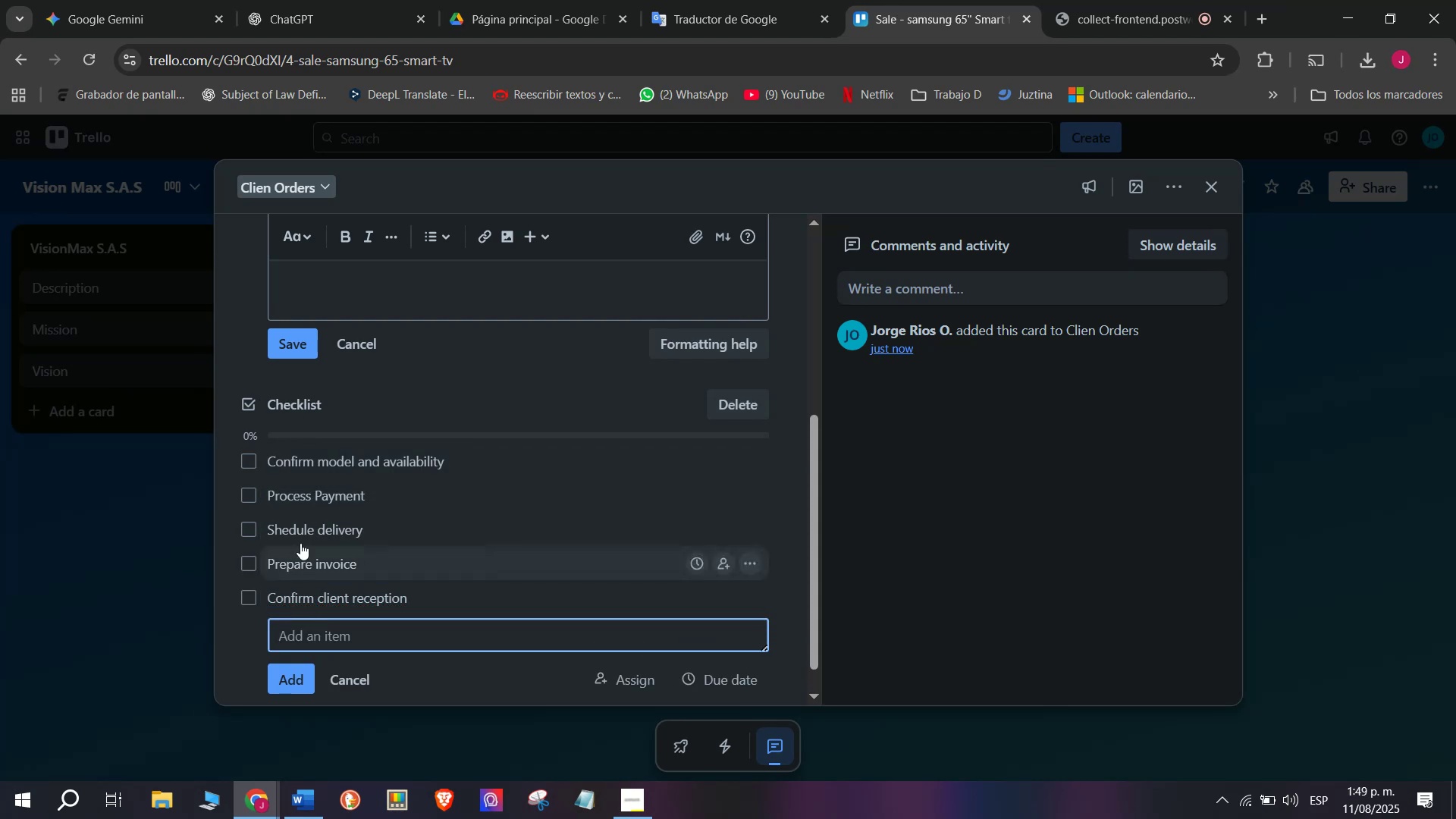 
scroll: coordinate [370, 480], scroll_direction: up, amount: 2.0
 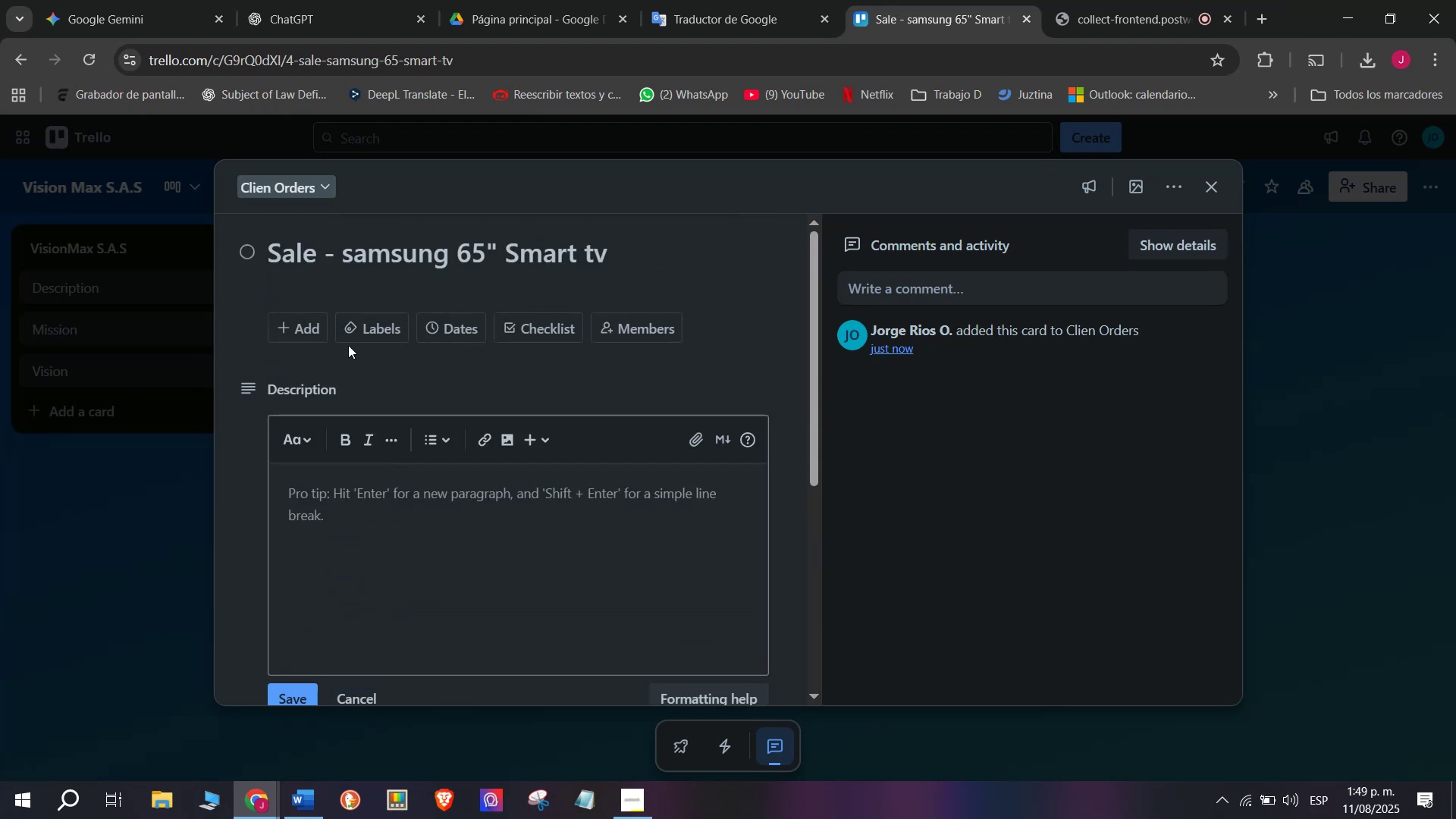 
mouse_move([386, 335])
 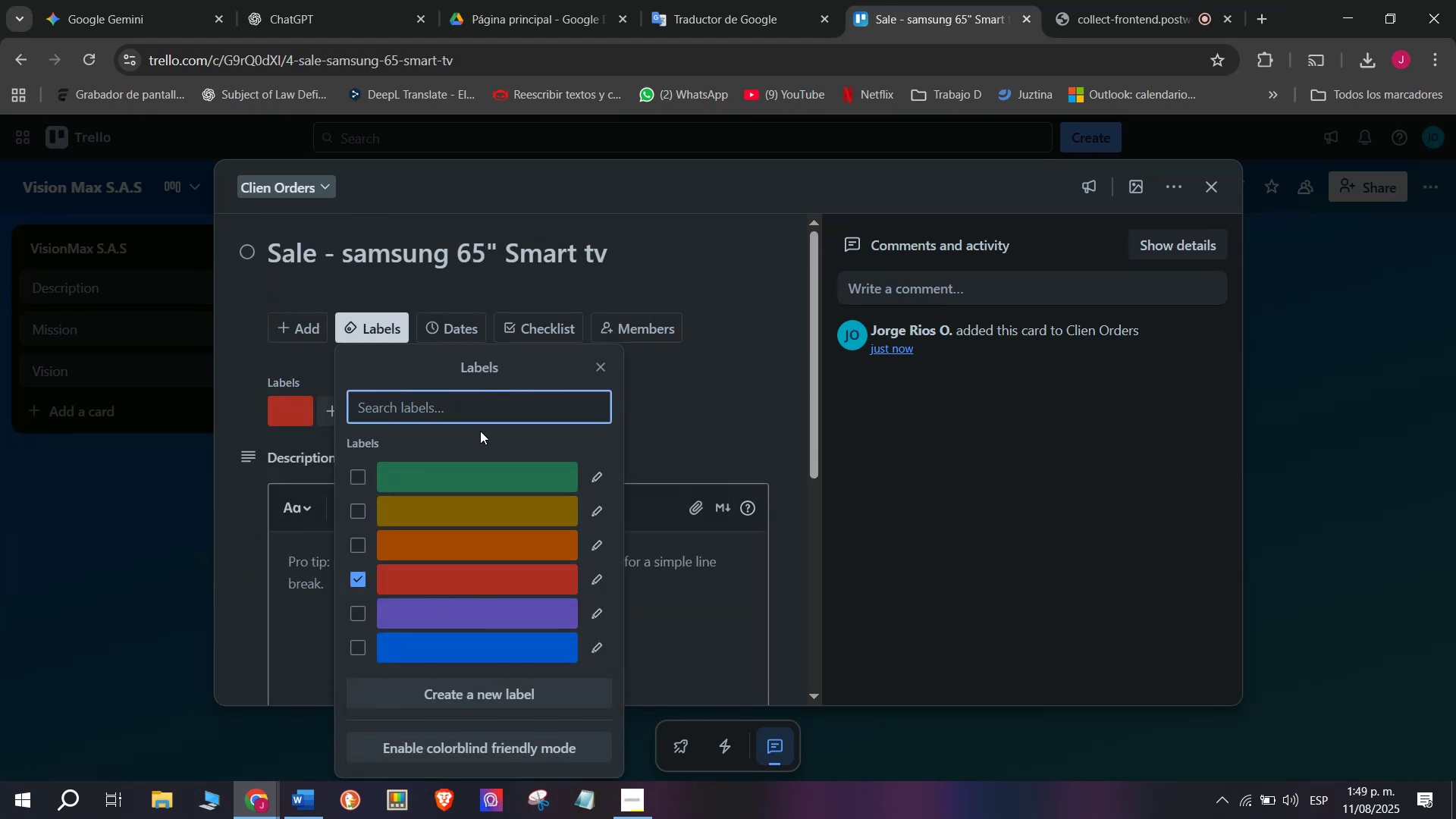 
wait(5.48)
 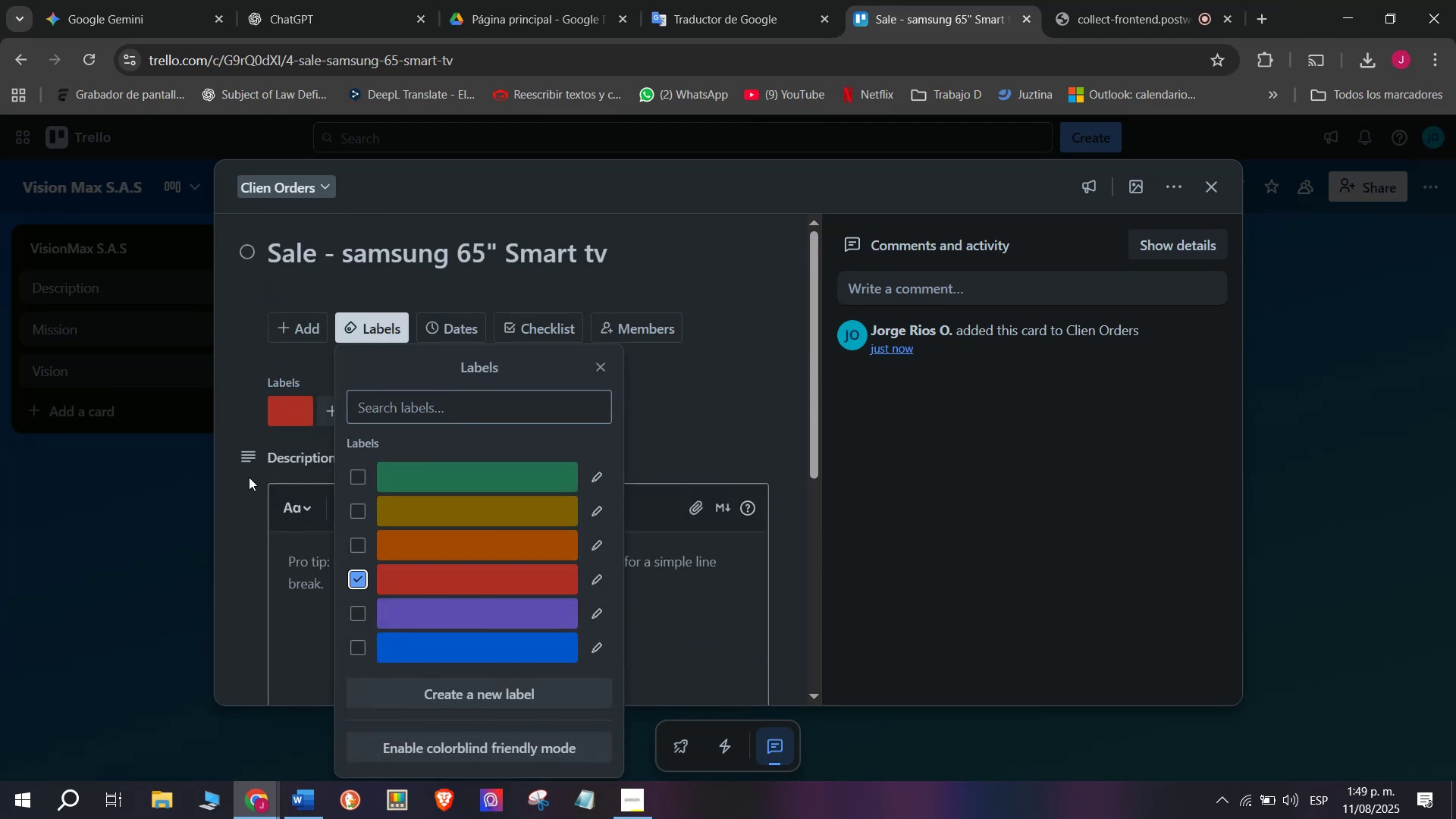 
key(D)
 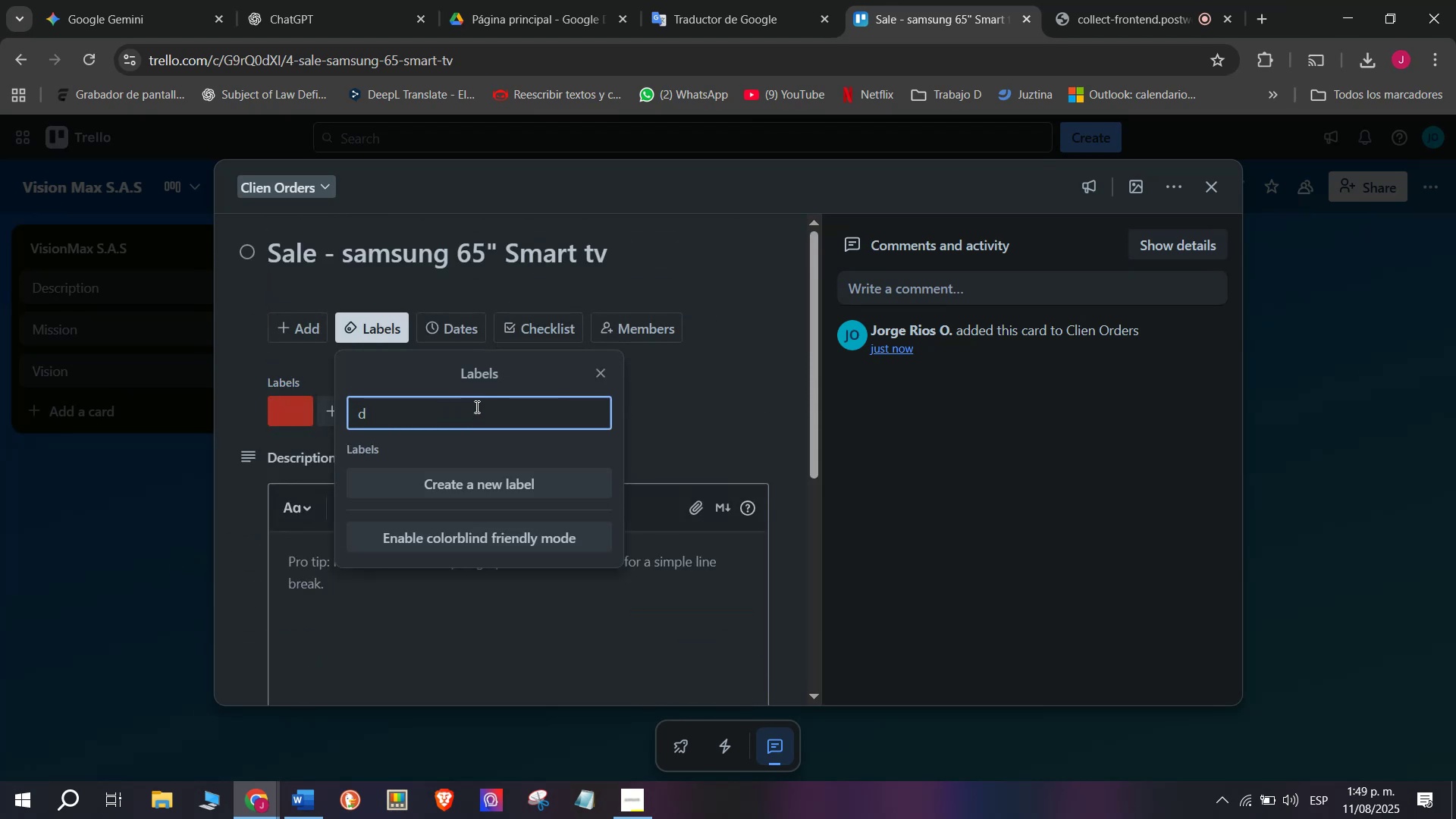 
key(Backspace)
 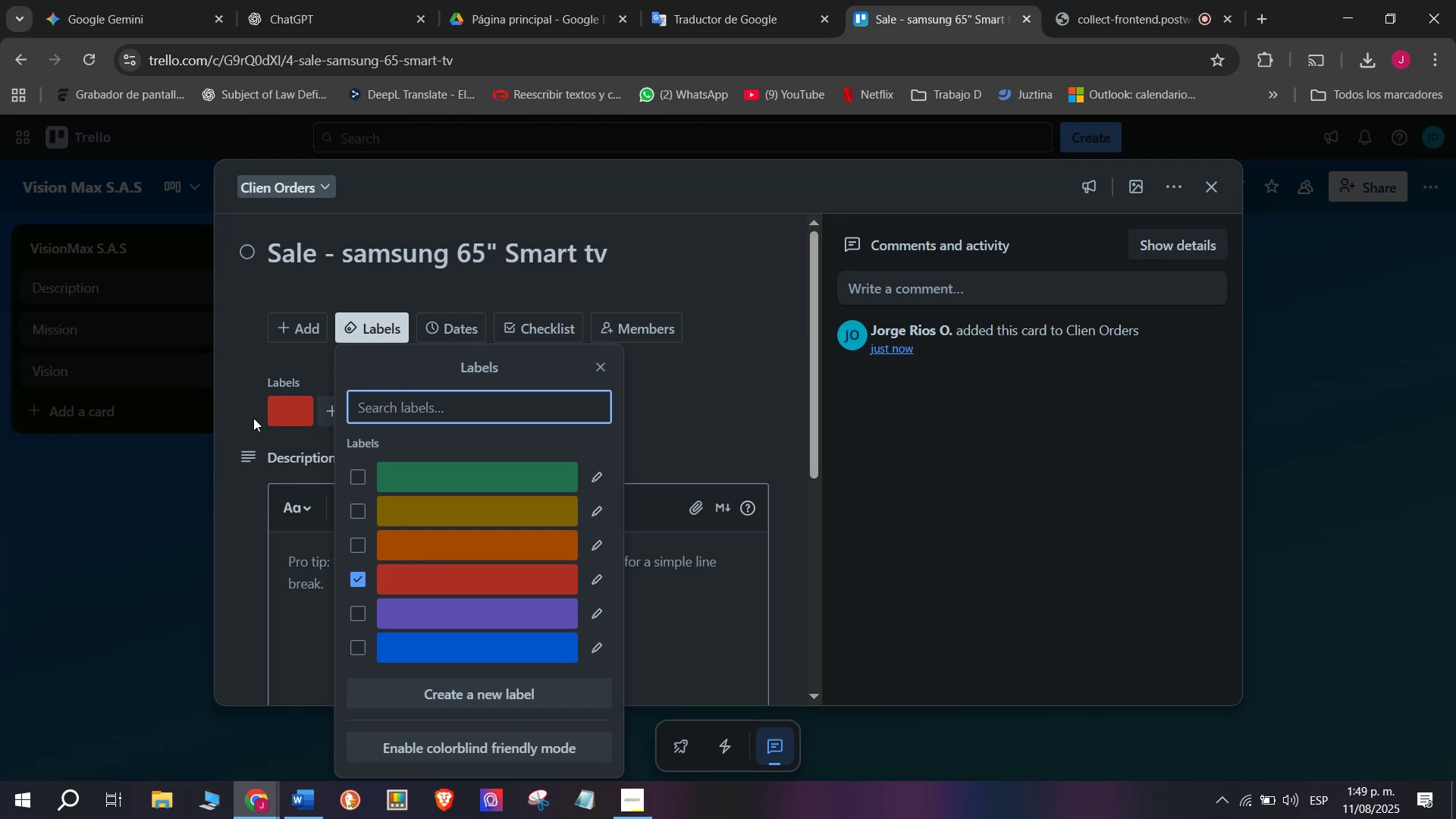 
left_click([305, 417])
 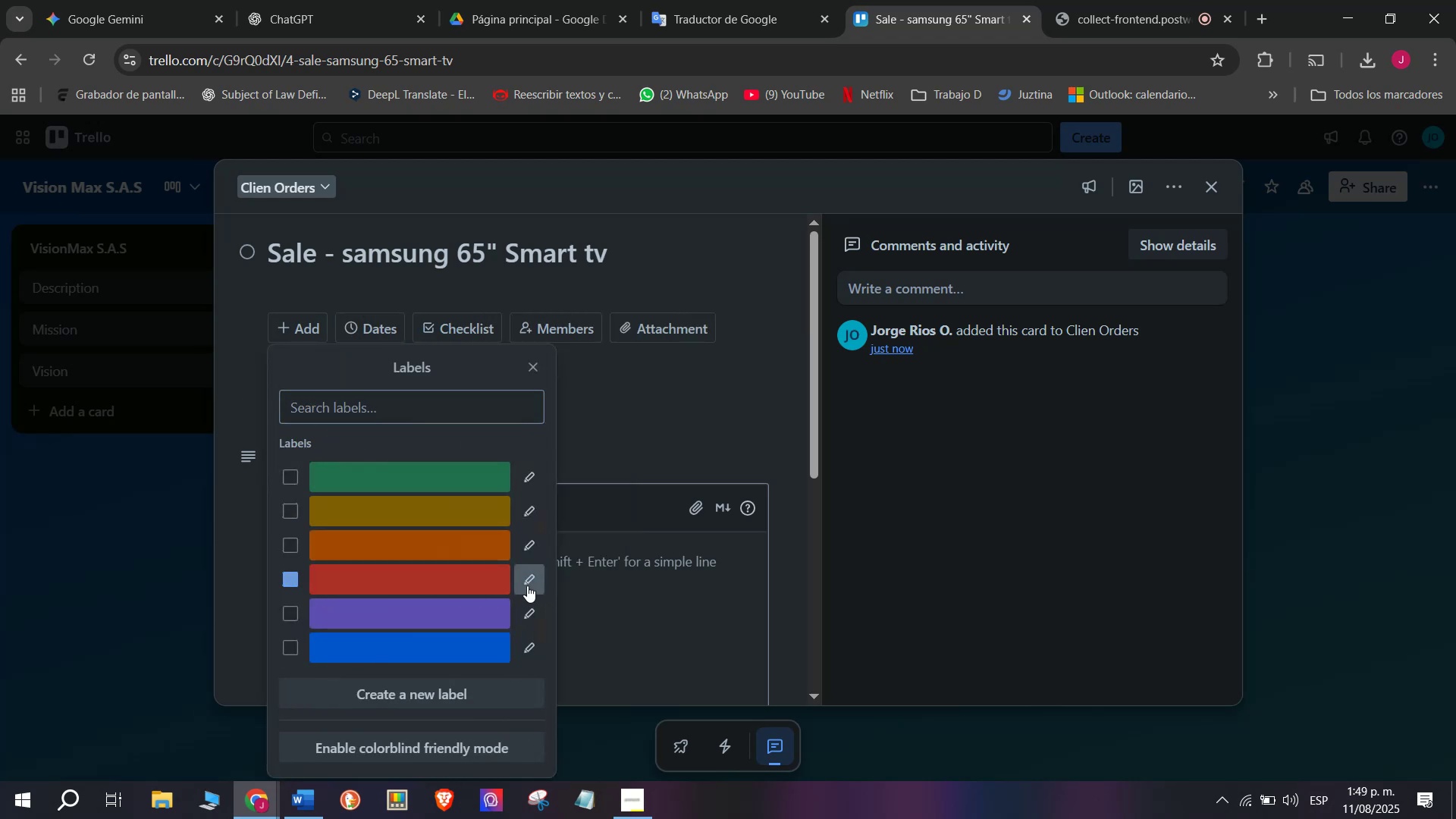 
left_click([414, 393])
 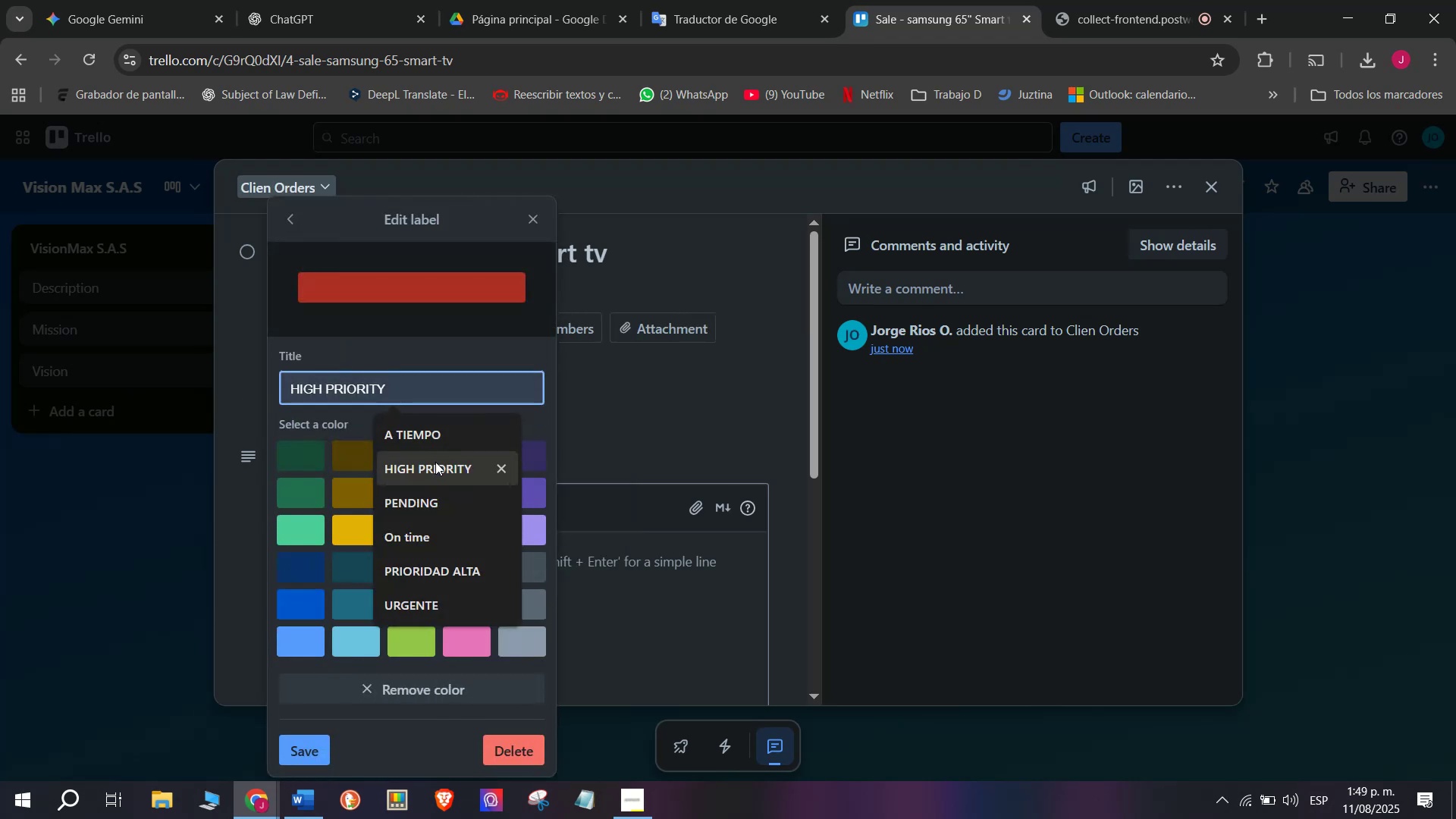 
left_click([440, 469])
 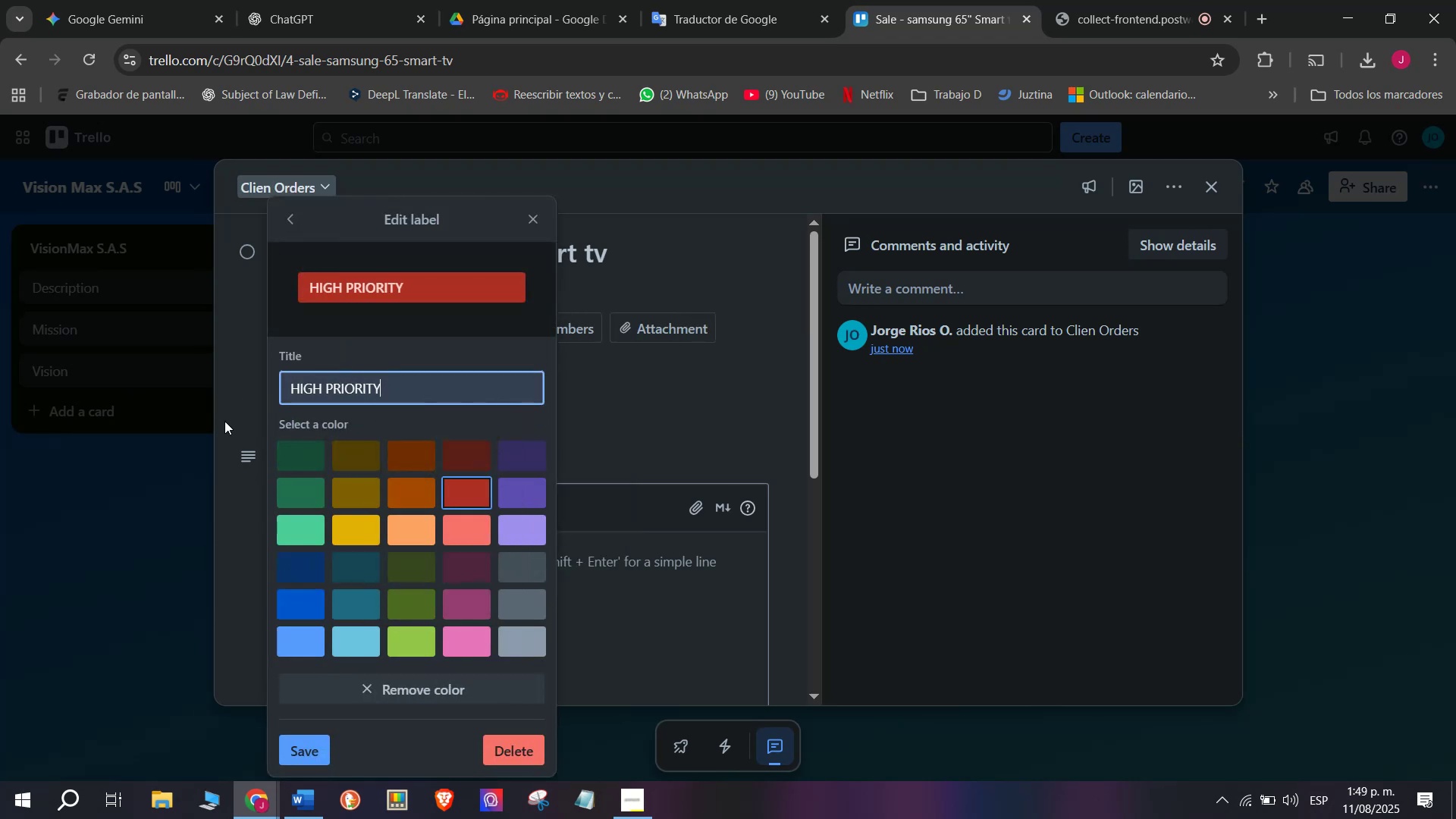 
left_click([224, 390])
 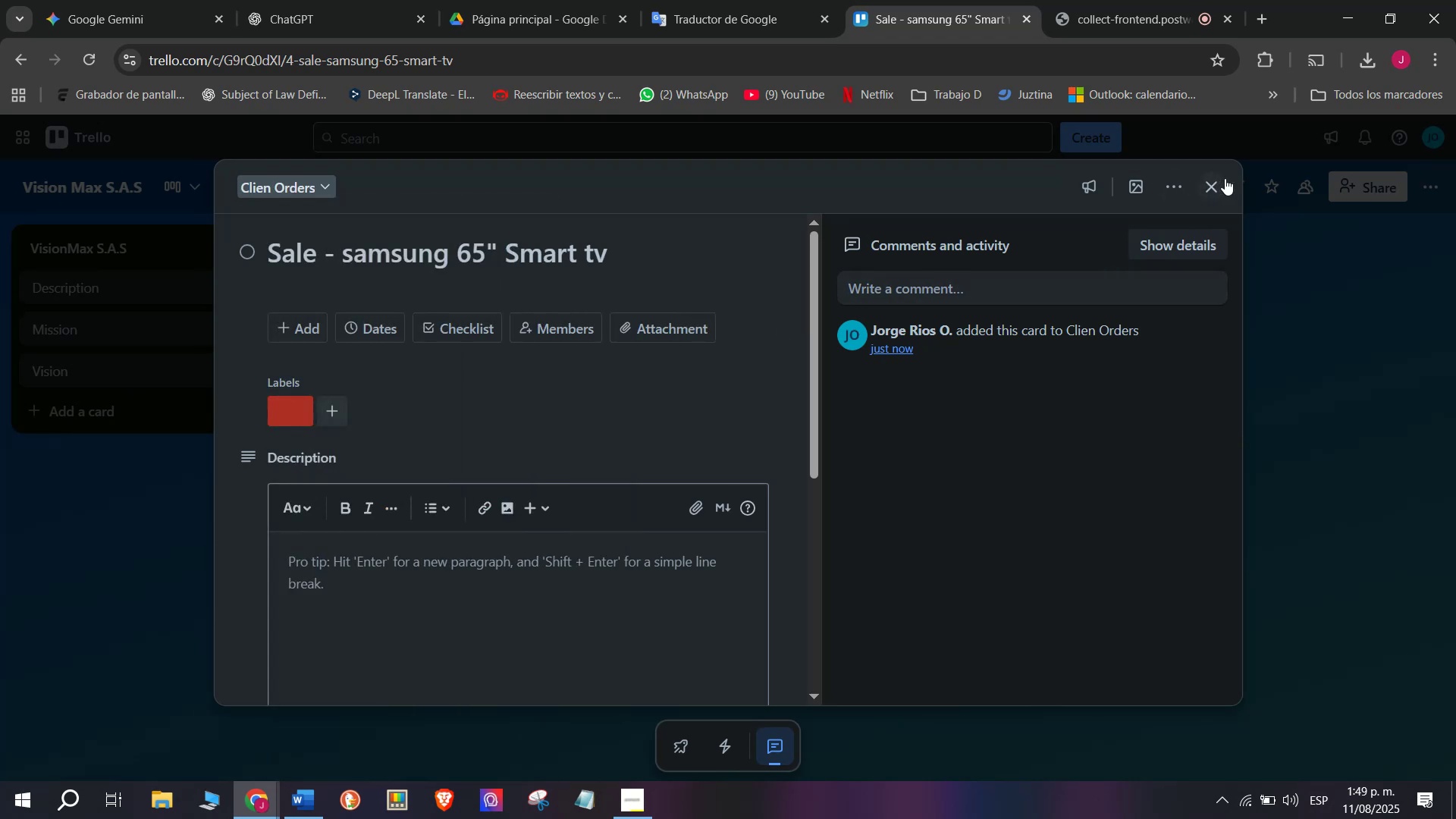 
left_click([1224, 178])
 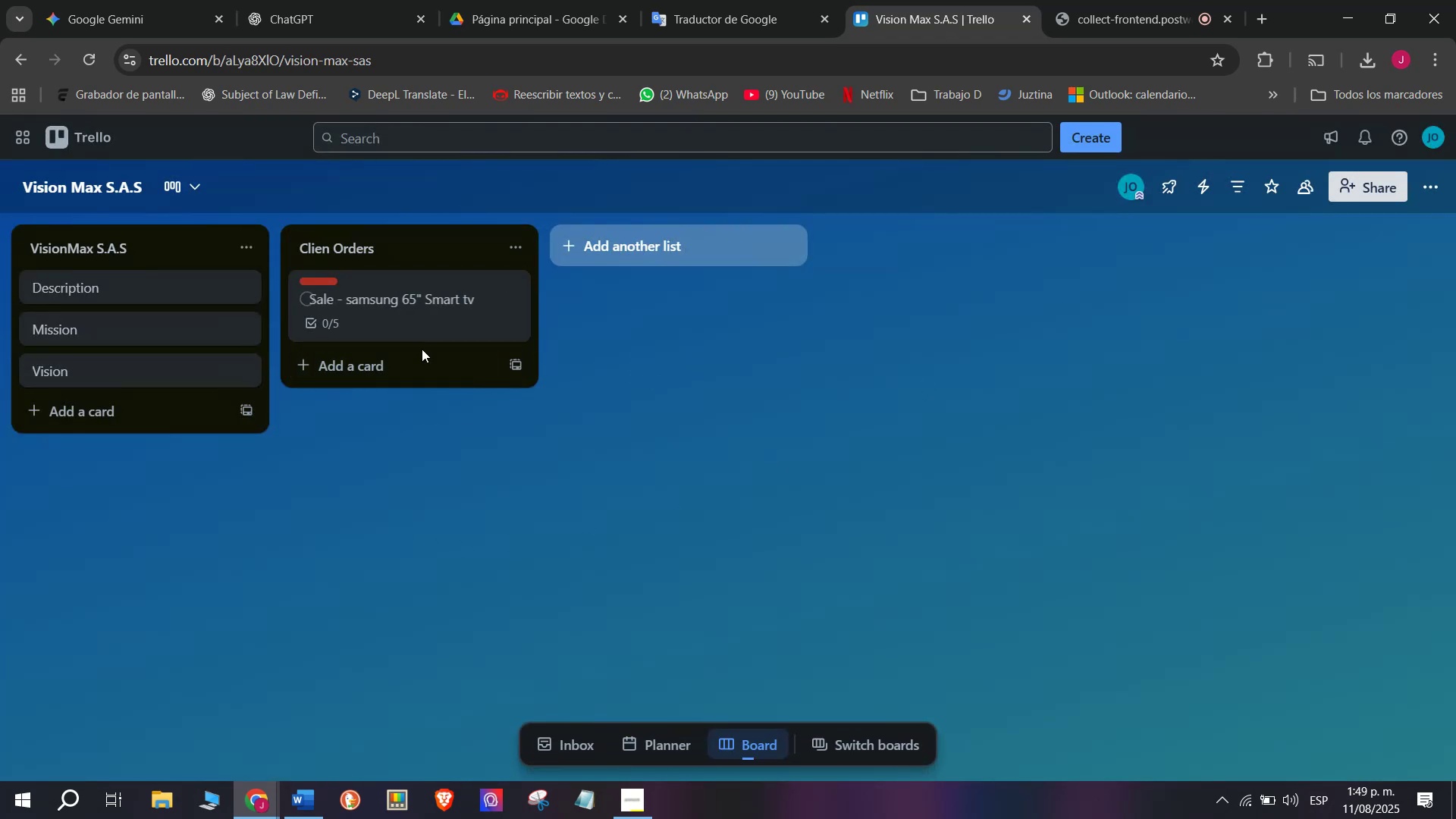 
left_click([381, 363])
 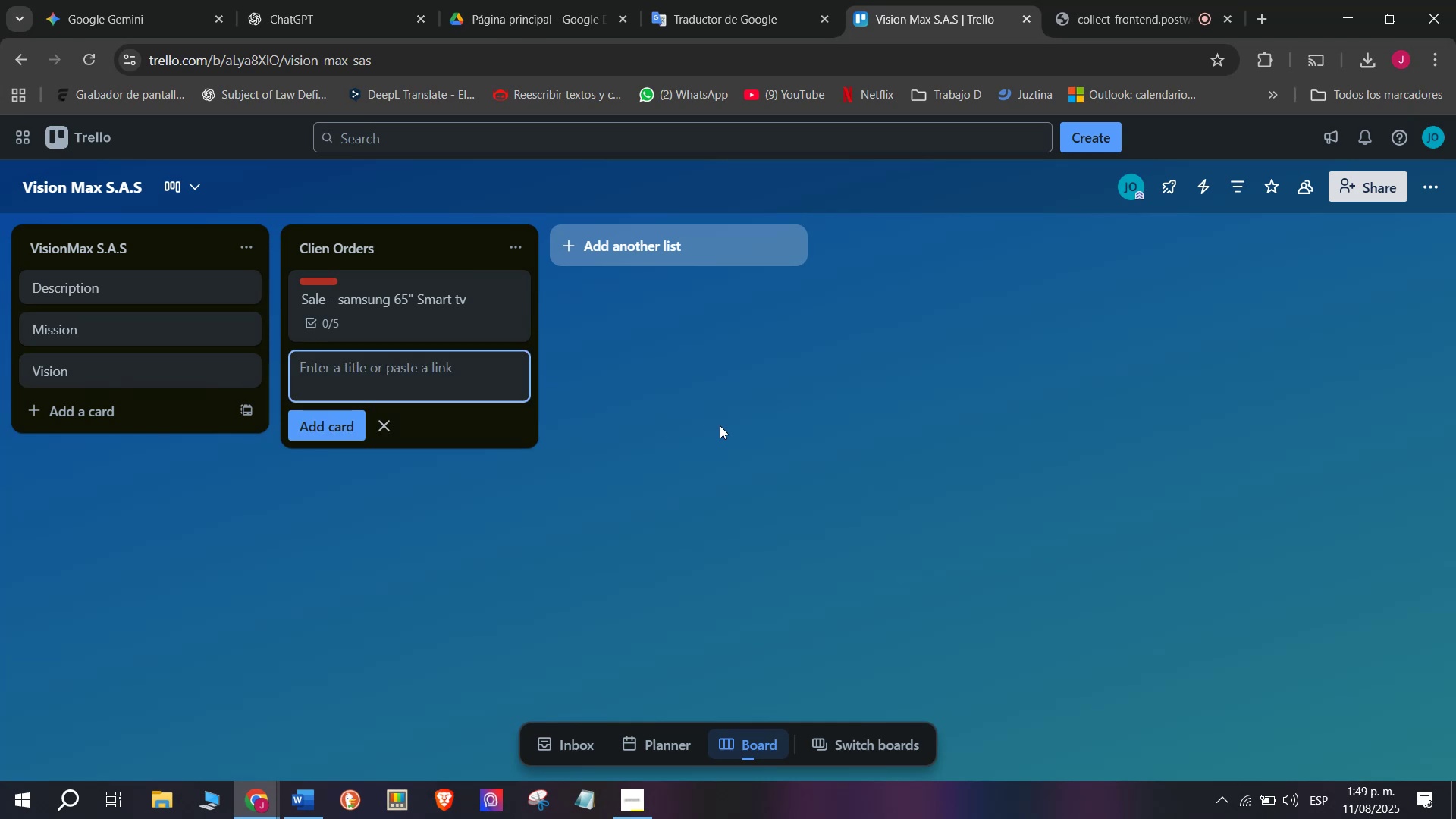 
type(Sale )
key(Backspace)
type( - -)
key(Backspace)
type(LG 55@ )
 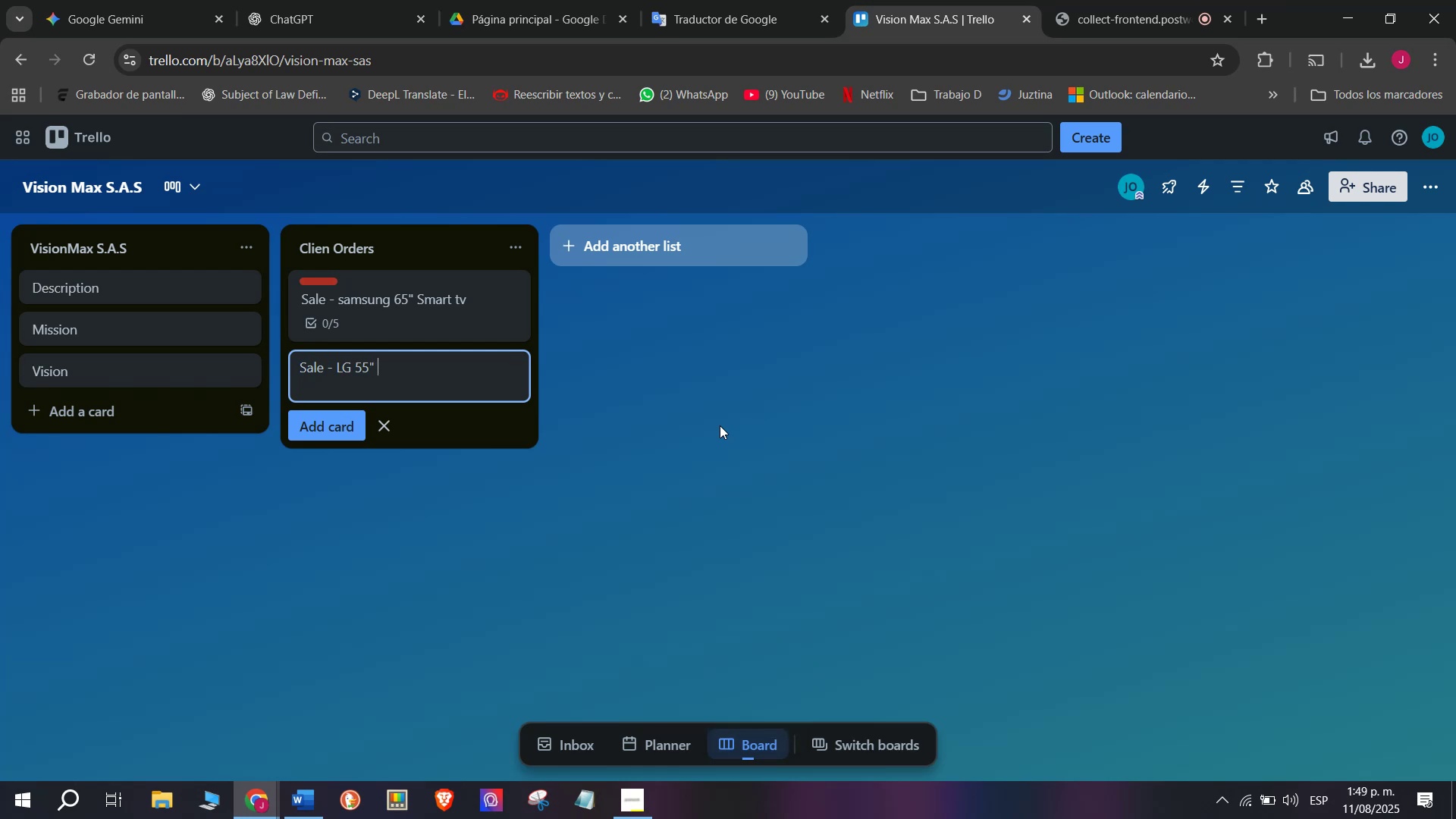 
wait(5.72)
 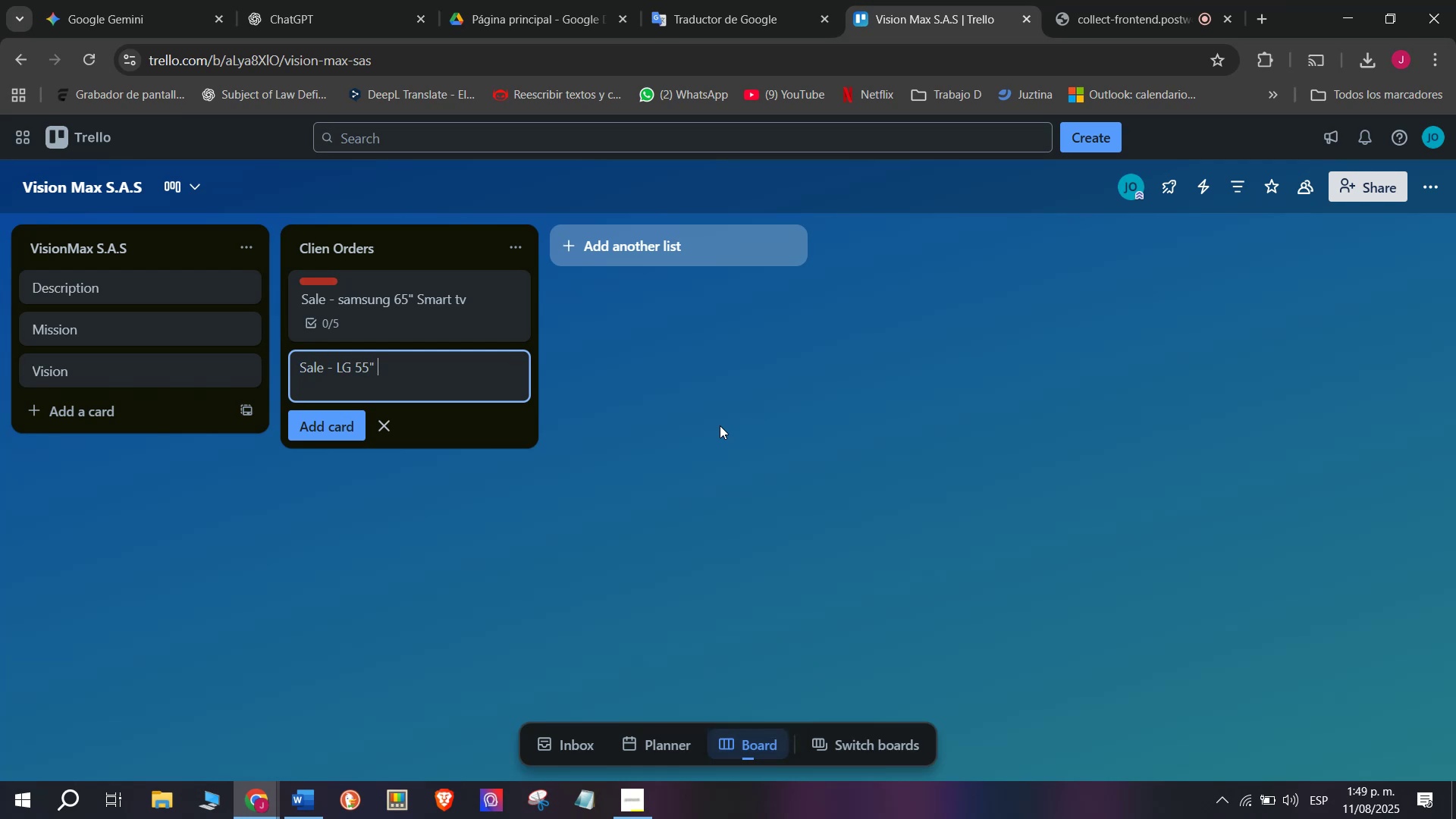 
left_click([358, 363])
 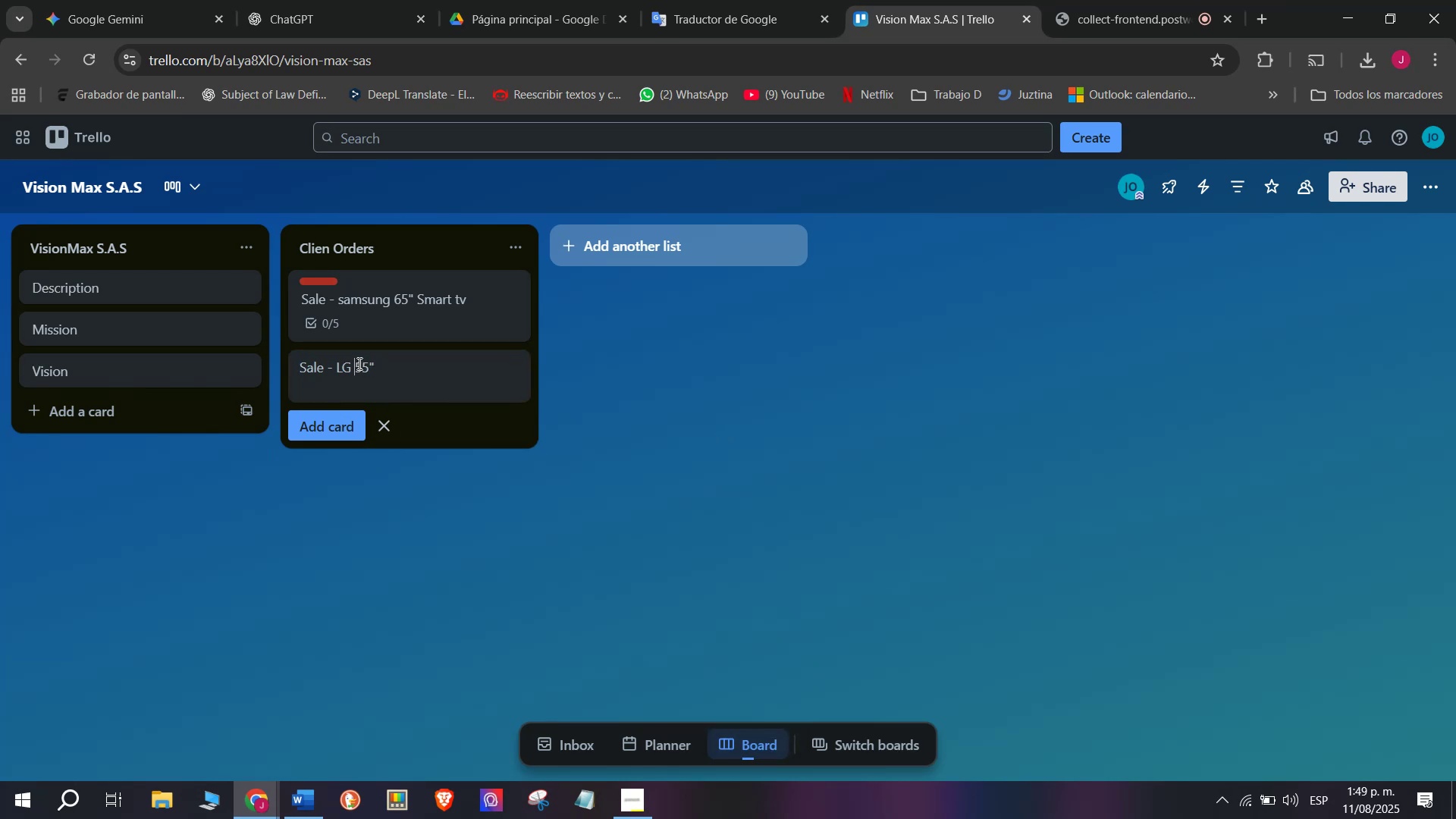 
type( o)
key(Backspace)
type(OLED )
 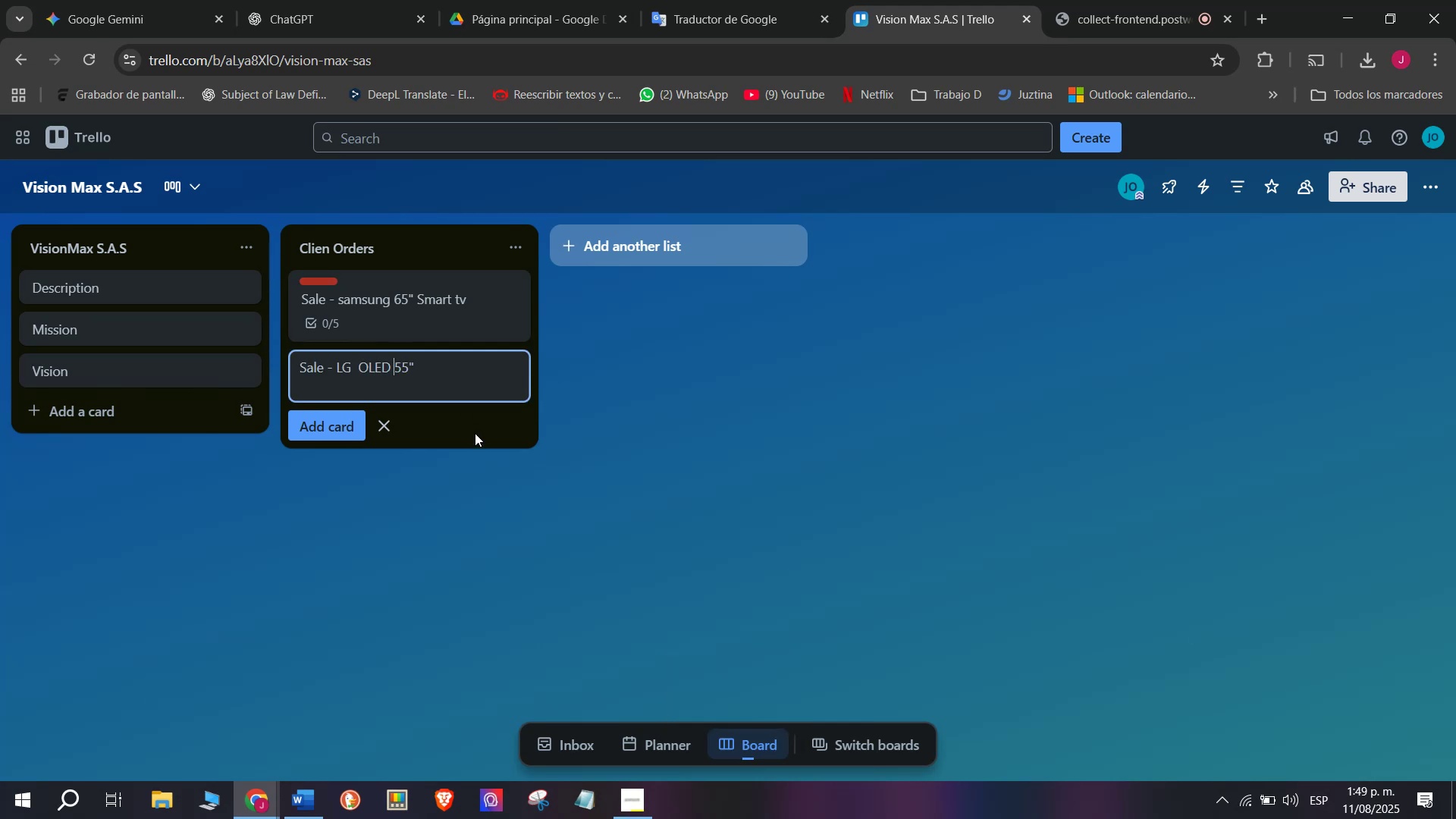 
wait(7.81)
 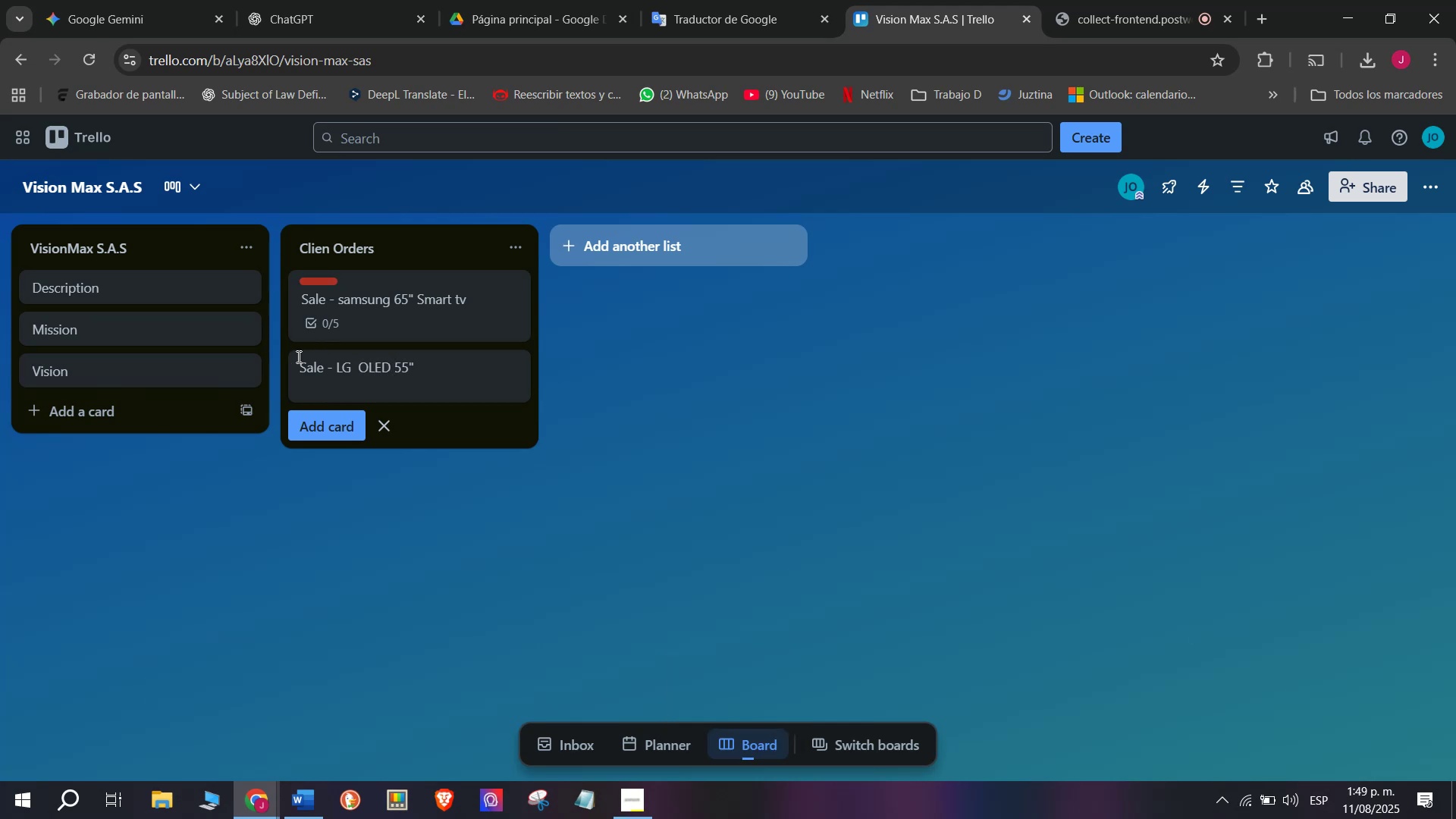 
type( MARTIA)
key(Backspace)
key(Backspace)
key(Backspace)
key(Backspace)
key(Backspace)
type(aria lopez)
 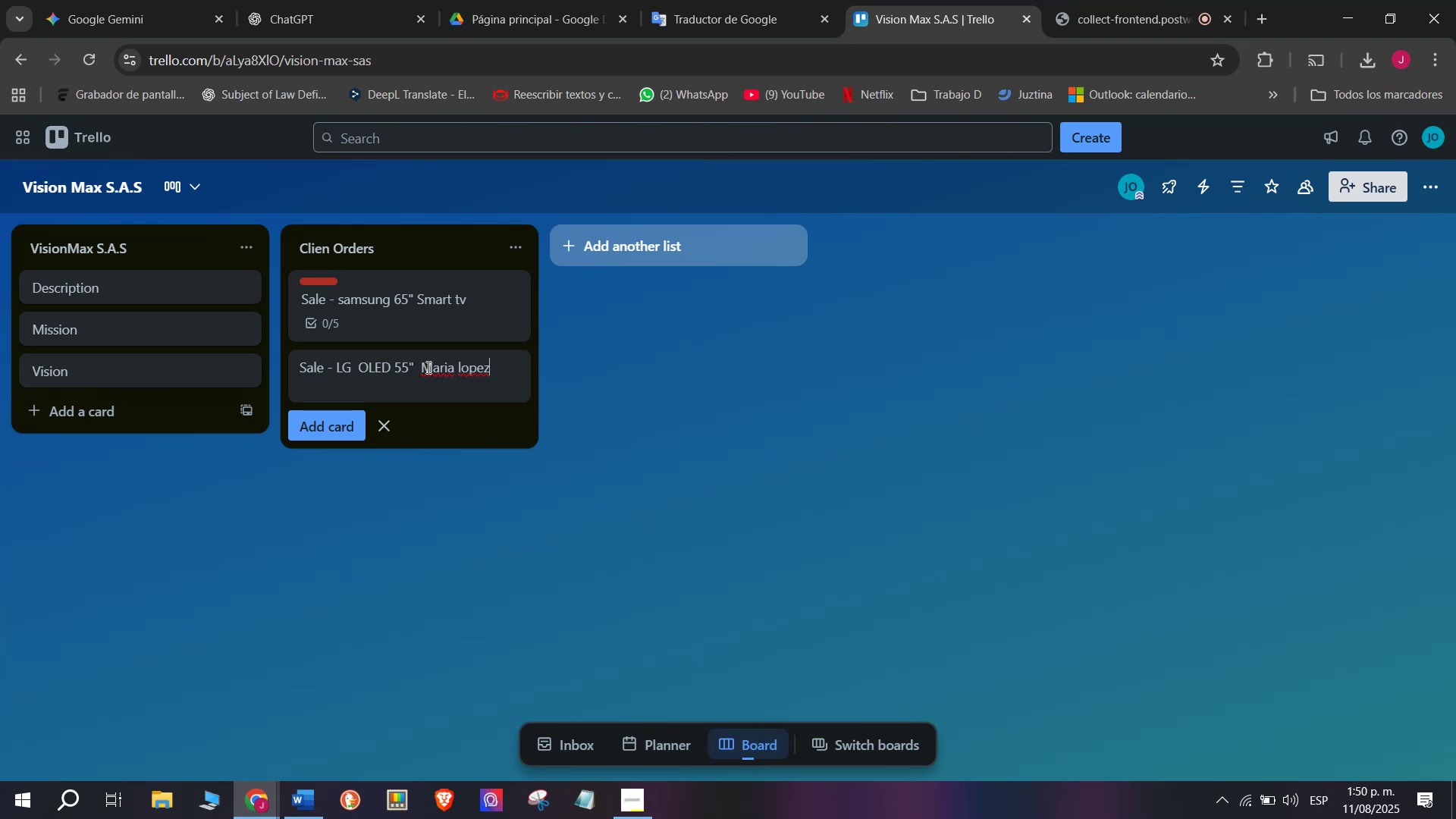 
left_click([422, 363])
 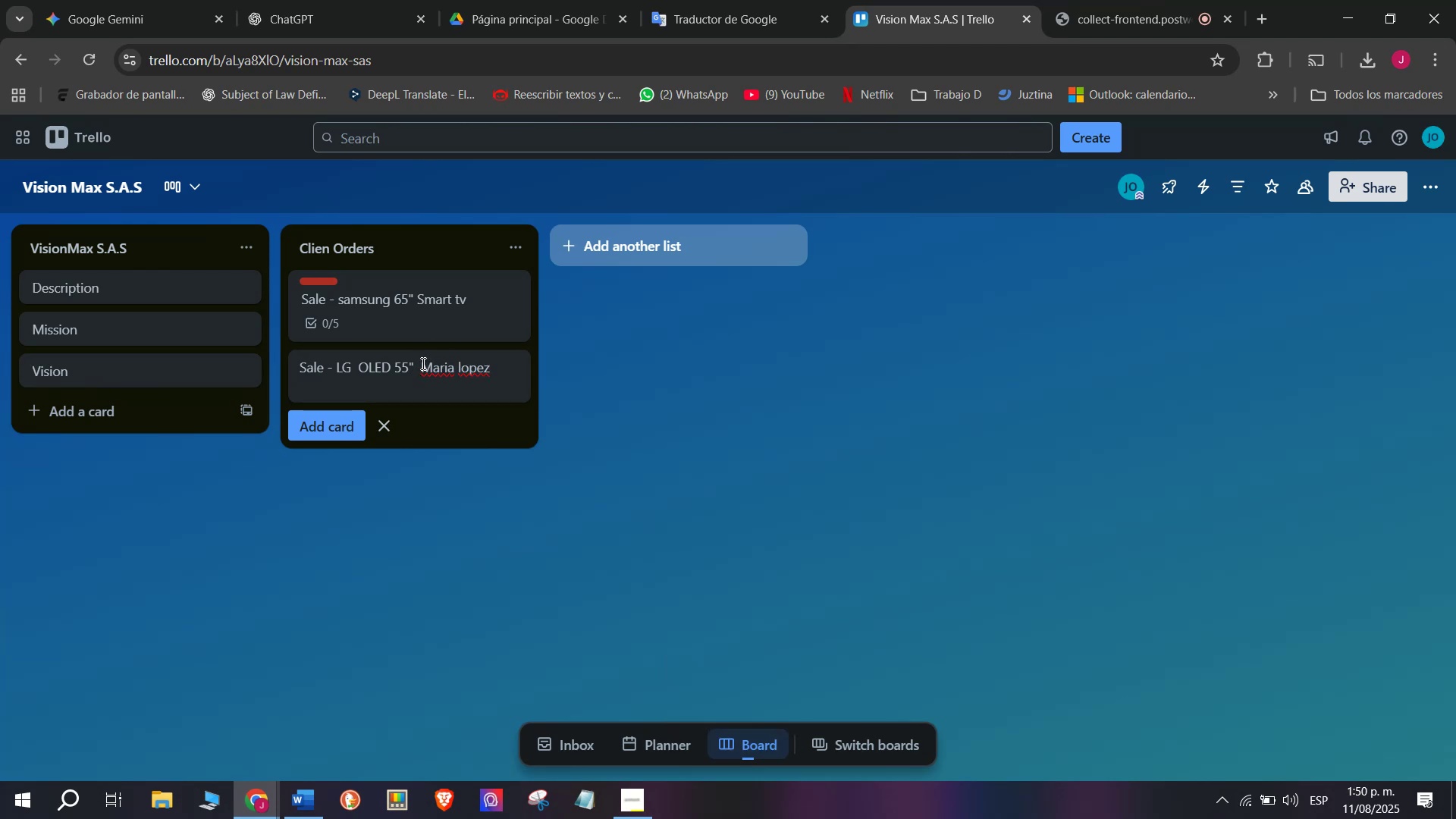 
key(Minus)
 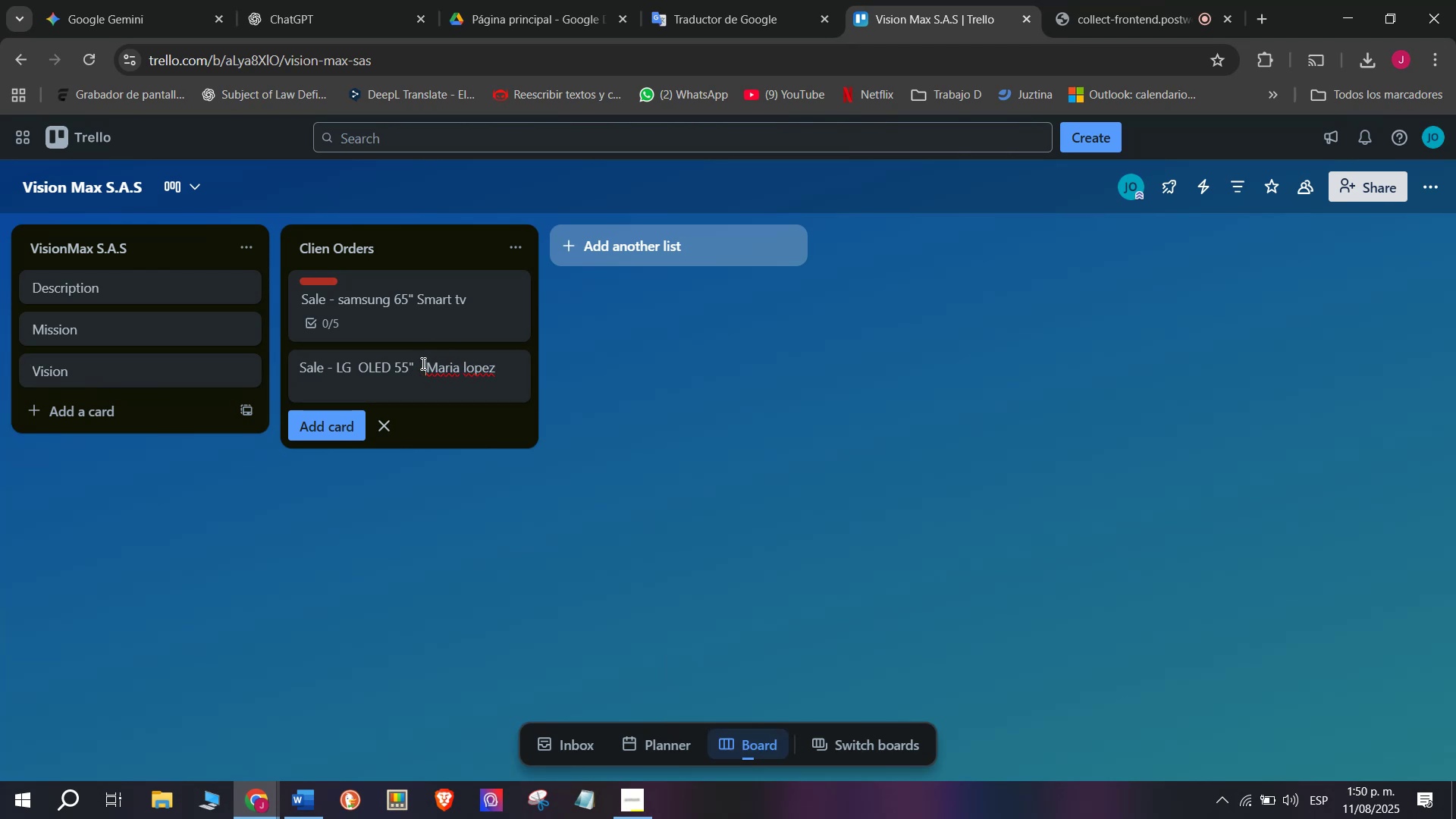 
key(Space)
 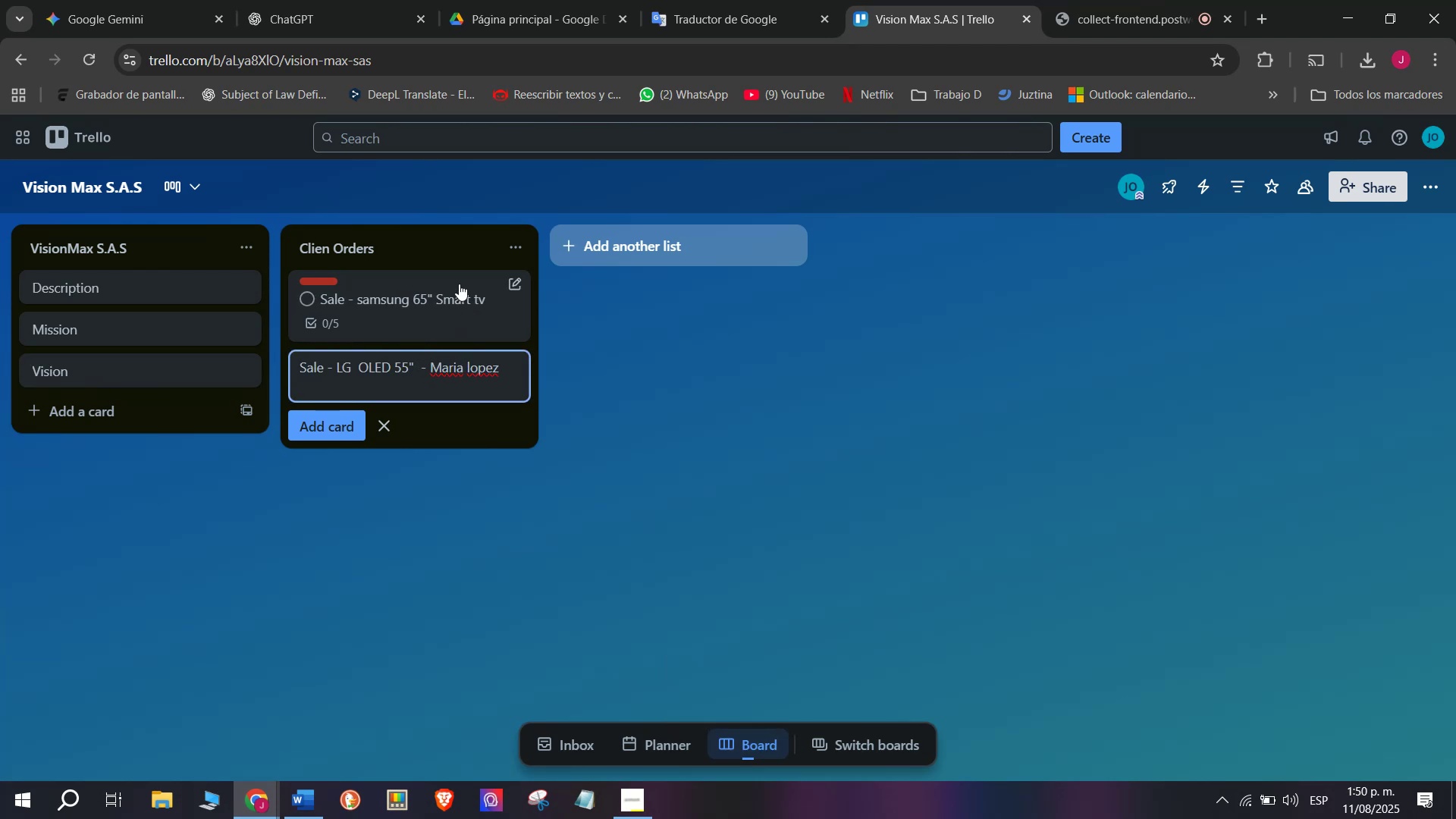 
left_click([488, 291])
 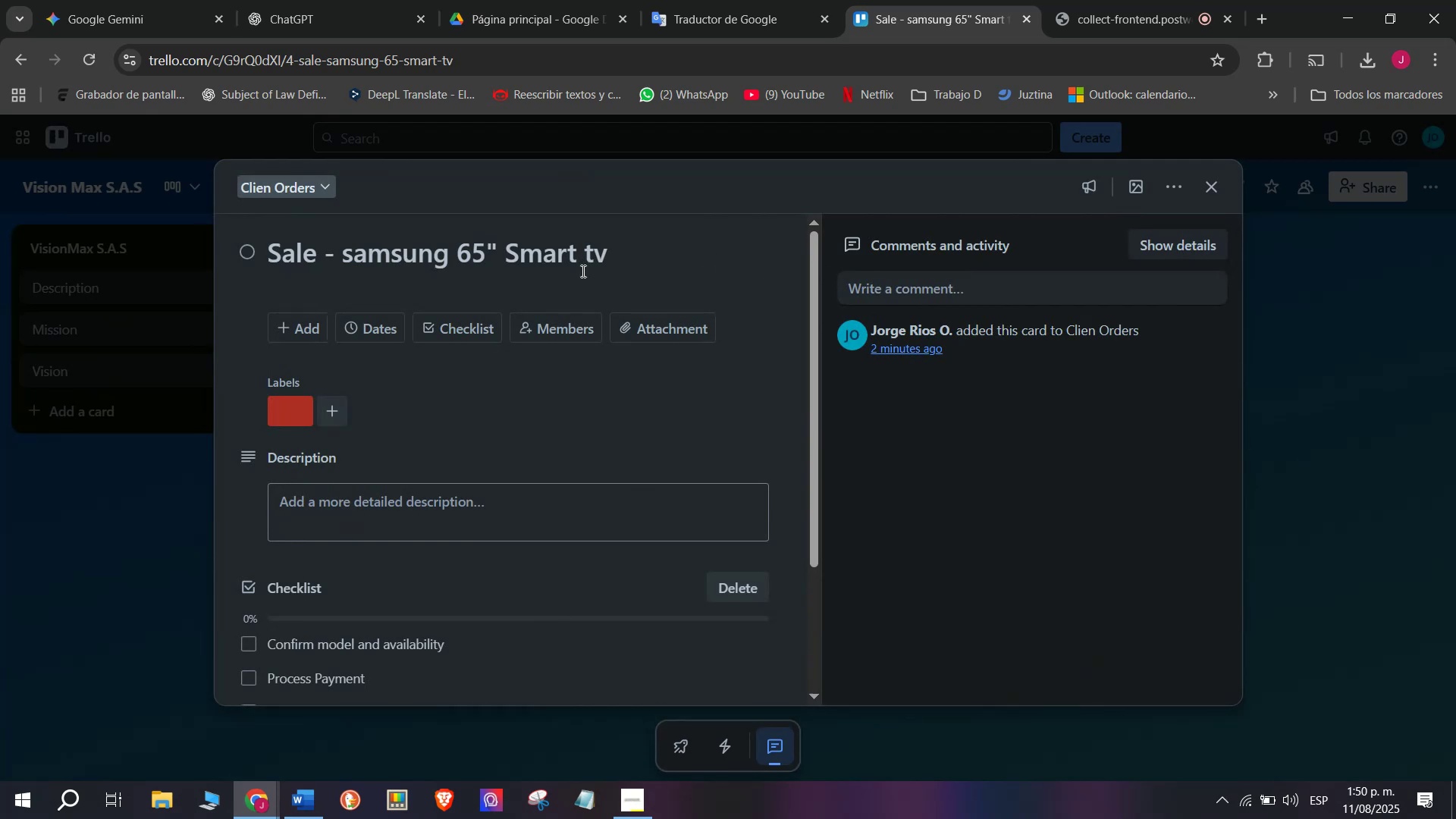 
left_click([626, 250])
 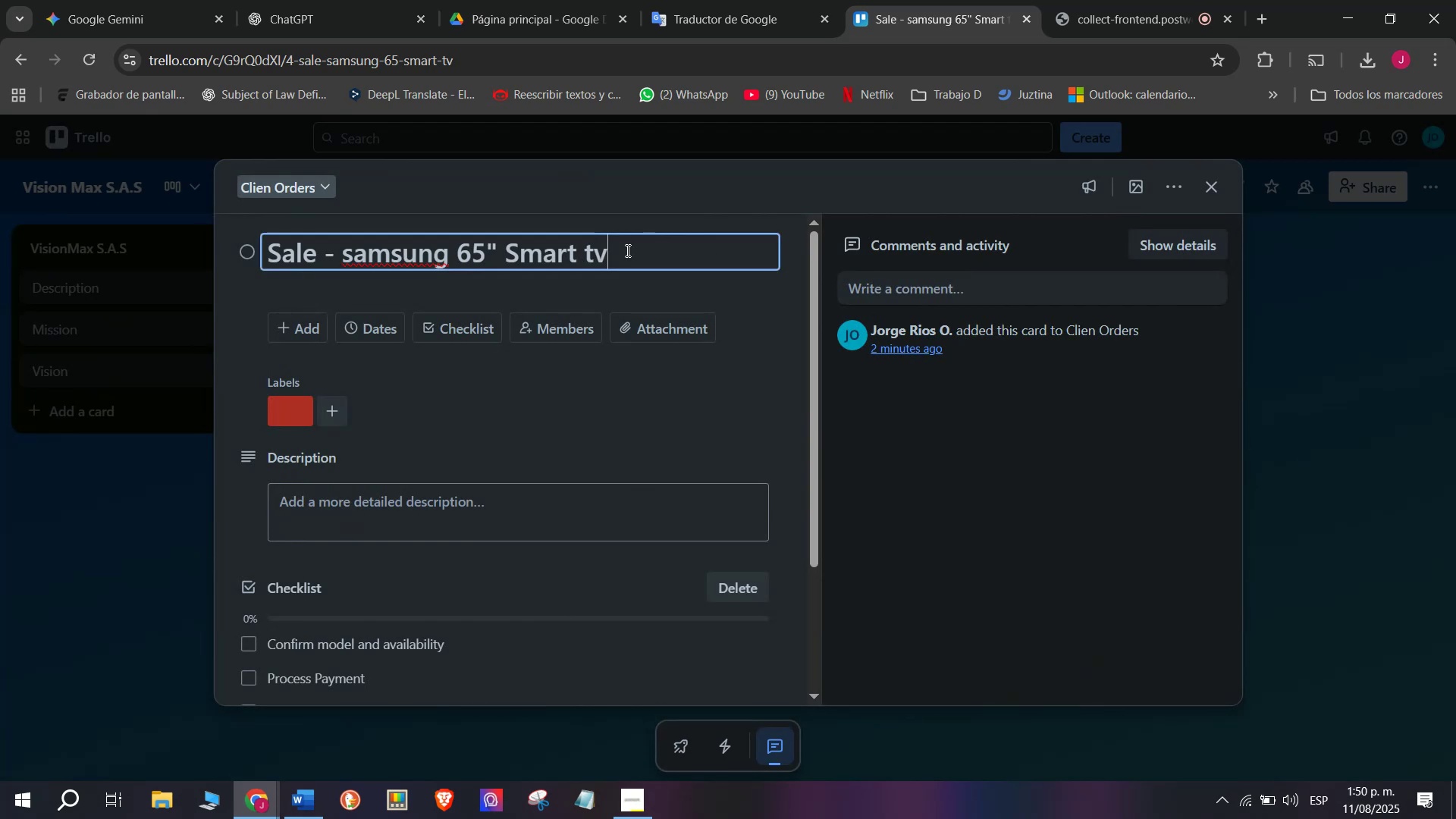 
type( - juan perezx)
key(Backspace)
 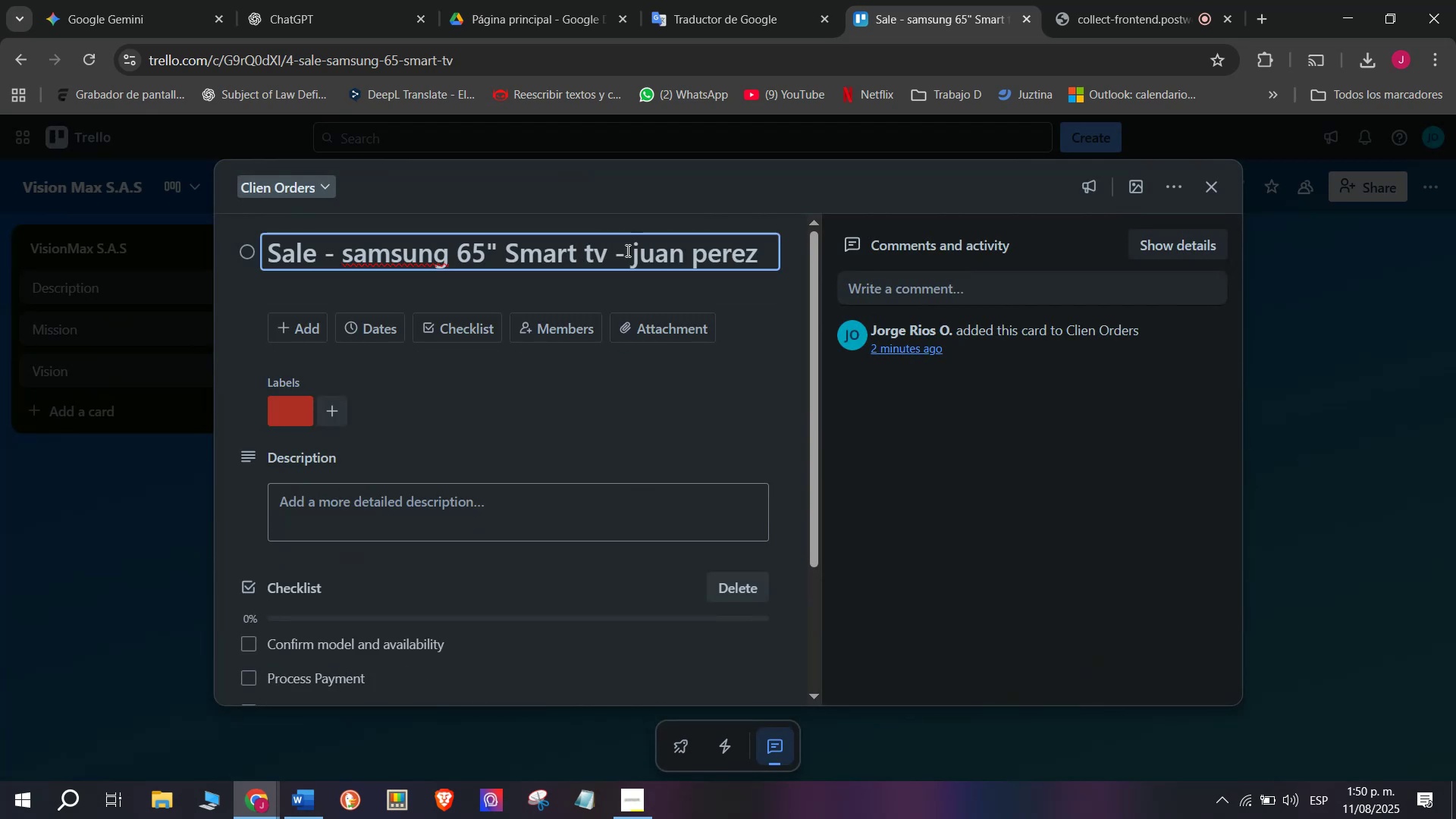 
key(Enter)
 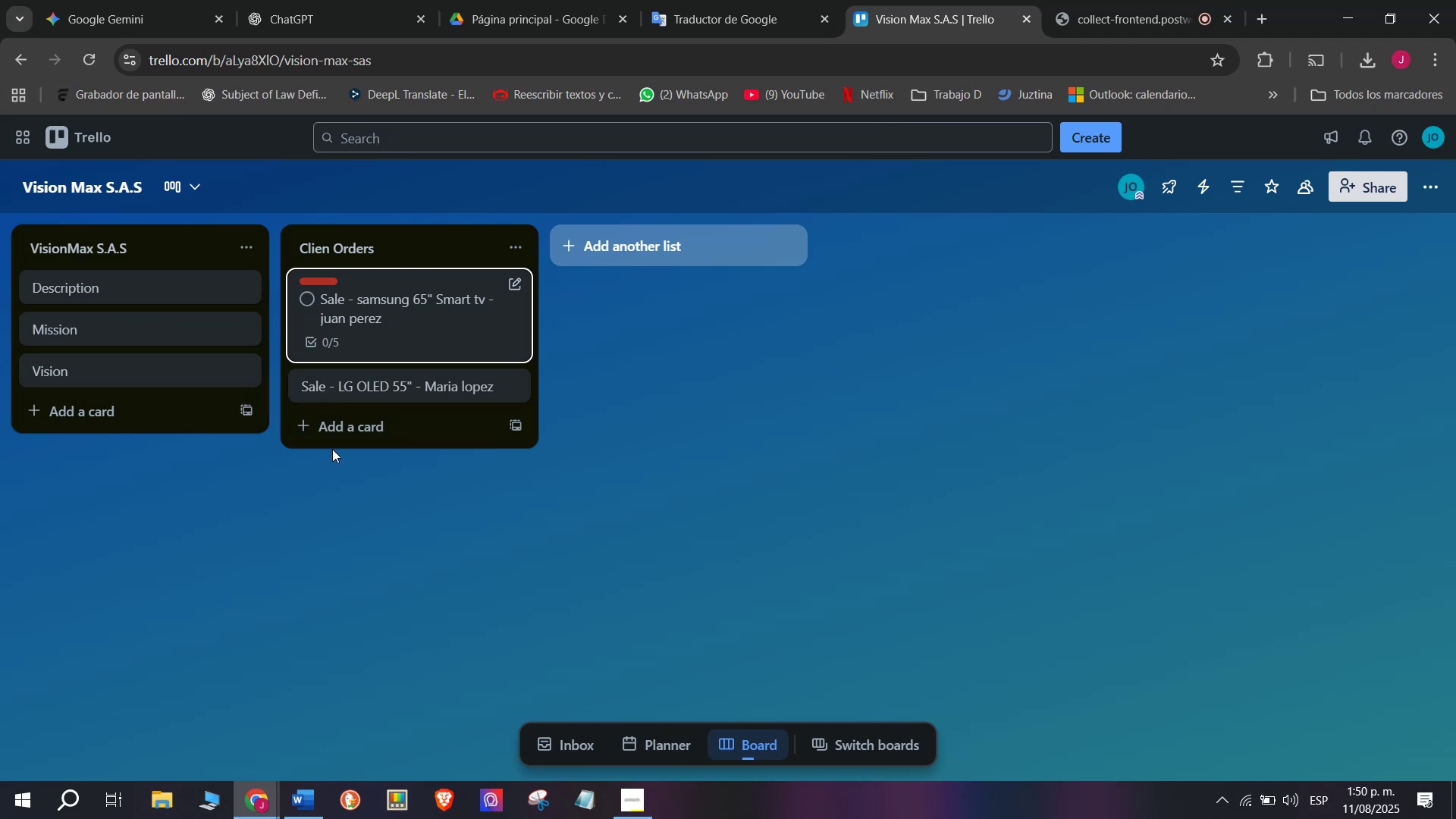 
left_click([372, 395])
 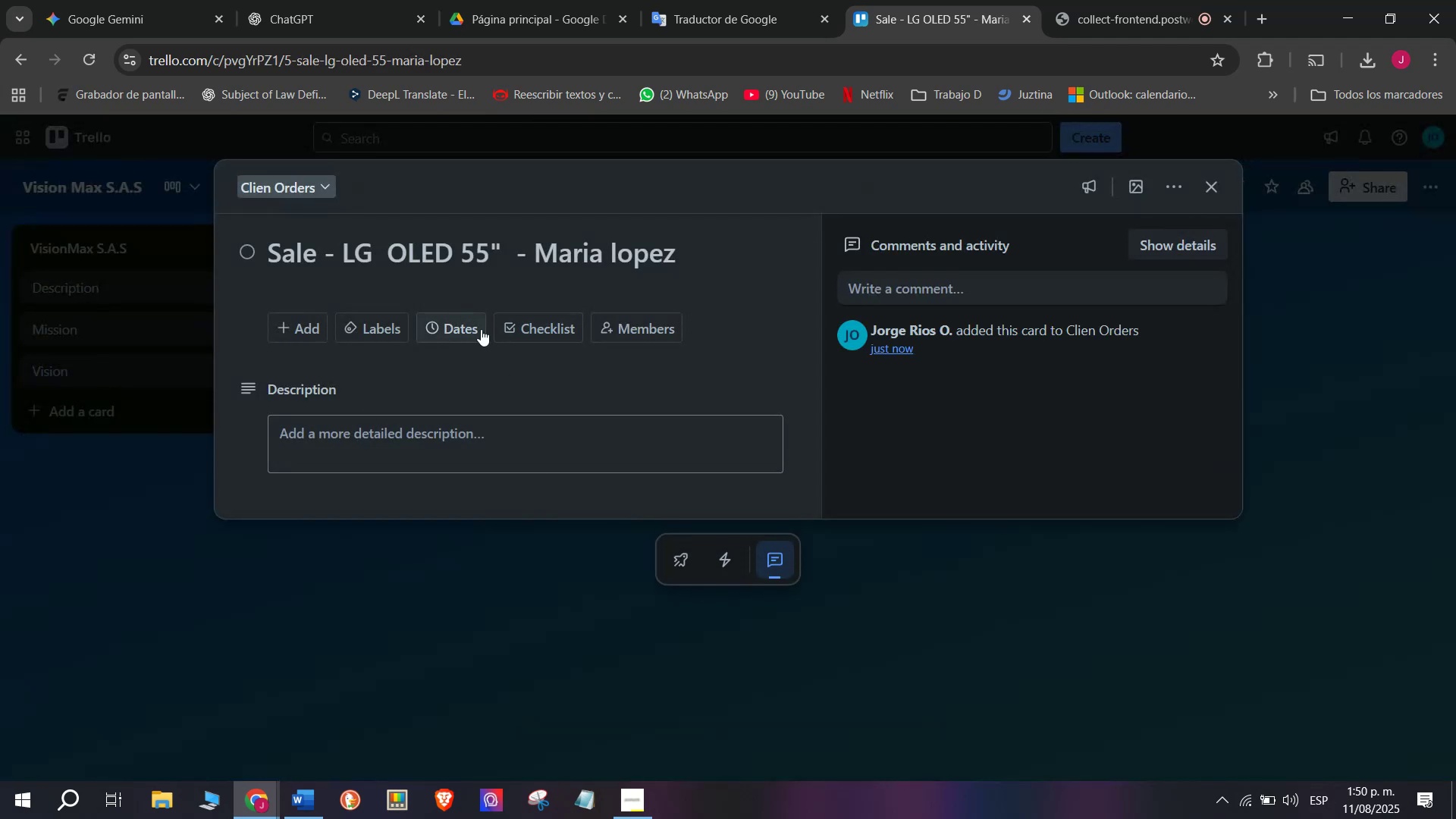 
left_click([538, 326])
 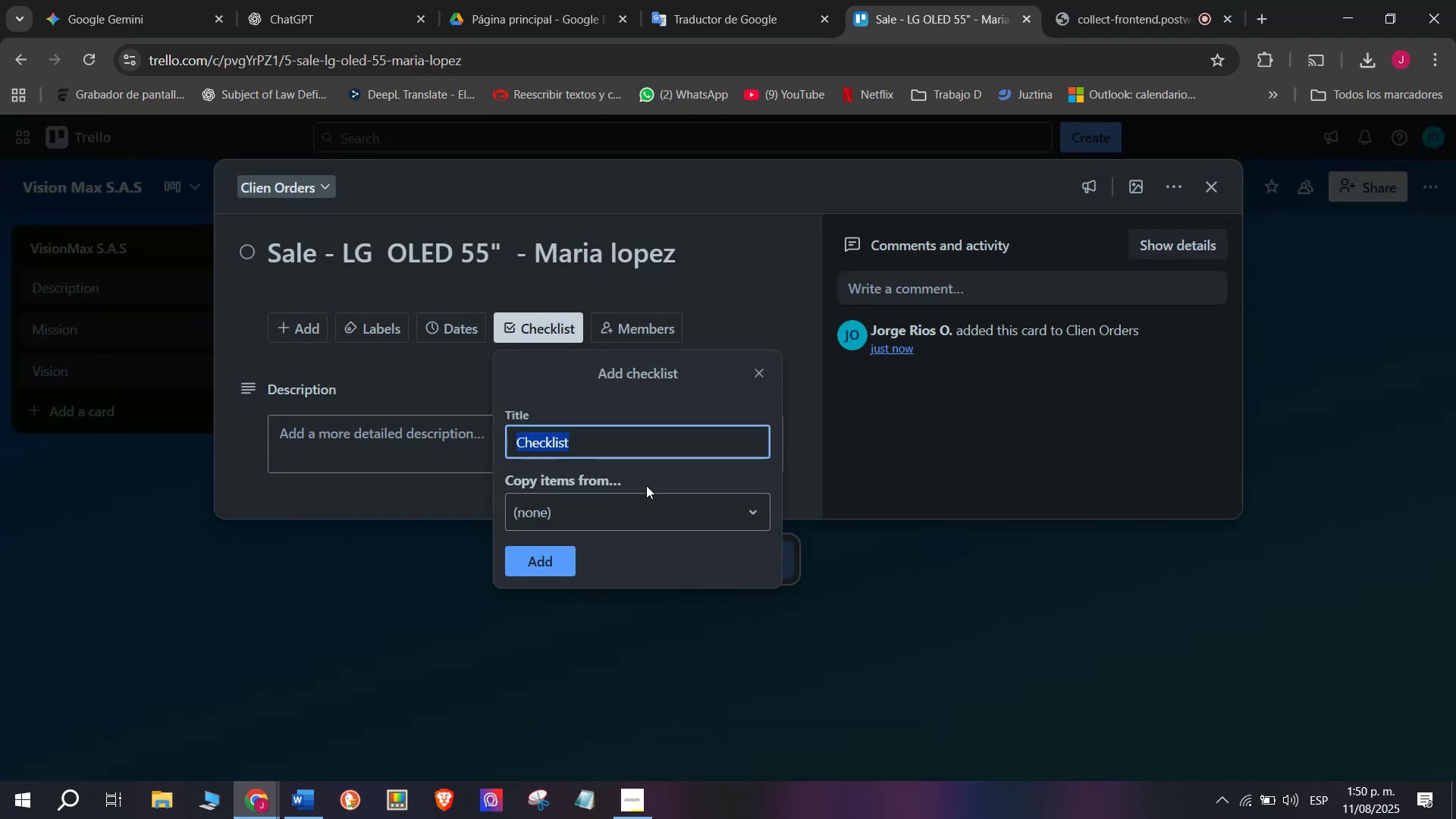 
left_click([556, 563])
 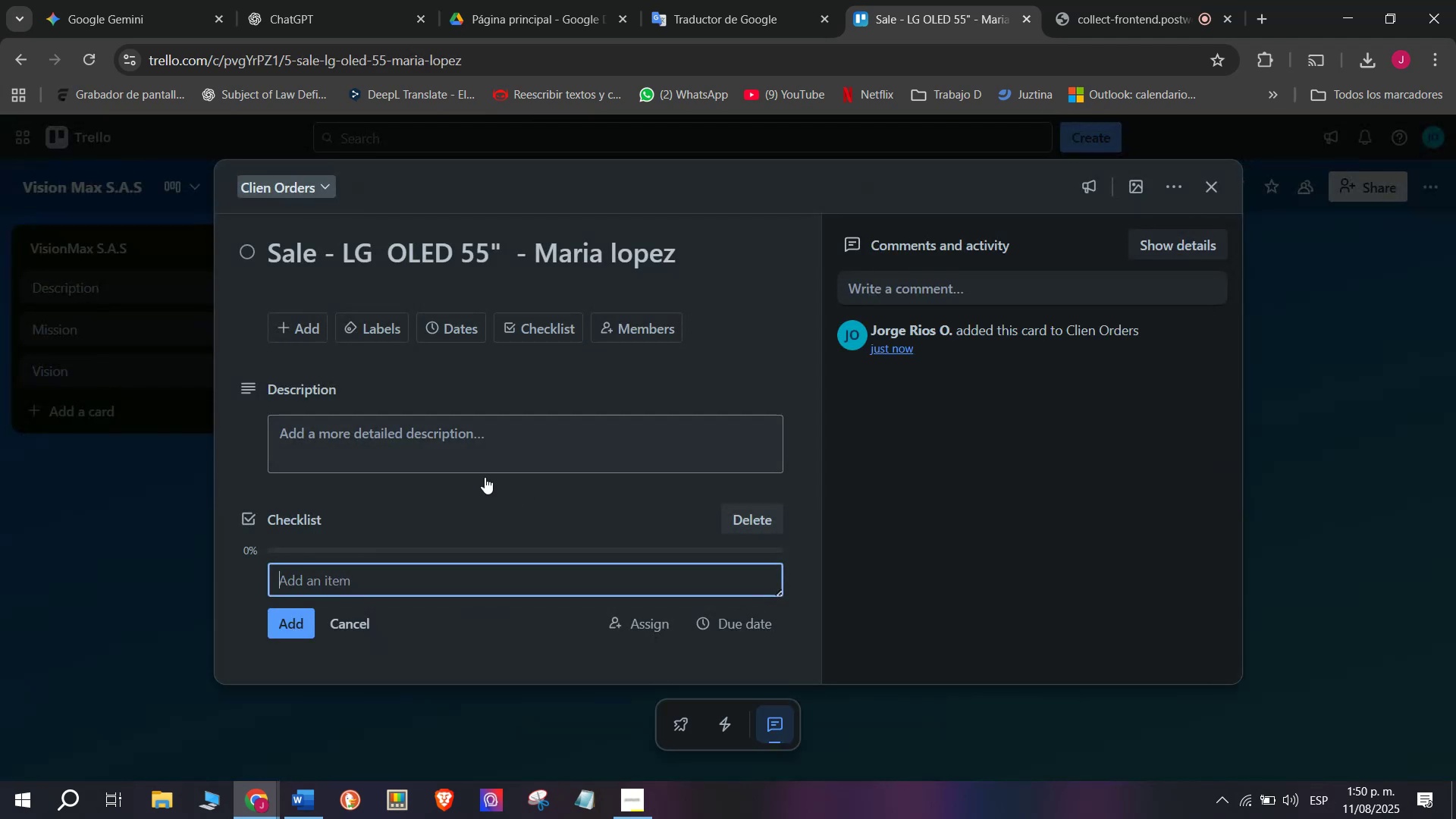 
scroll: coordinate [402, 548], scroll_direction: down, amount: 1.0
 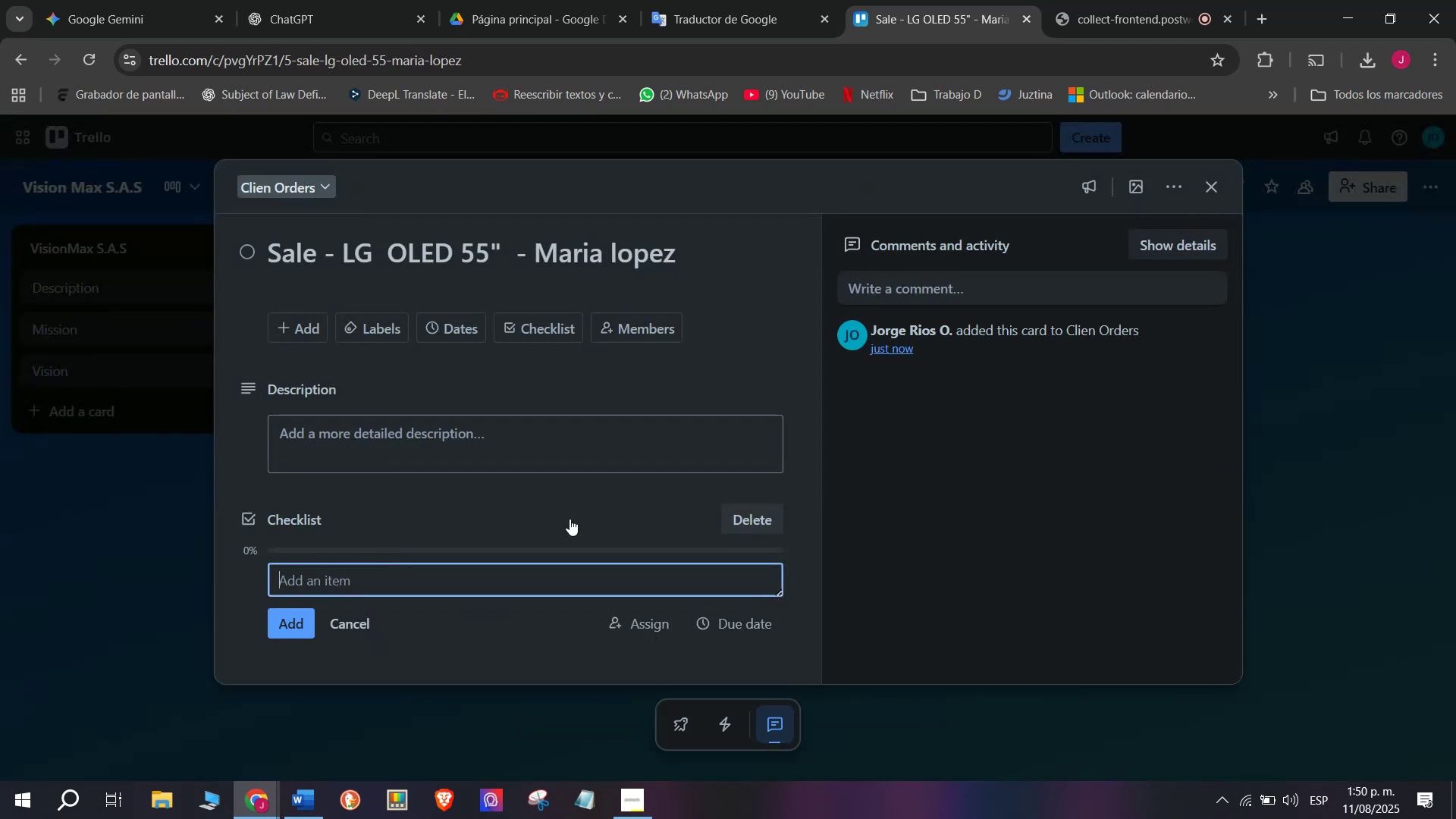 
type(Verify stock)
 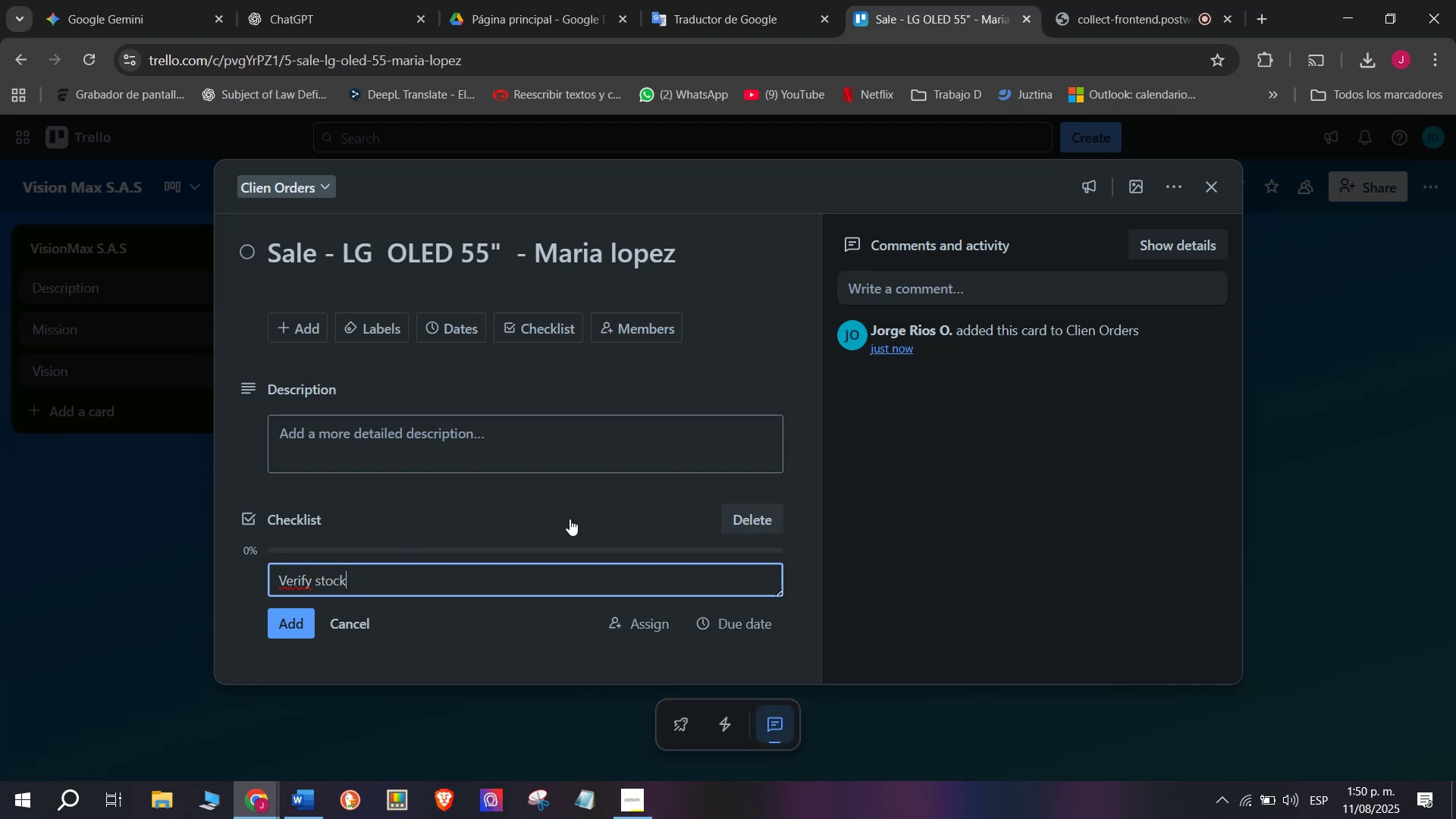 
key(Enter)
 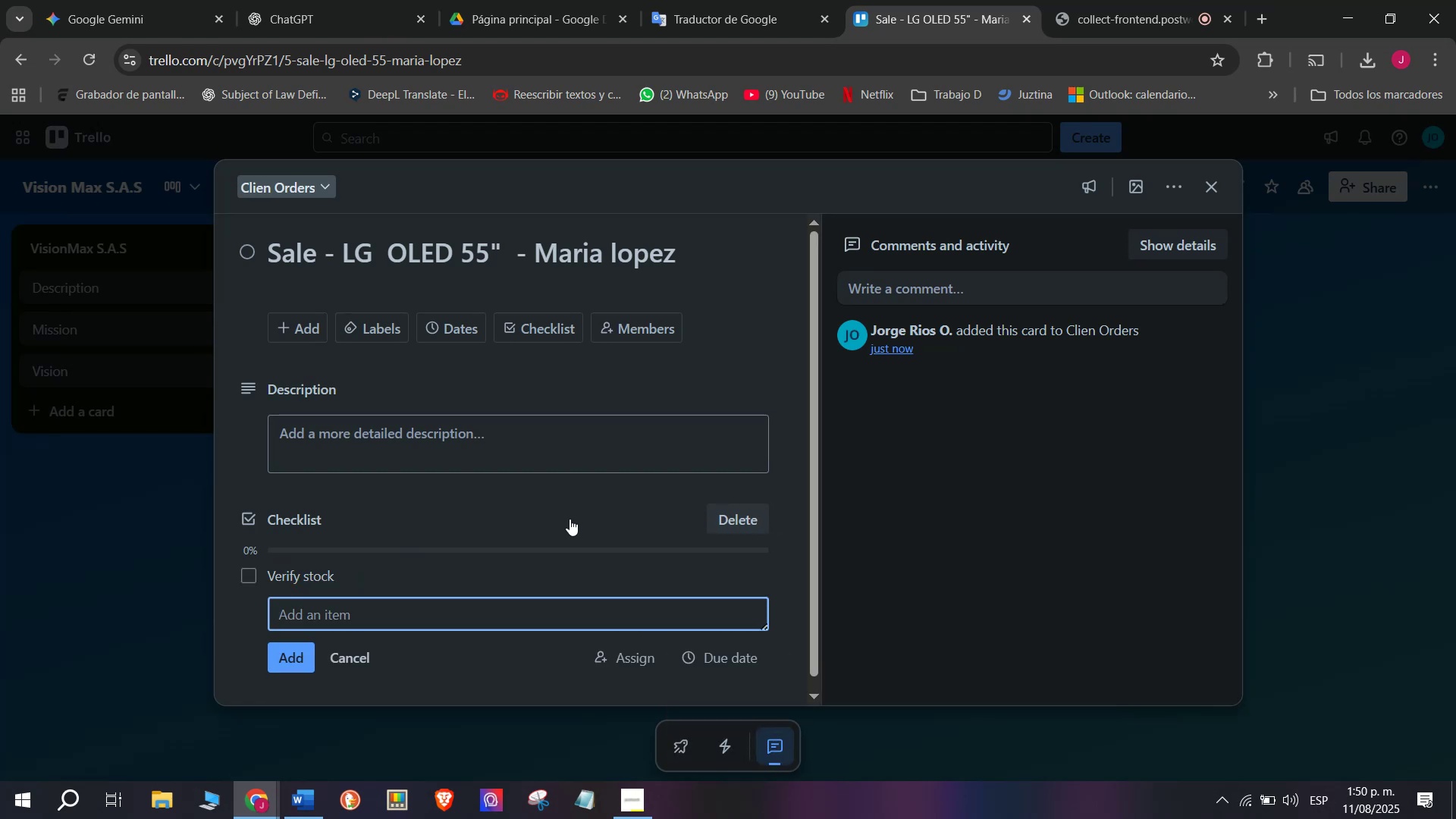 
type(Confirm installation)
 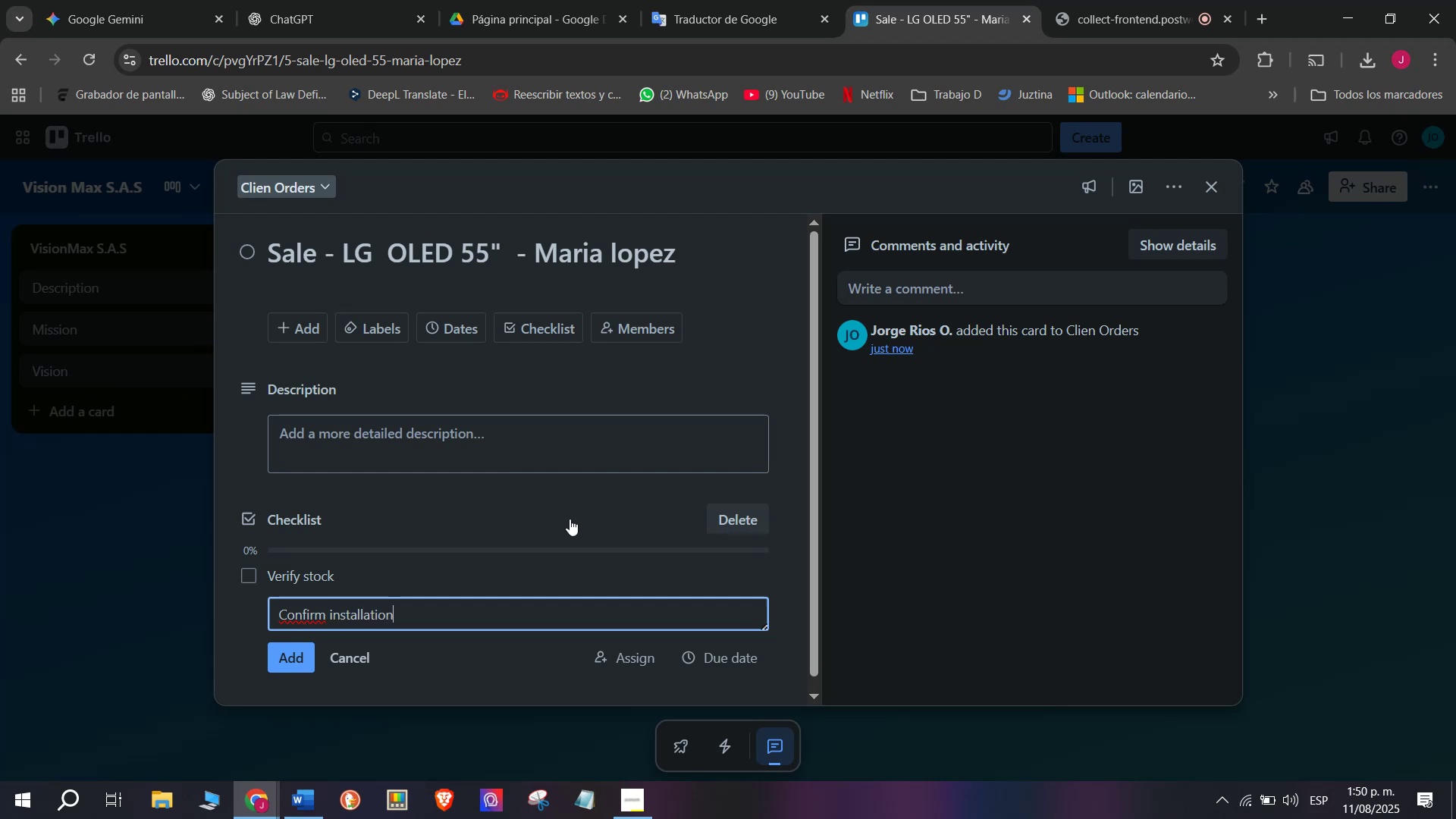 
key(Enter)
 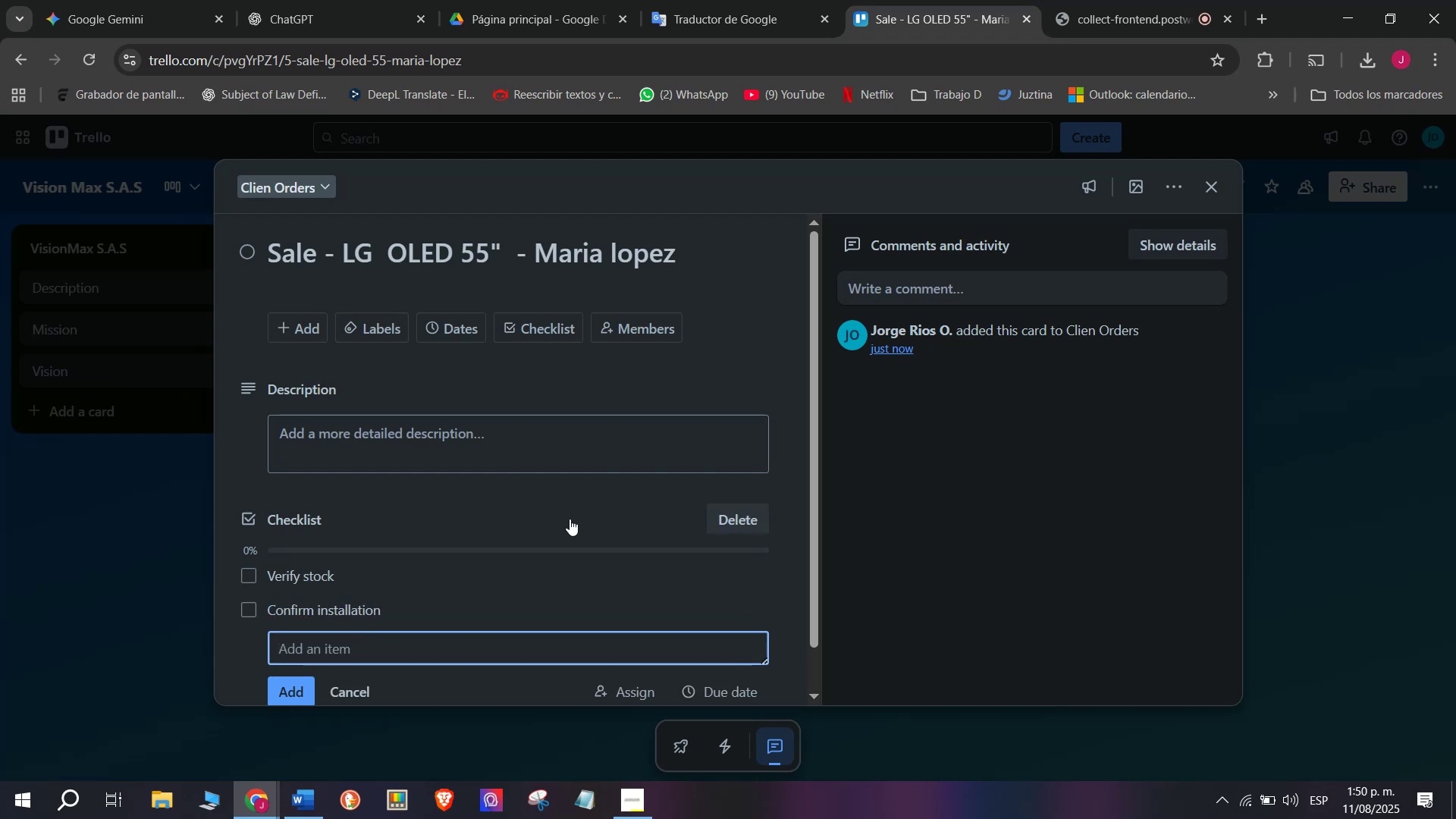 
type(Schedule installation prepare )
key(Backspace)
key(Backspace)
key(Backspace)
key(Backspace)
key(Backspace)
key(Backspace)
key(Backspace)
key(Backspace)
 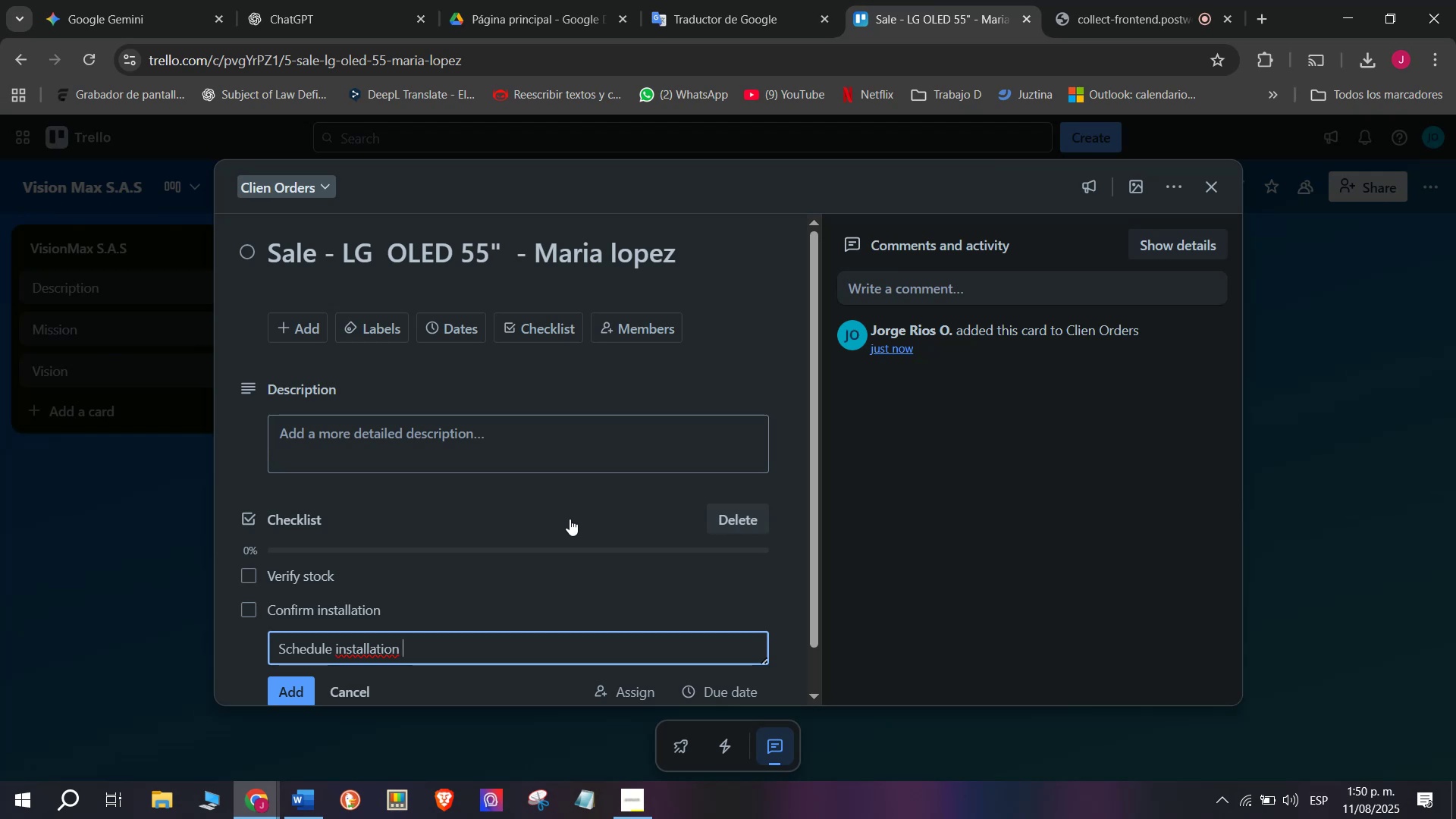 
key(Enter)
 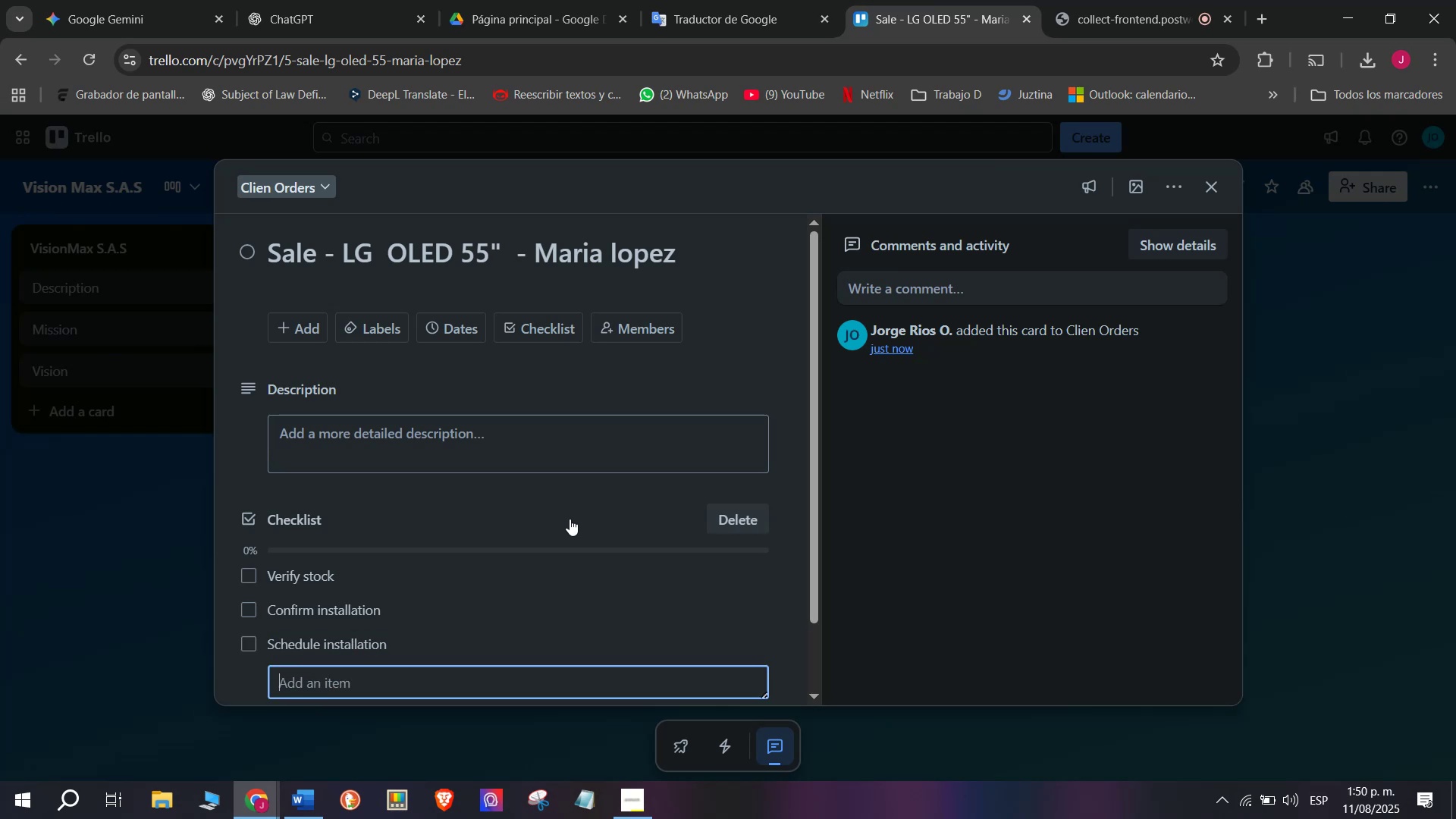 
type(Prepare warranty documentrs)
key(Backspace)
key(Backspace)
type(s)
 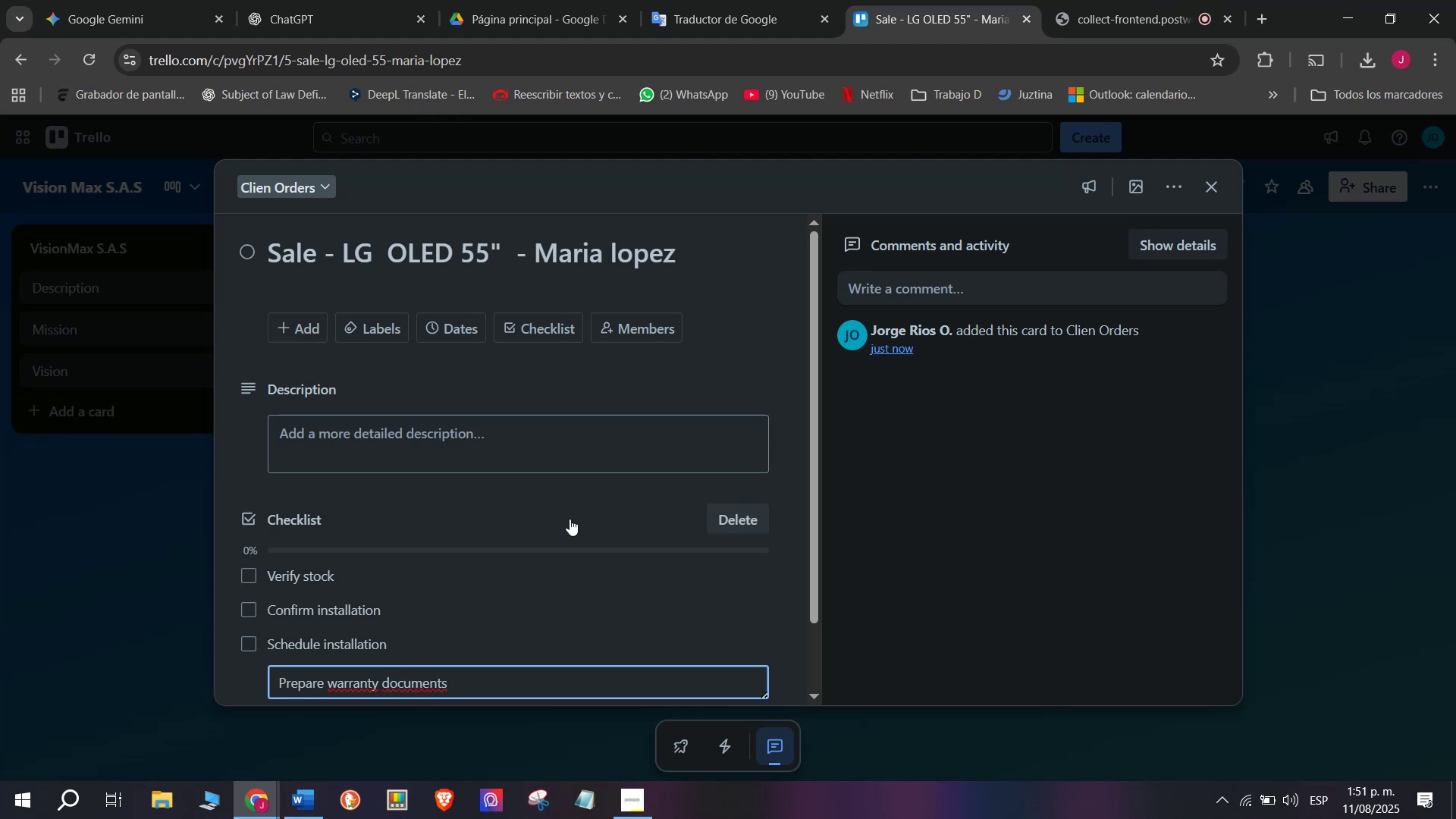 
key(Enter)
 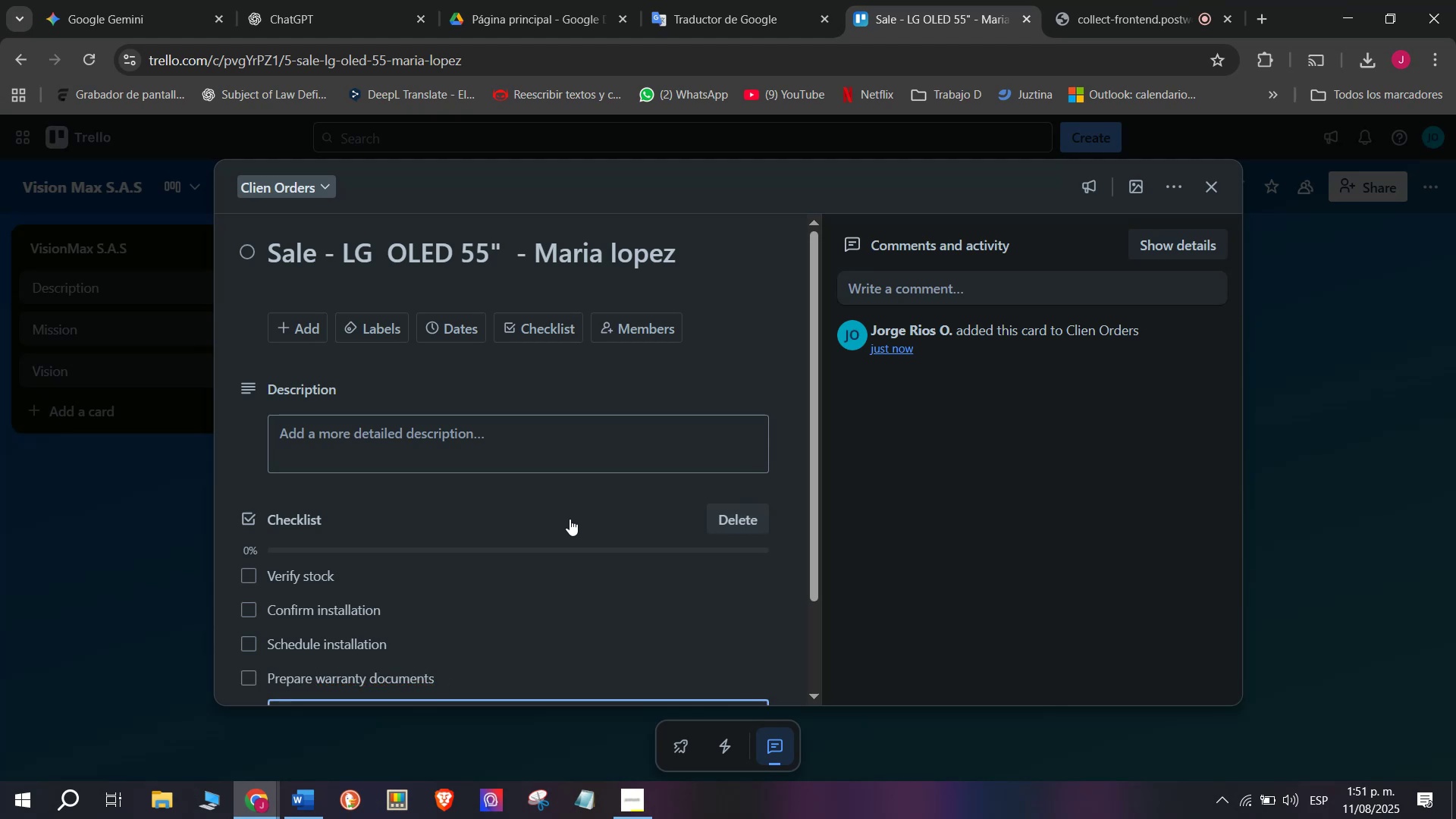 
scroll: coordinate [570, 519], scroll_direction: down, amount: 3.0
 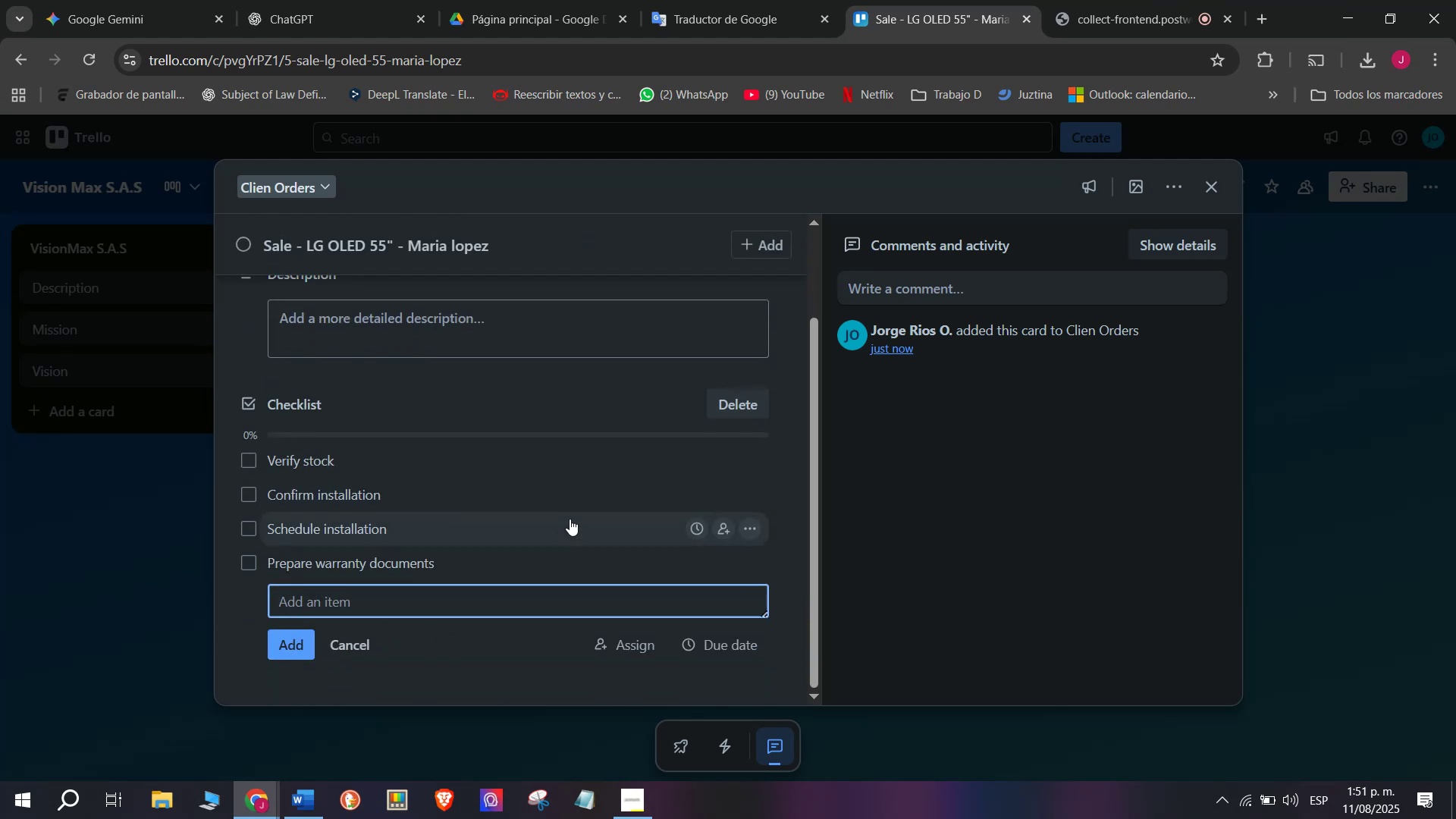 
type(Obte)
 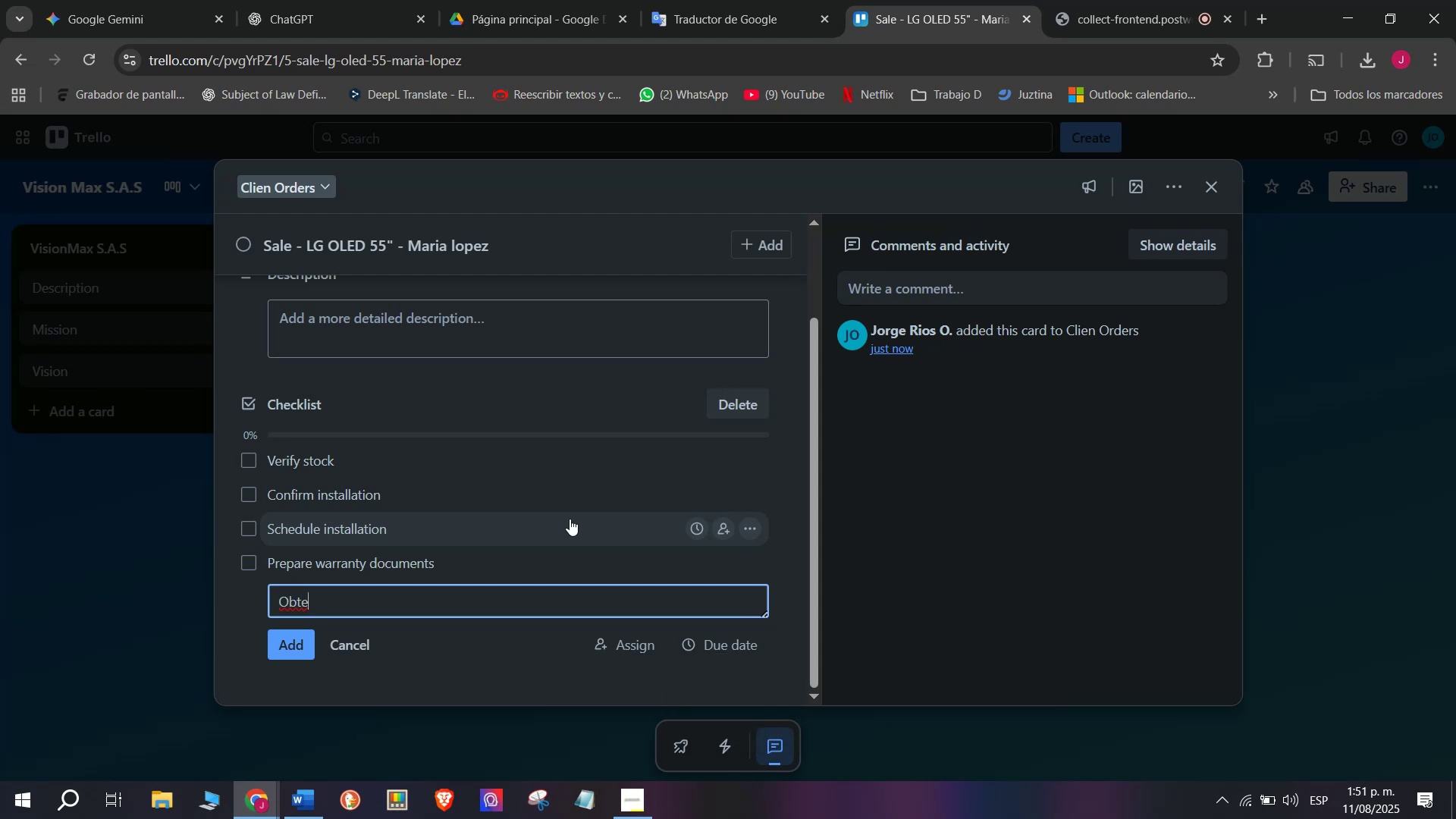 
key(Backspace)
type(aun ckui)
key(Backspace)
key(Backspace)
key(Backspace)
type(lient signature)
 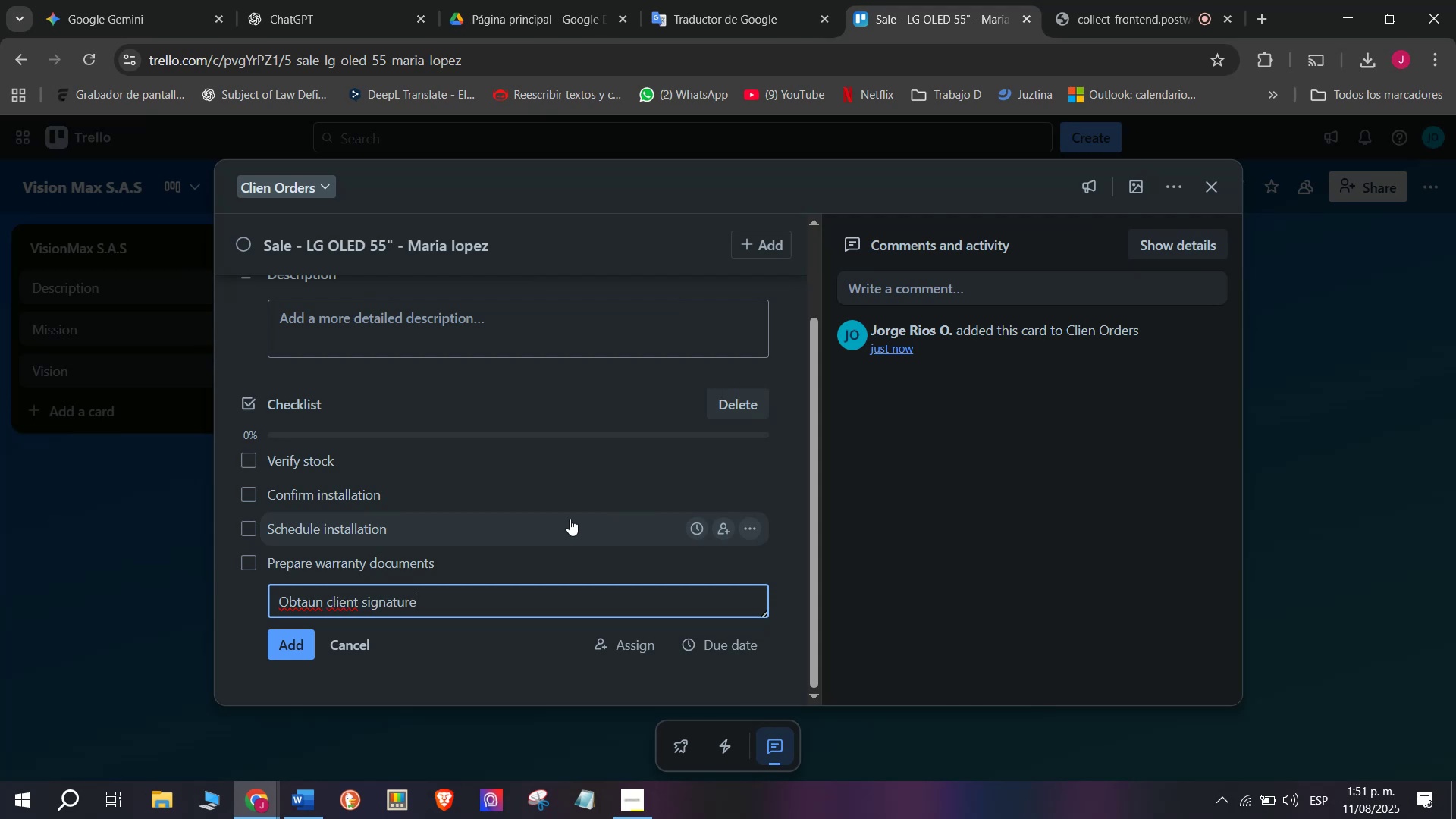 
key(Enter)
 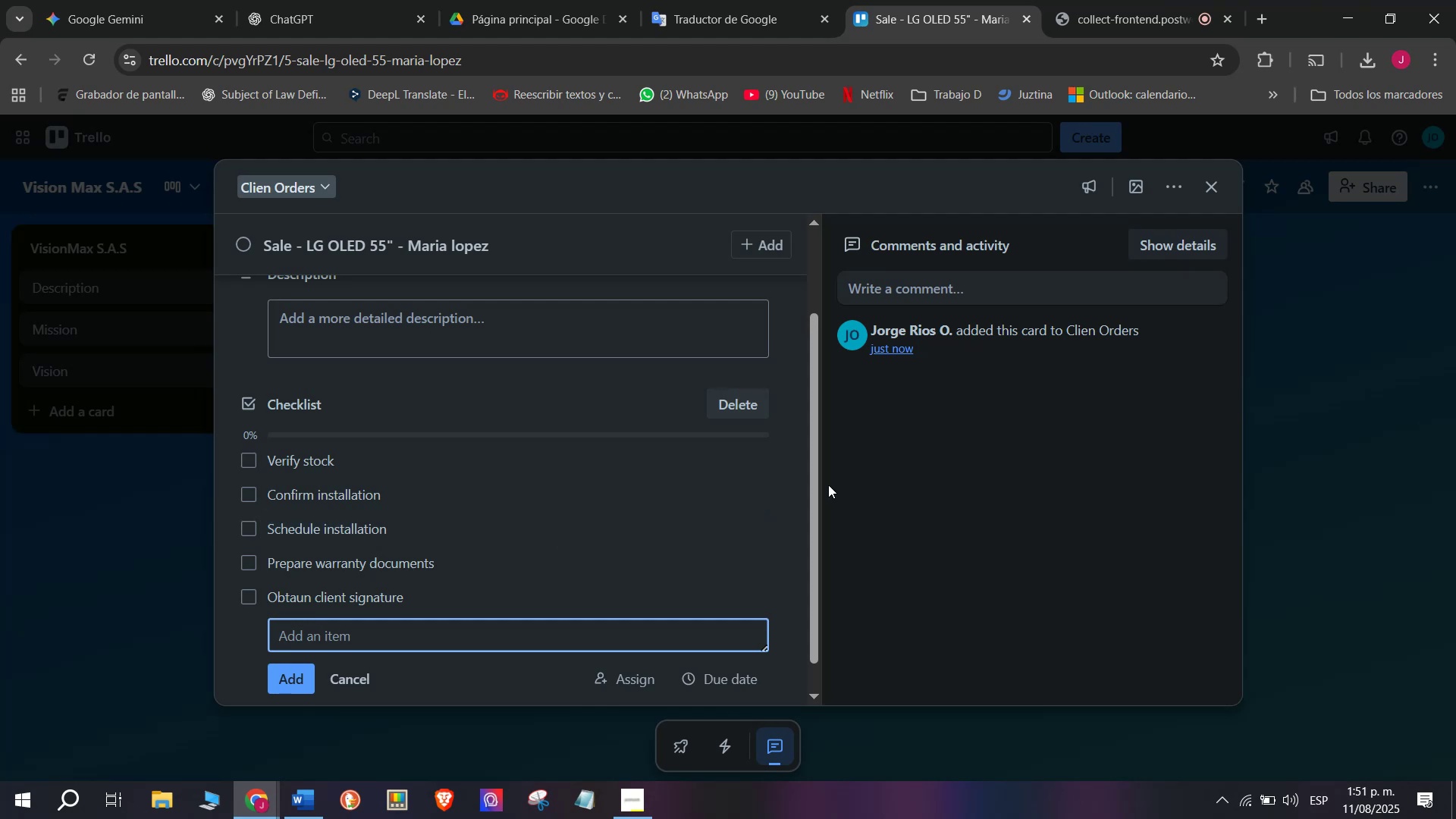 
scroll: coordinate [548, 475], scroll_direction: up, amount: 4.0
 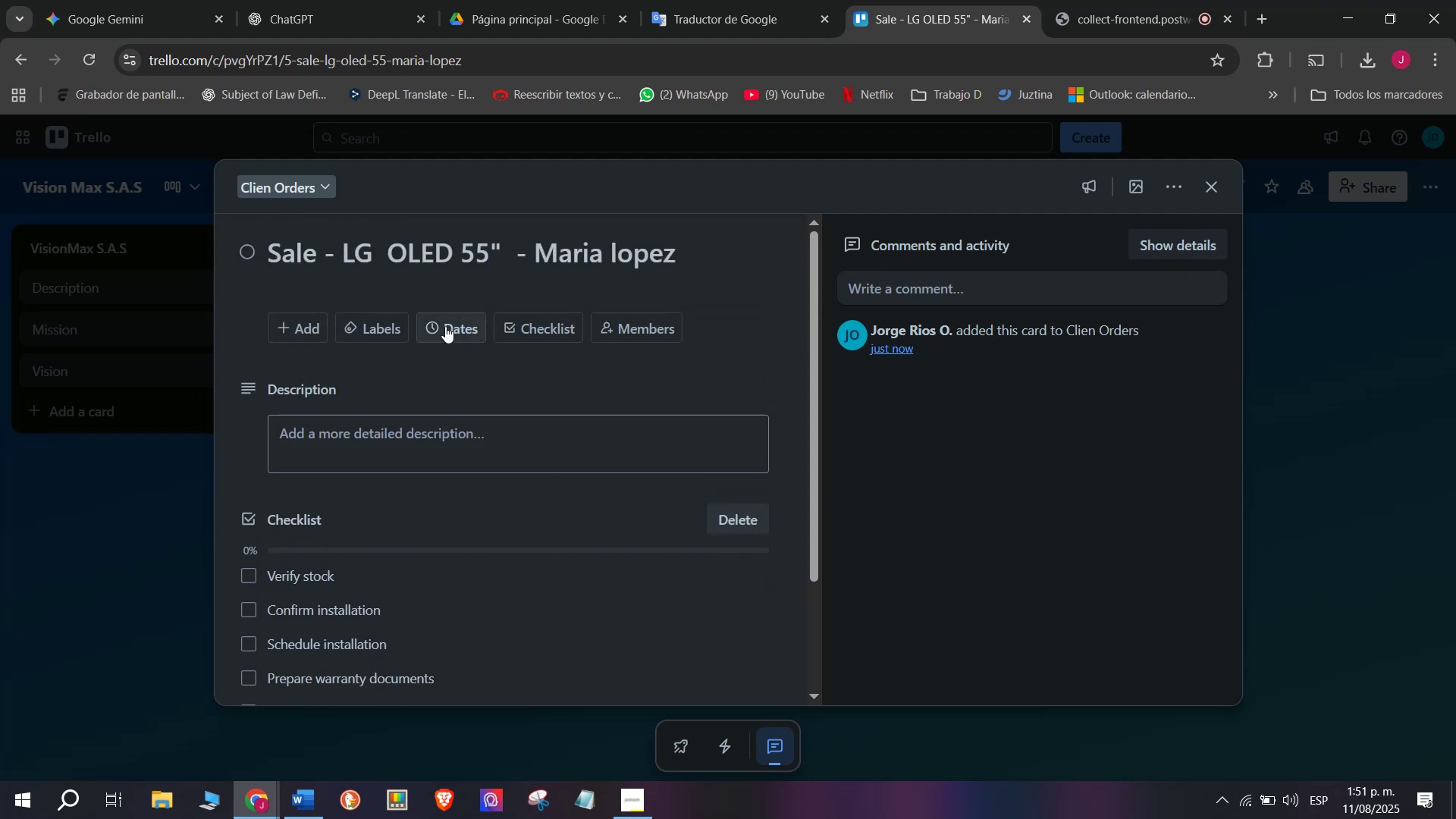 
double_click([386, 323])
 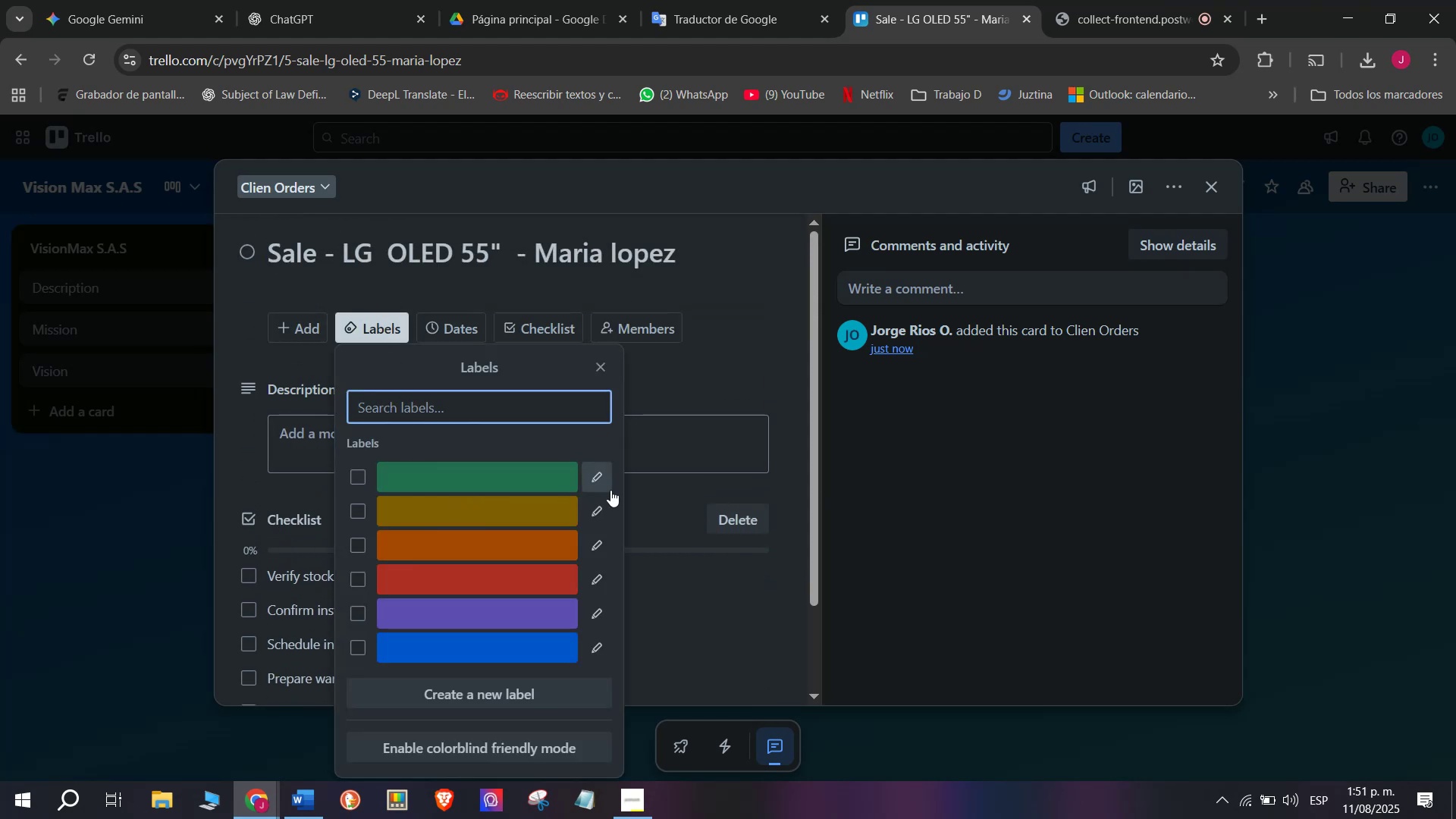 
left_click([594, 471])
 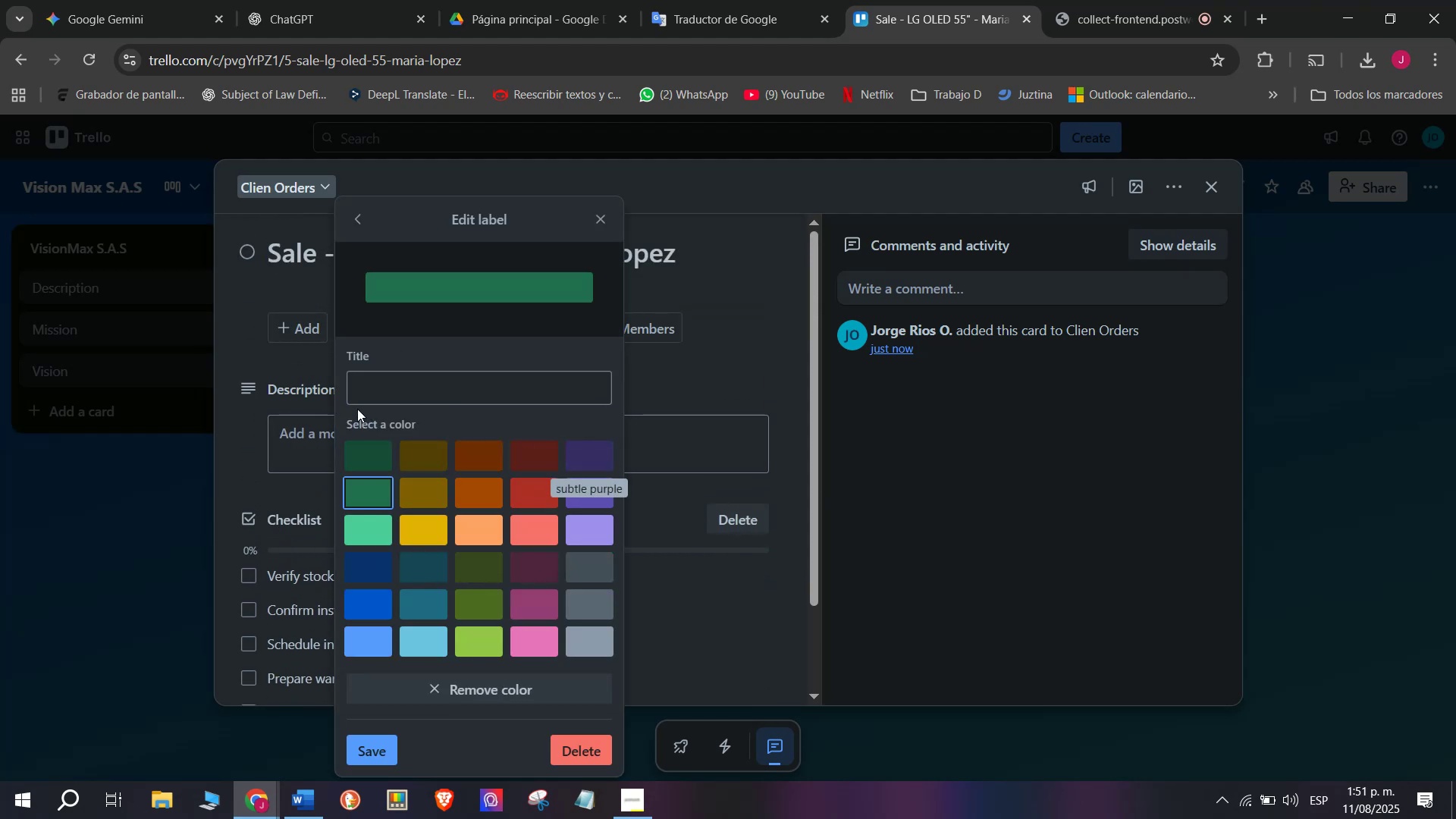 
left_click([380, 390])
 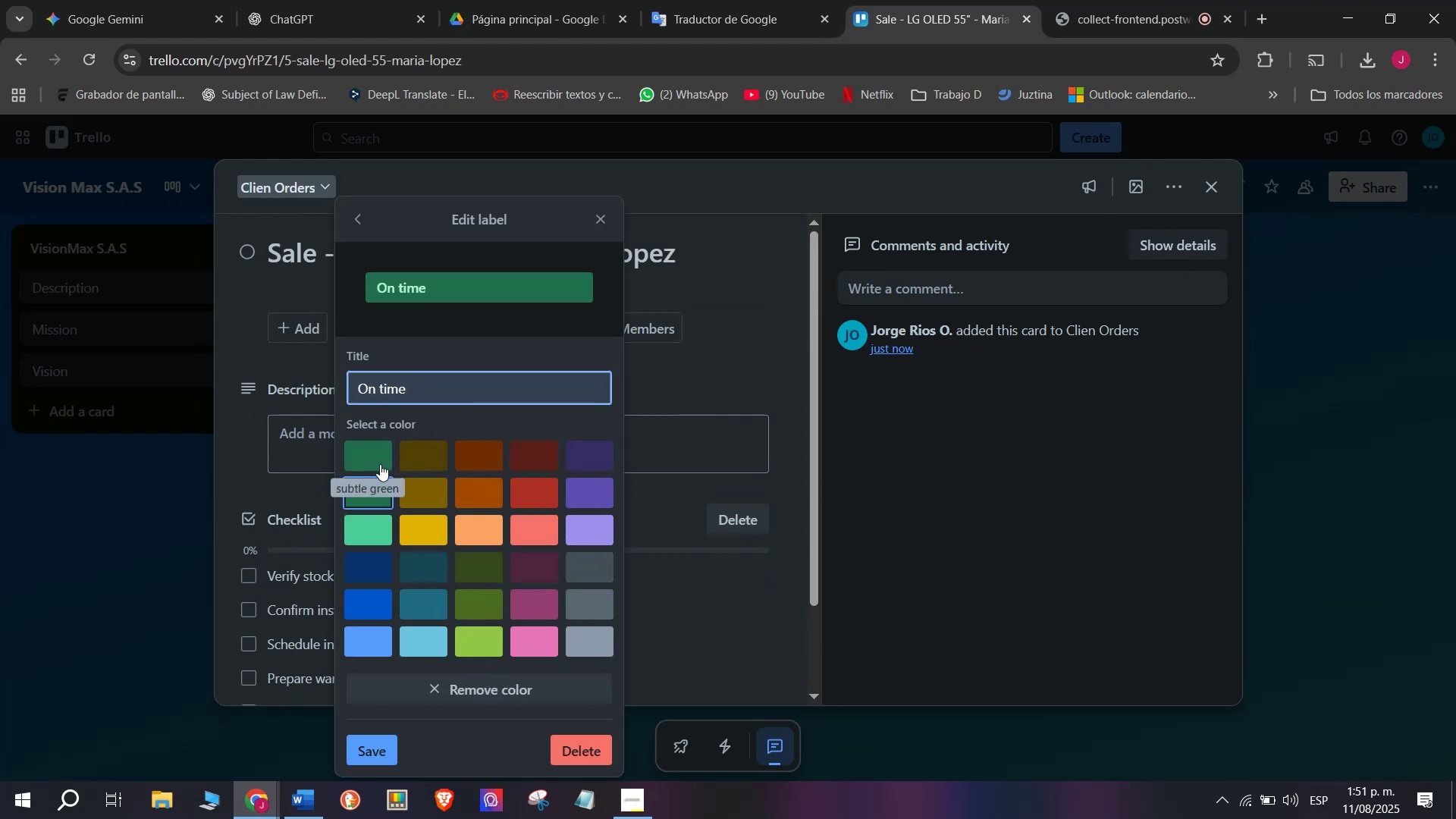 
left_click([362, 446])
 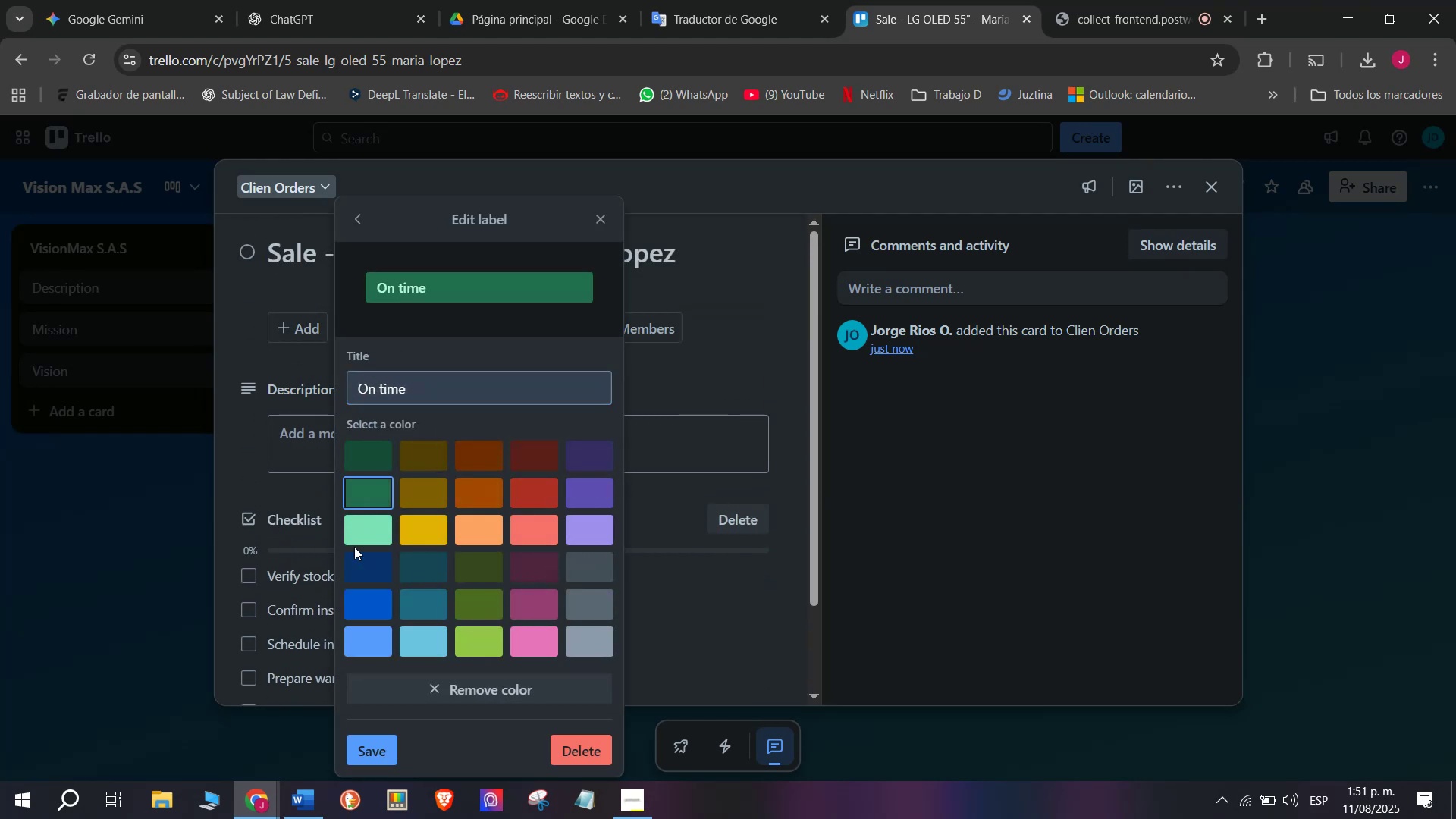 
left_click([357, 526])
 